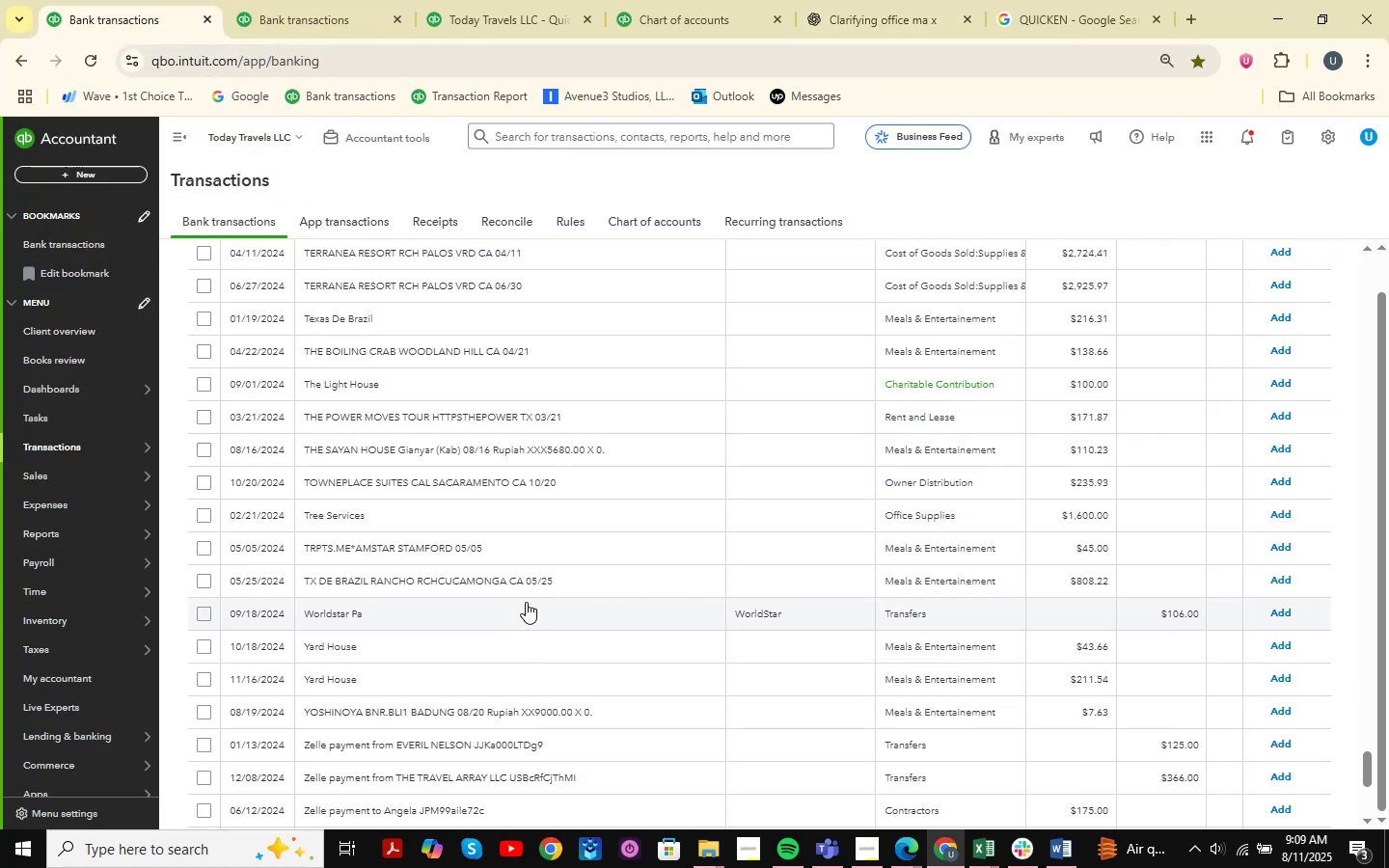 
left_click([348, 637])
 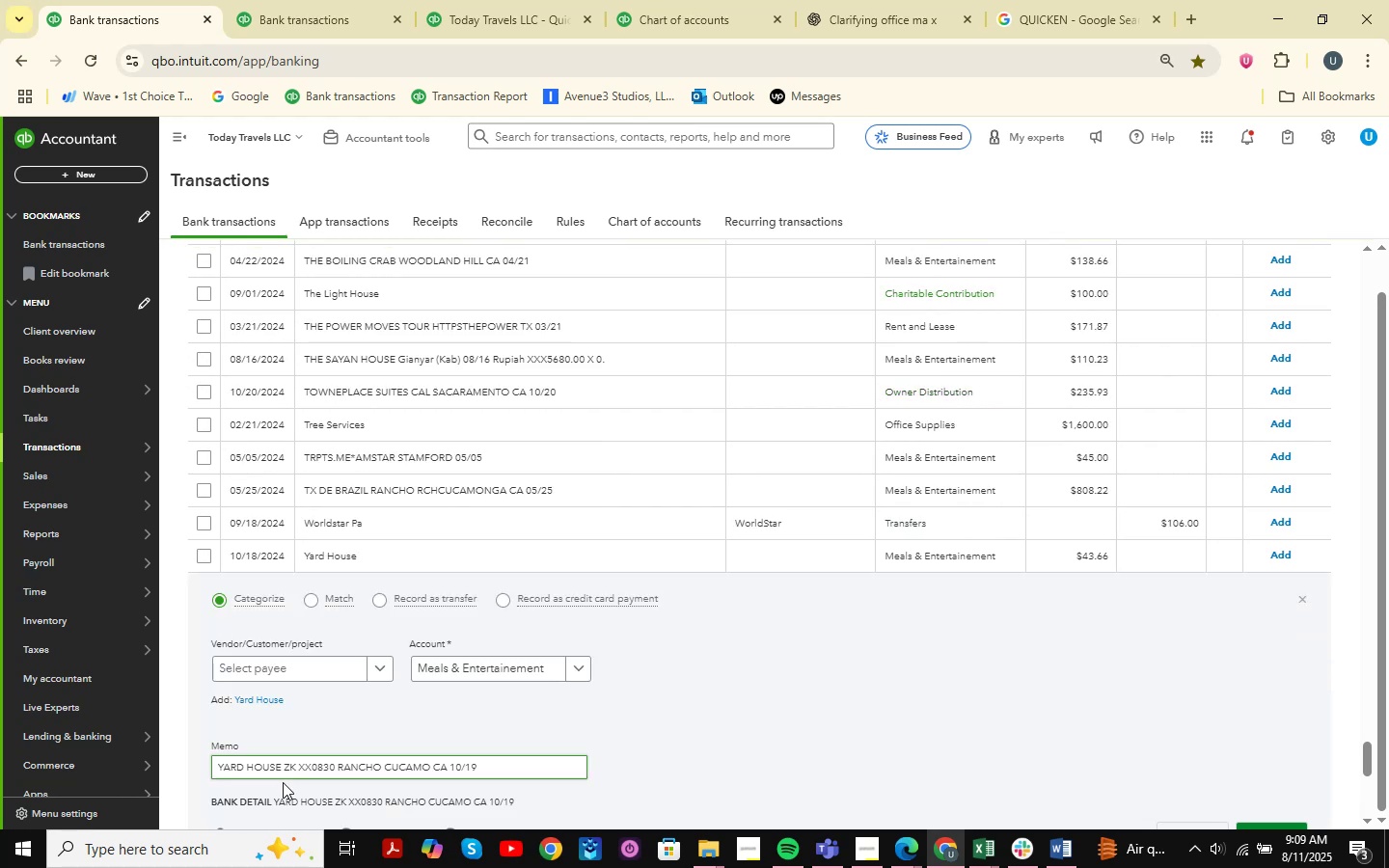 
left_click_drag(start_coordinate=[281, 769], to_coordinate=[190, 773])
 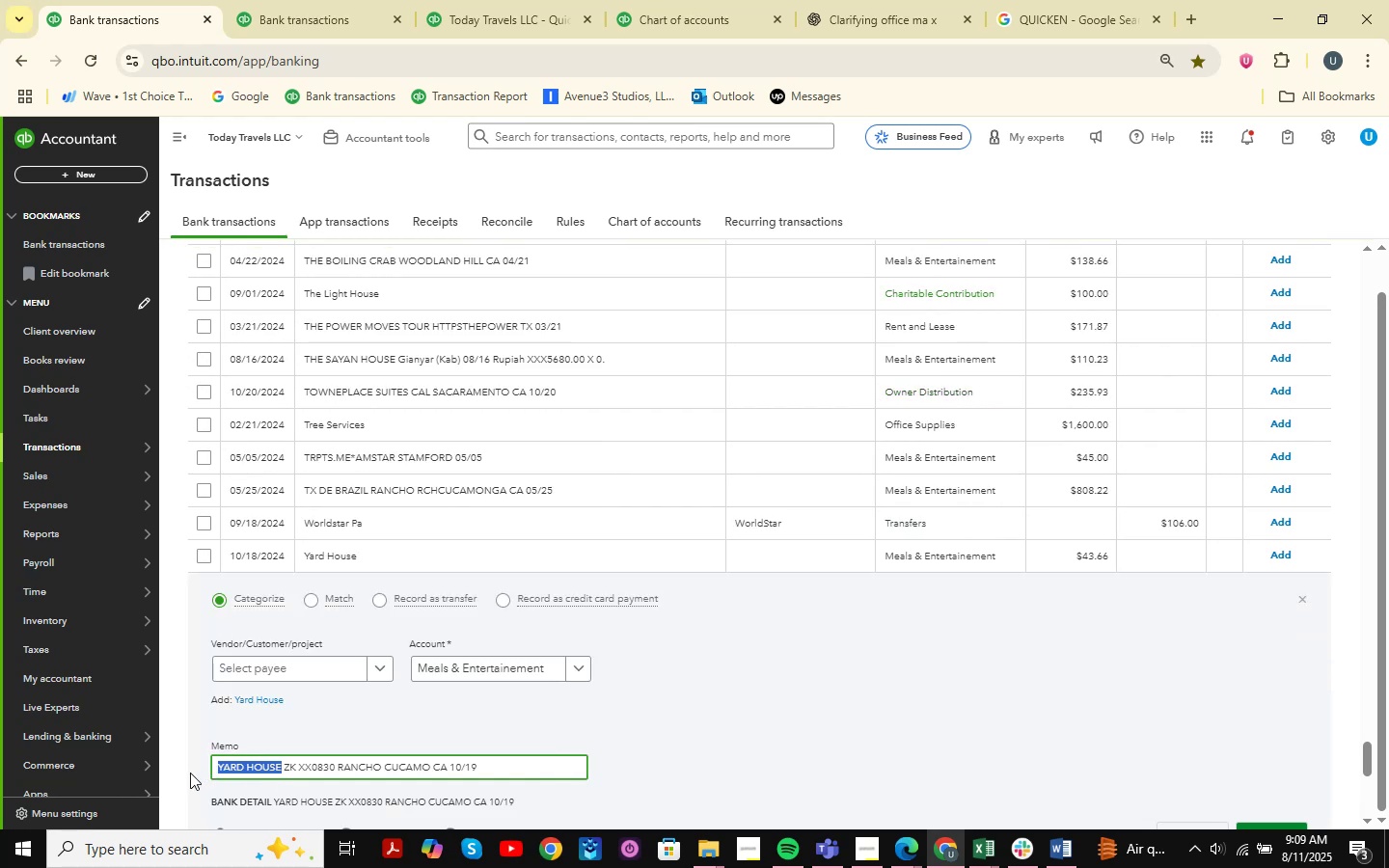 
key(Control+C)
 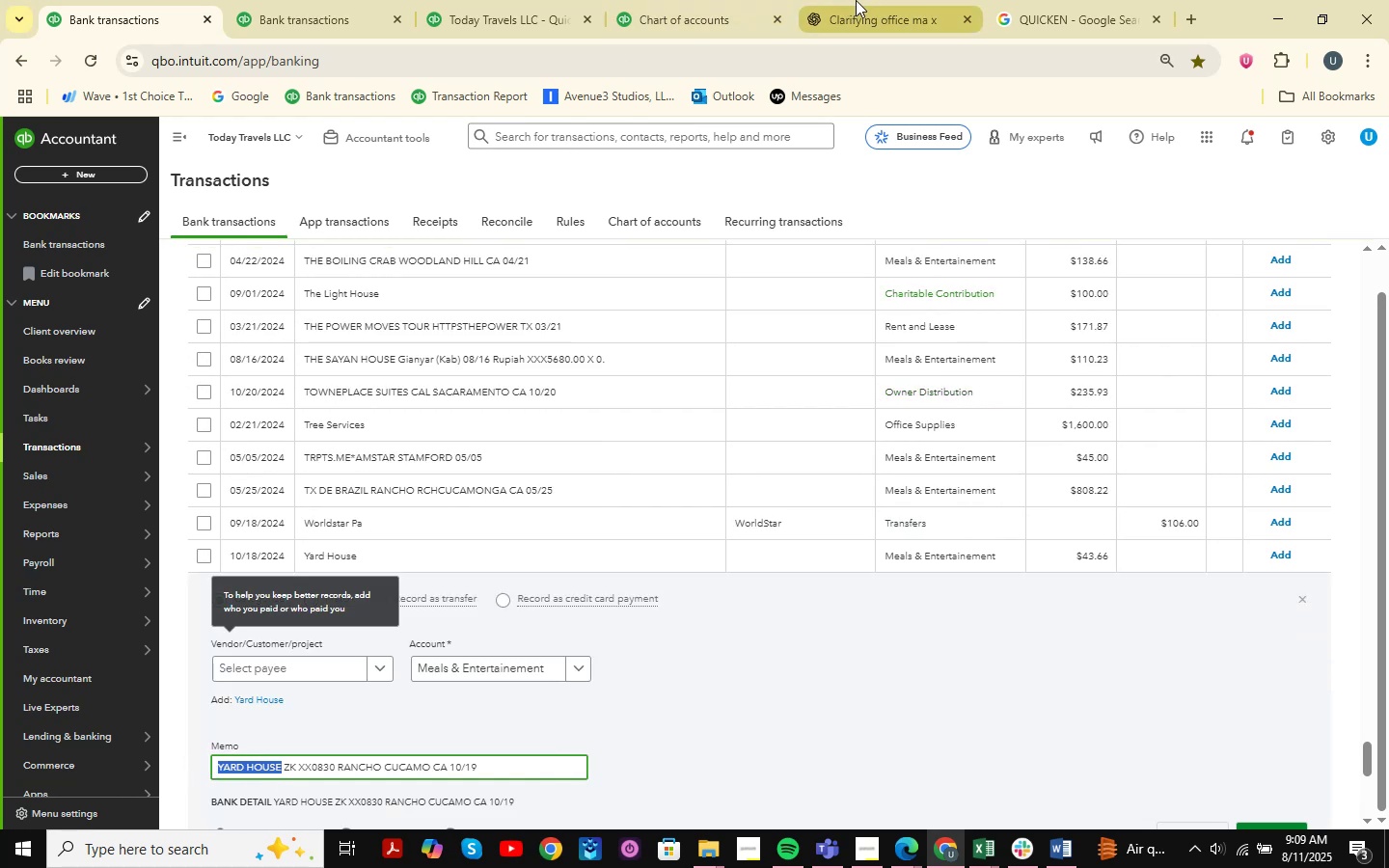 
left_click([856, 0])
 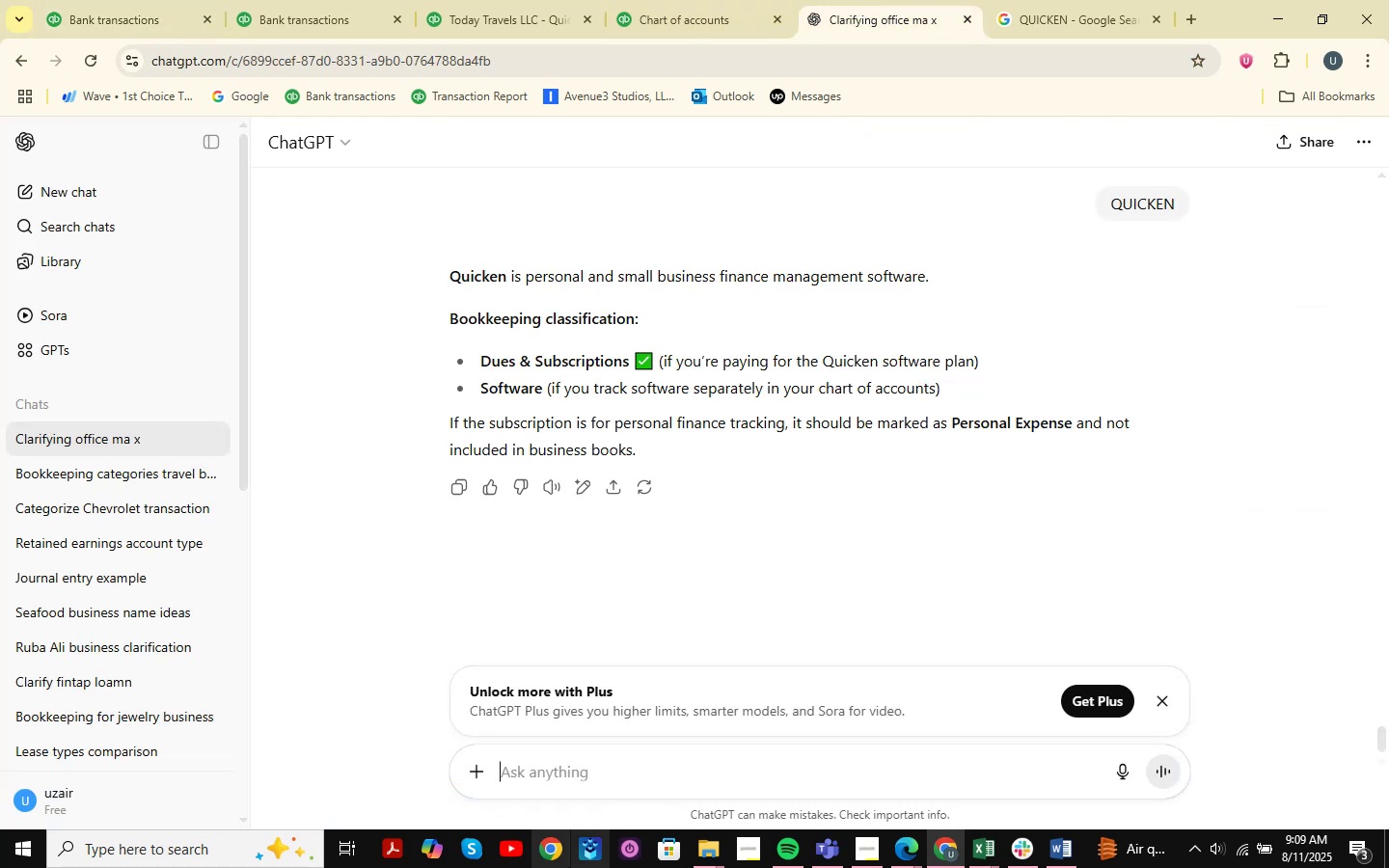 
key(Control+V)
 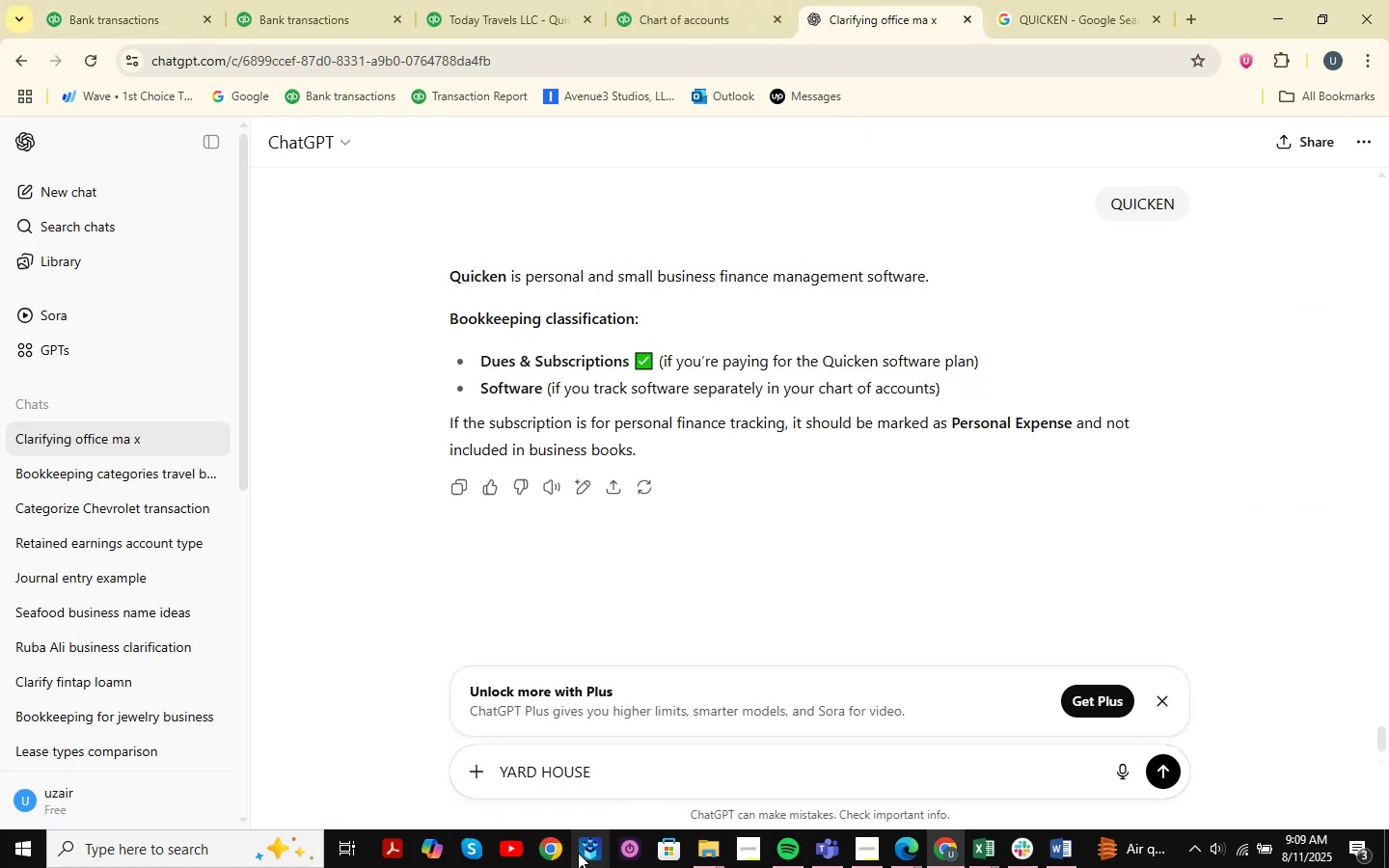 
key(NumpadEnter)
 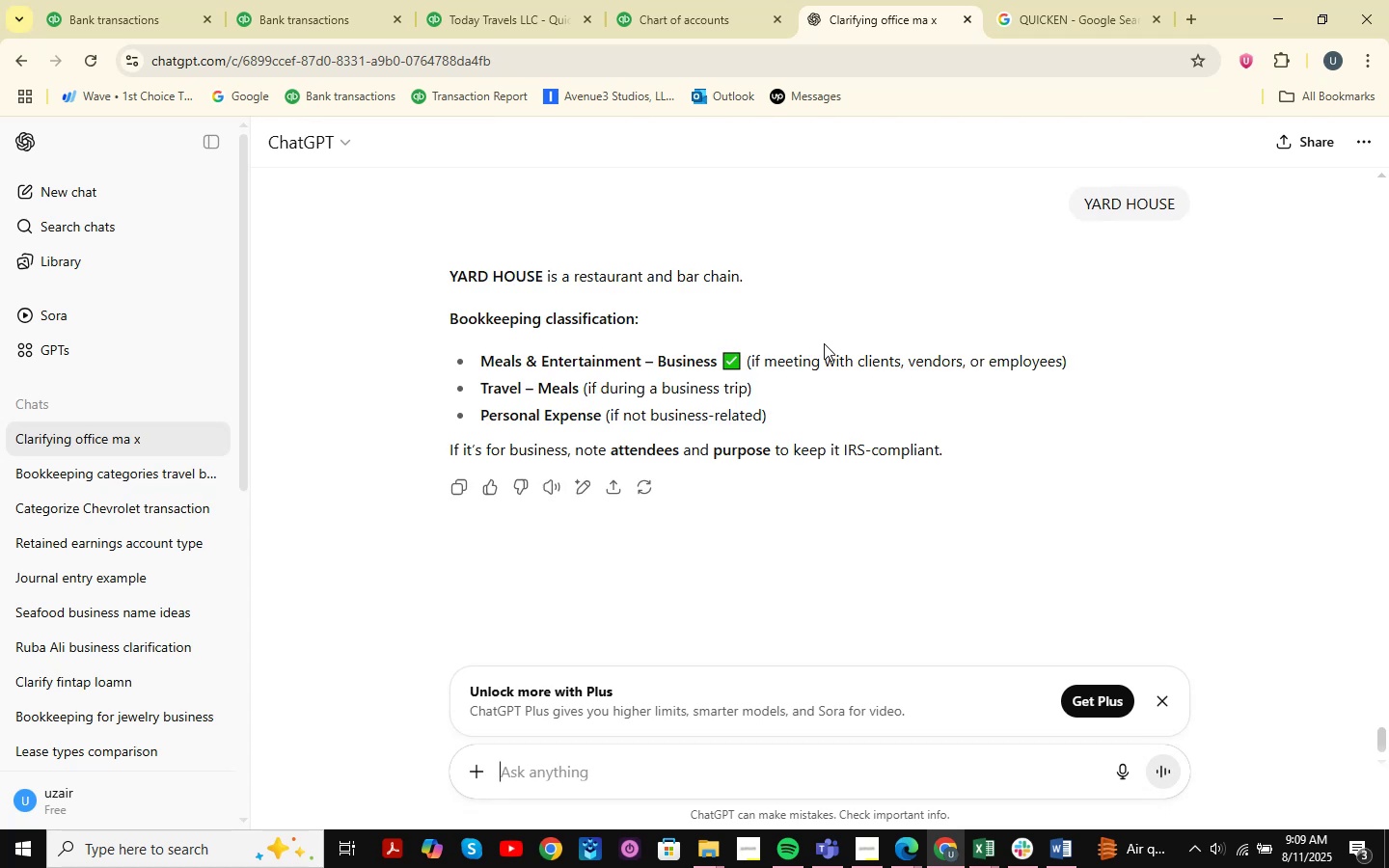 
wait(11.99)
 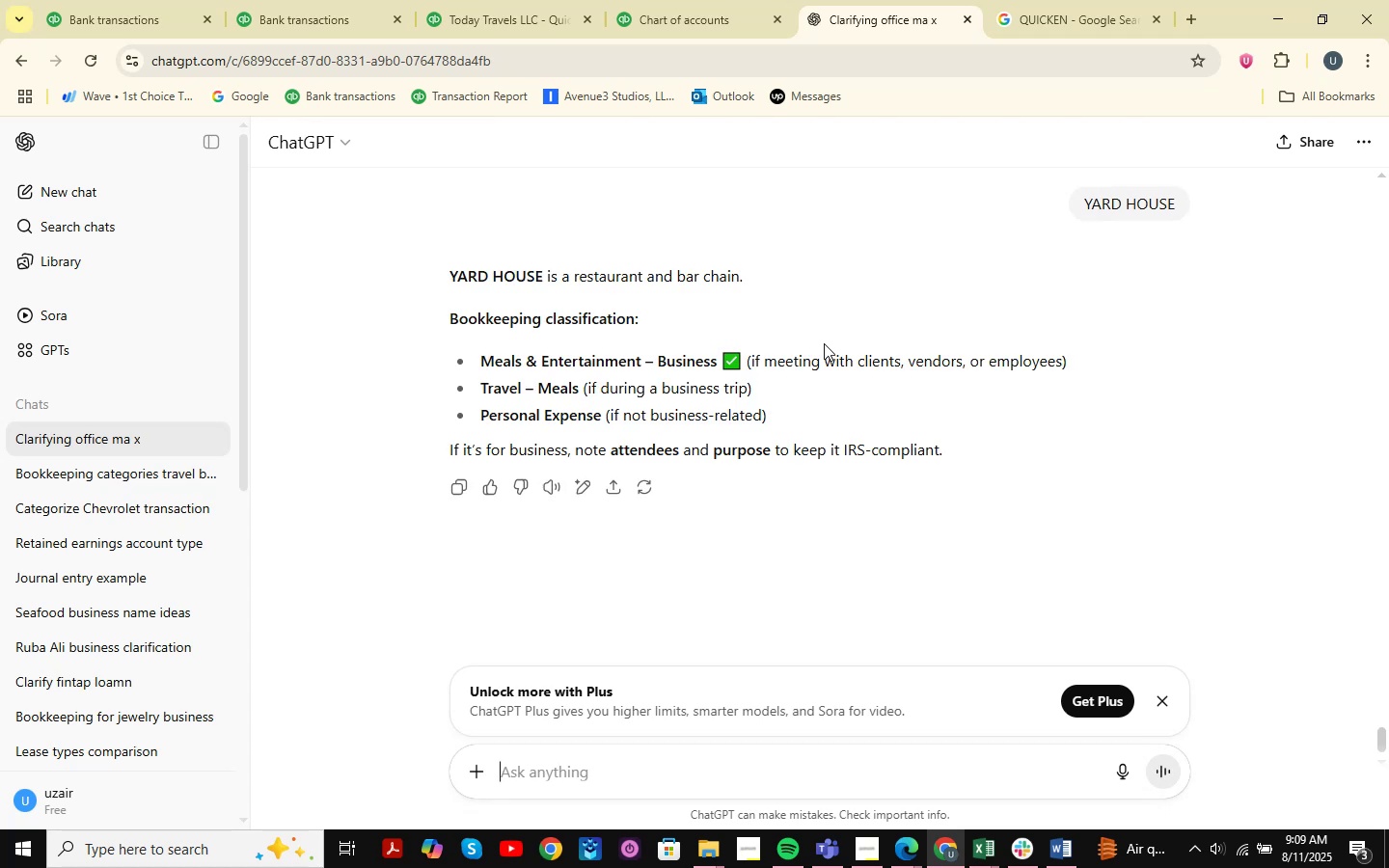 
left_click([1069, 8])
 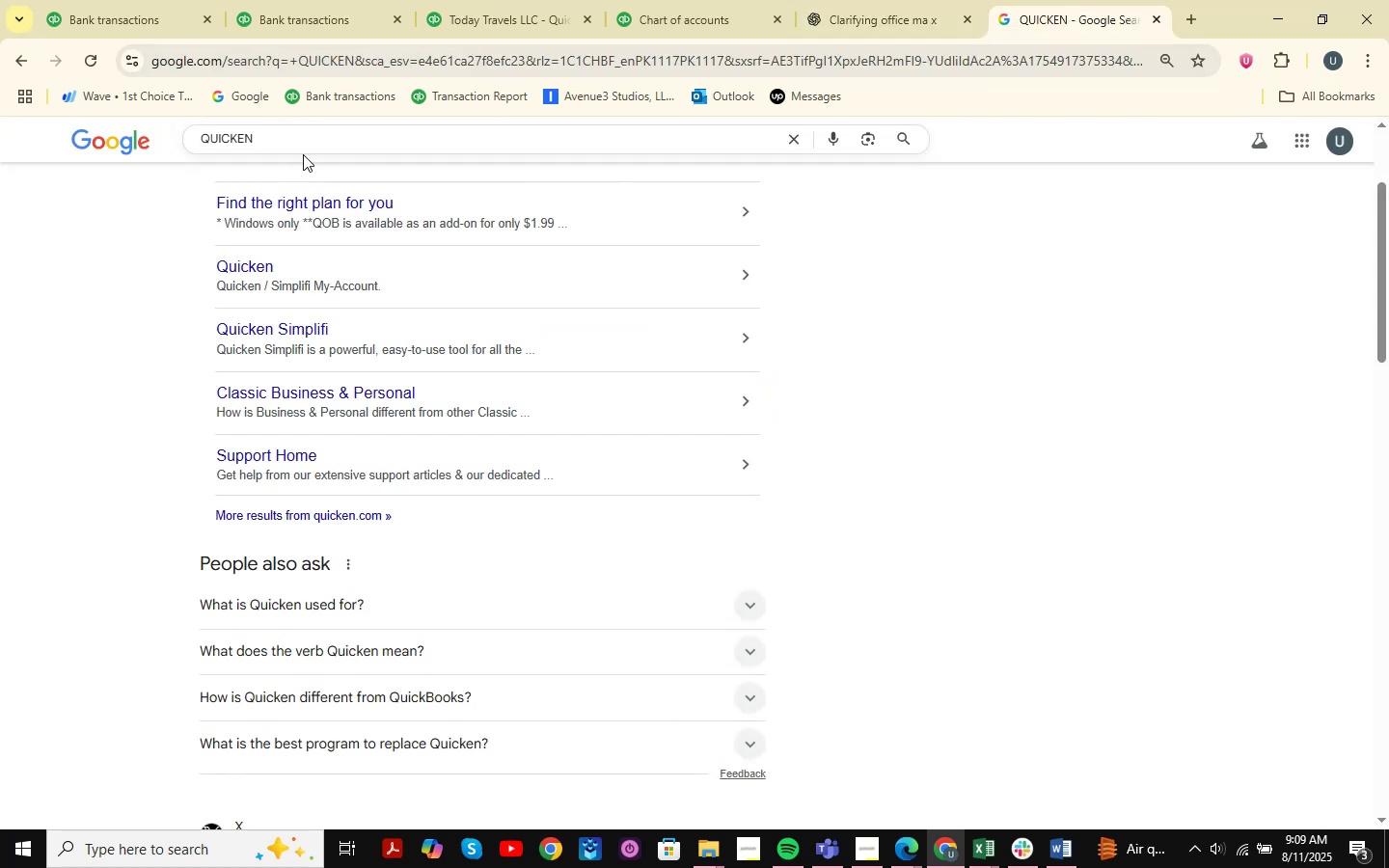 
left_click_drag(start_coordinate=[304, 144], to_coordinate=[167, 149])
 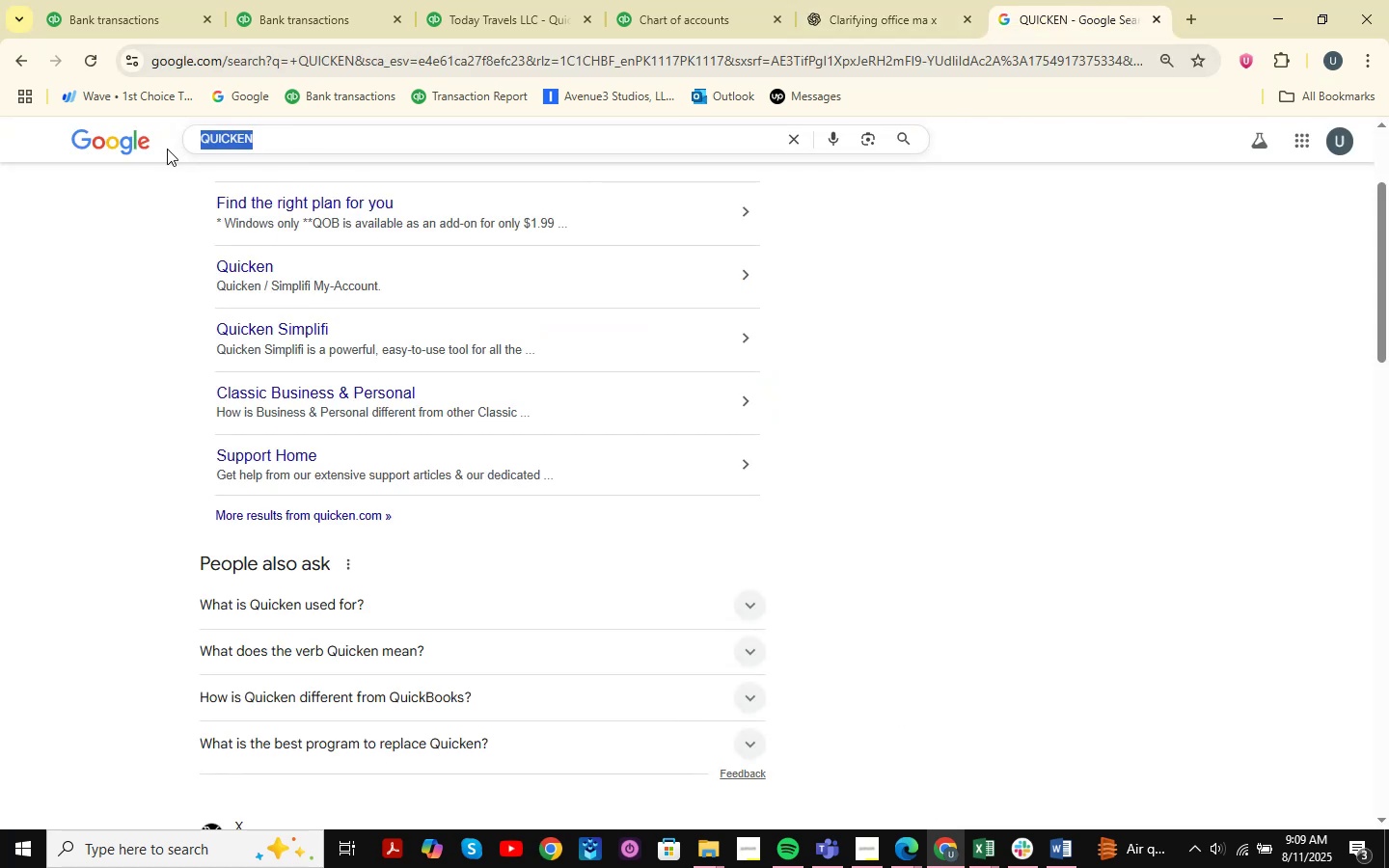 
key(Space)
 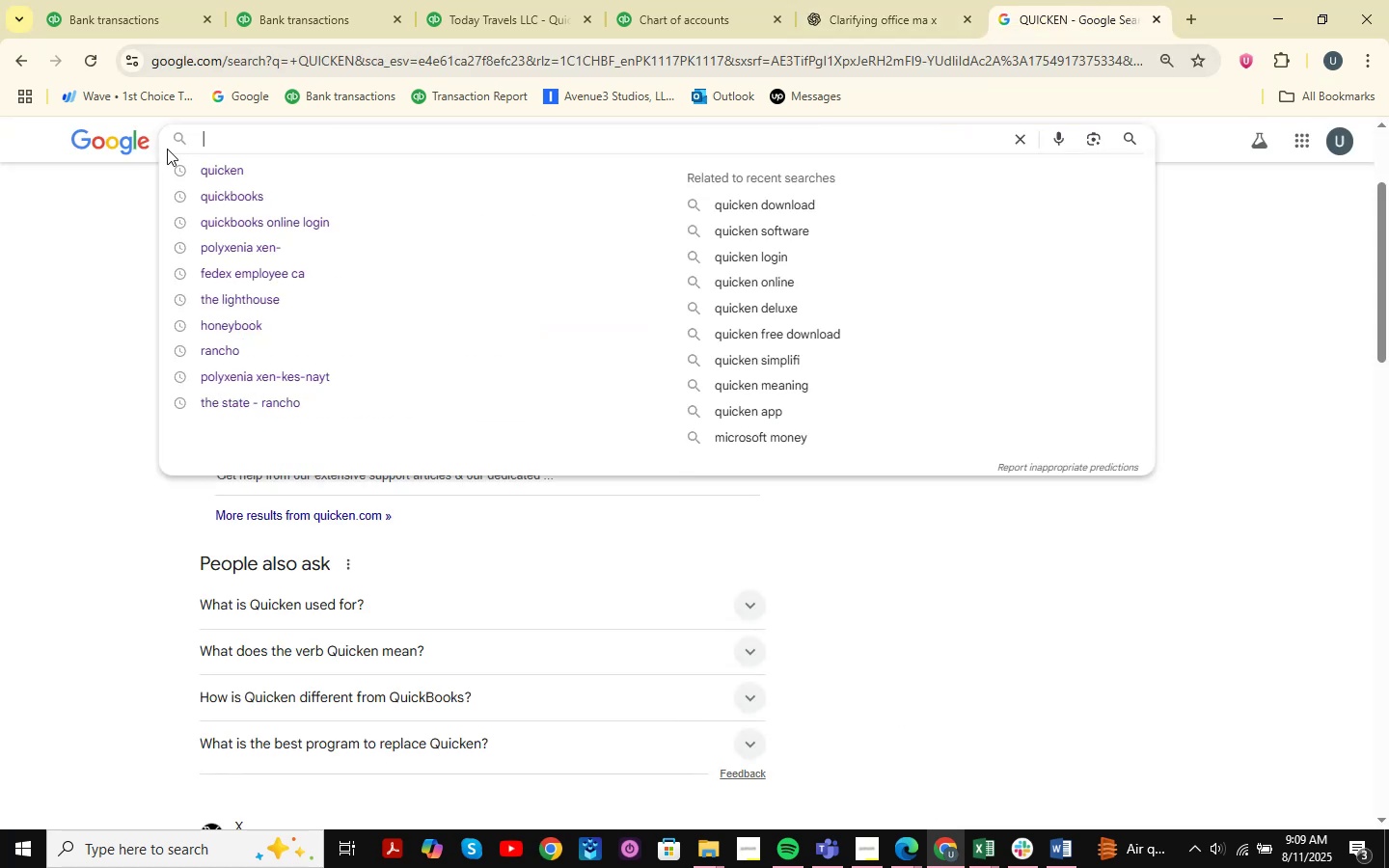 
key(Control+V)
 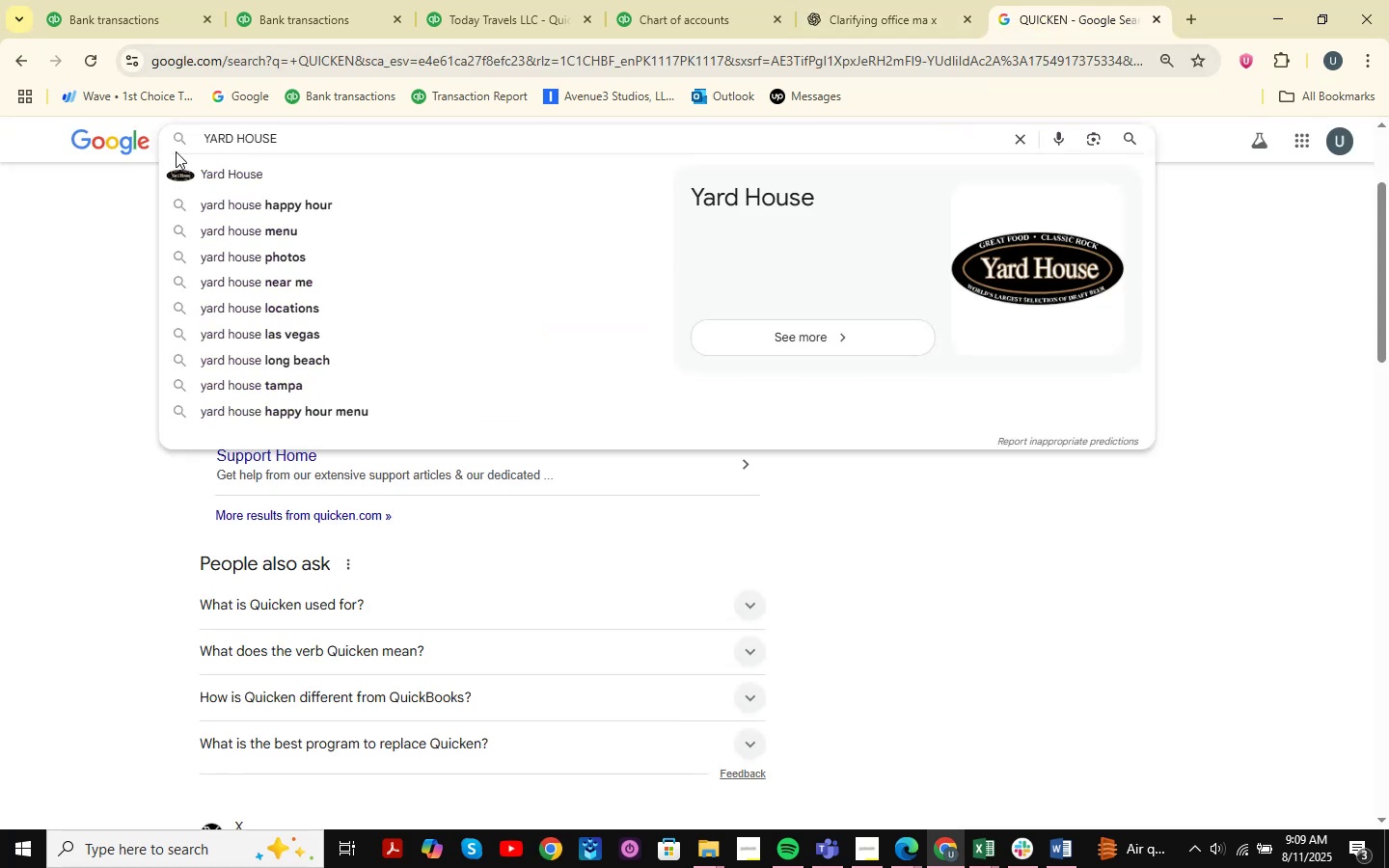 
key(NumpadEnter)
 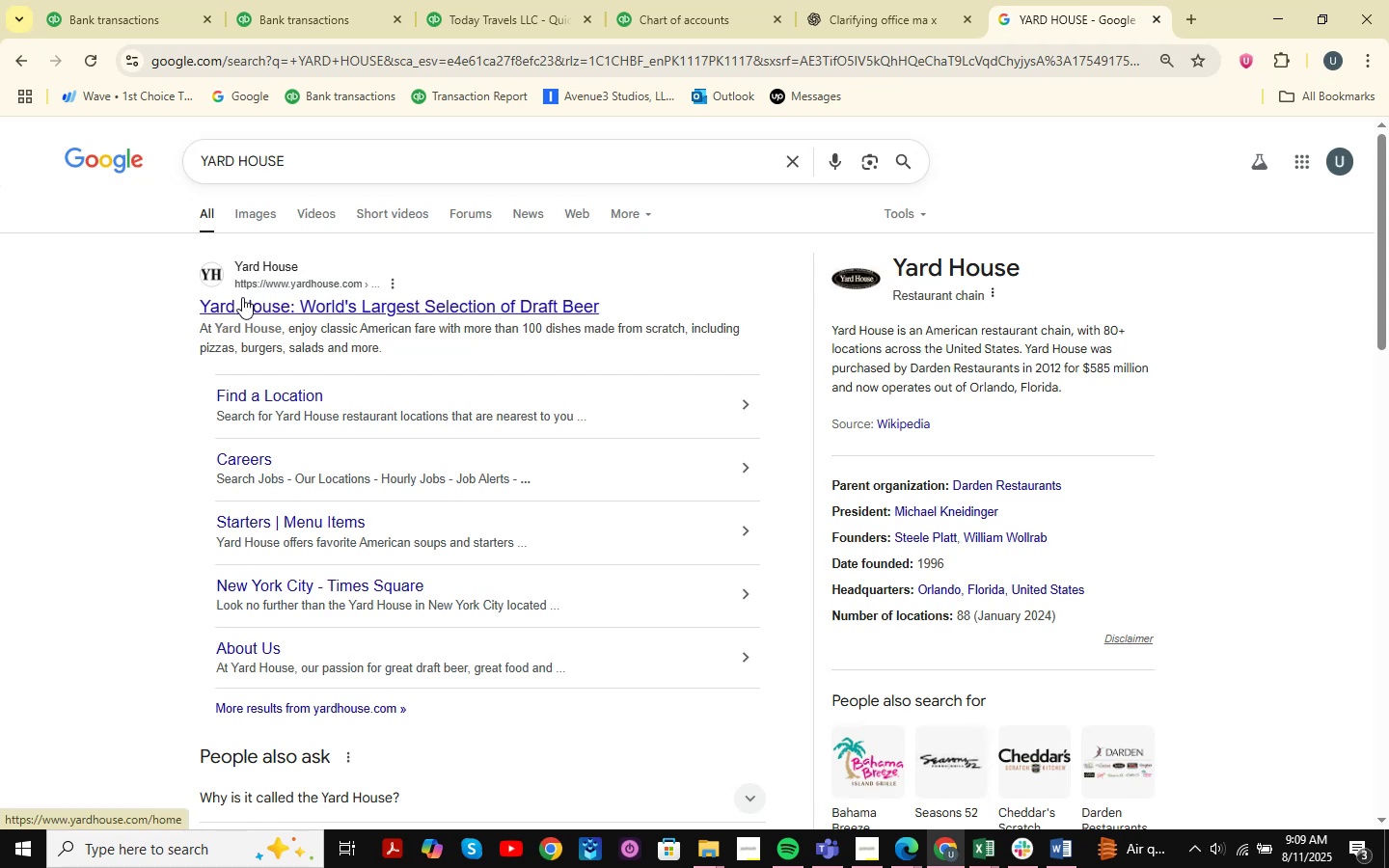 
wait(12.33)
 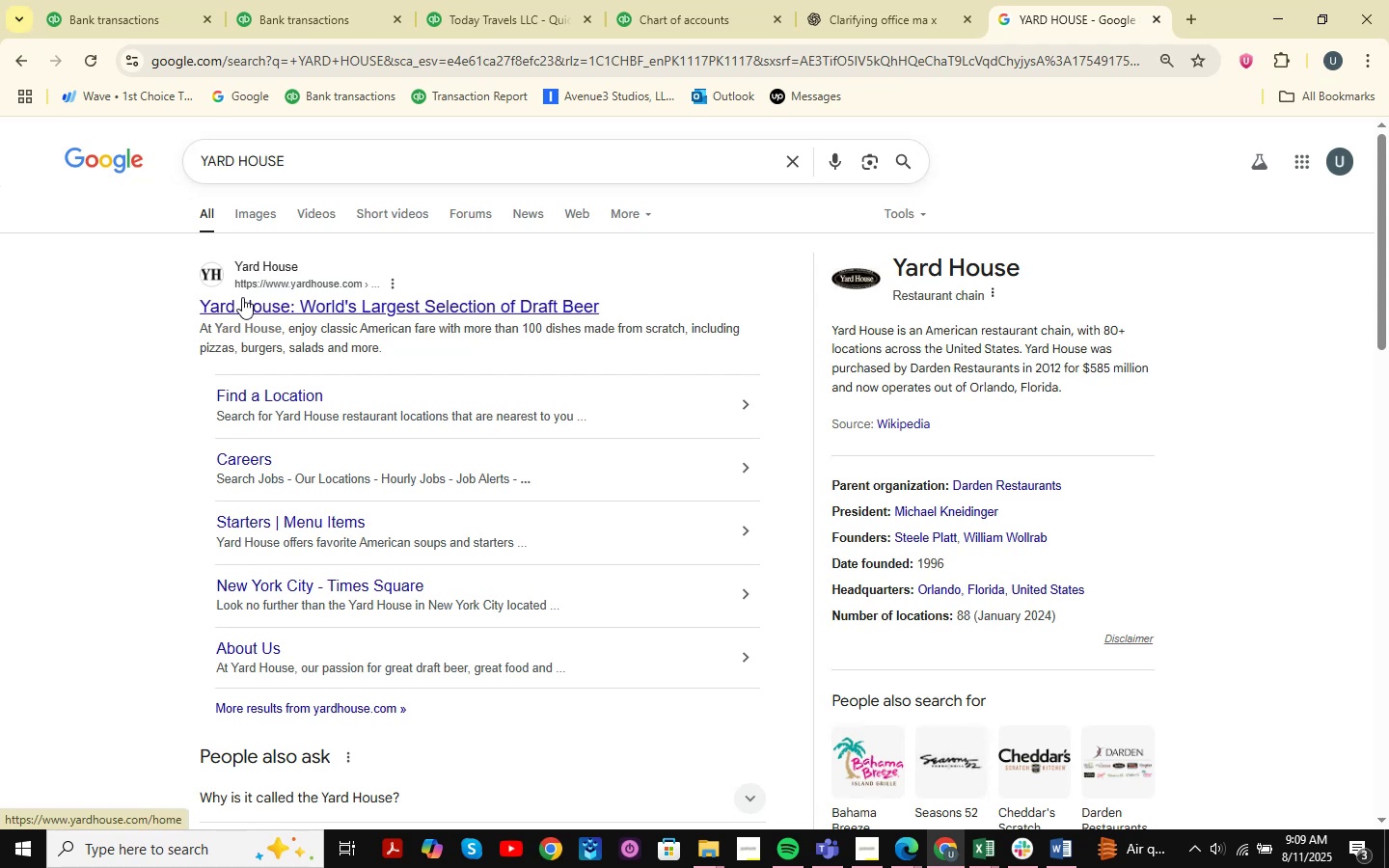 
left_click([157, 22])
 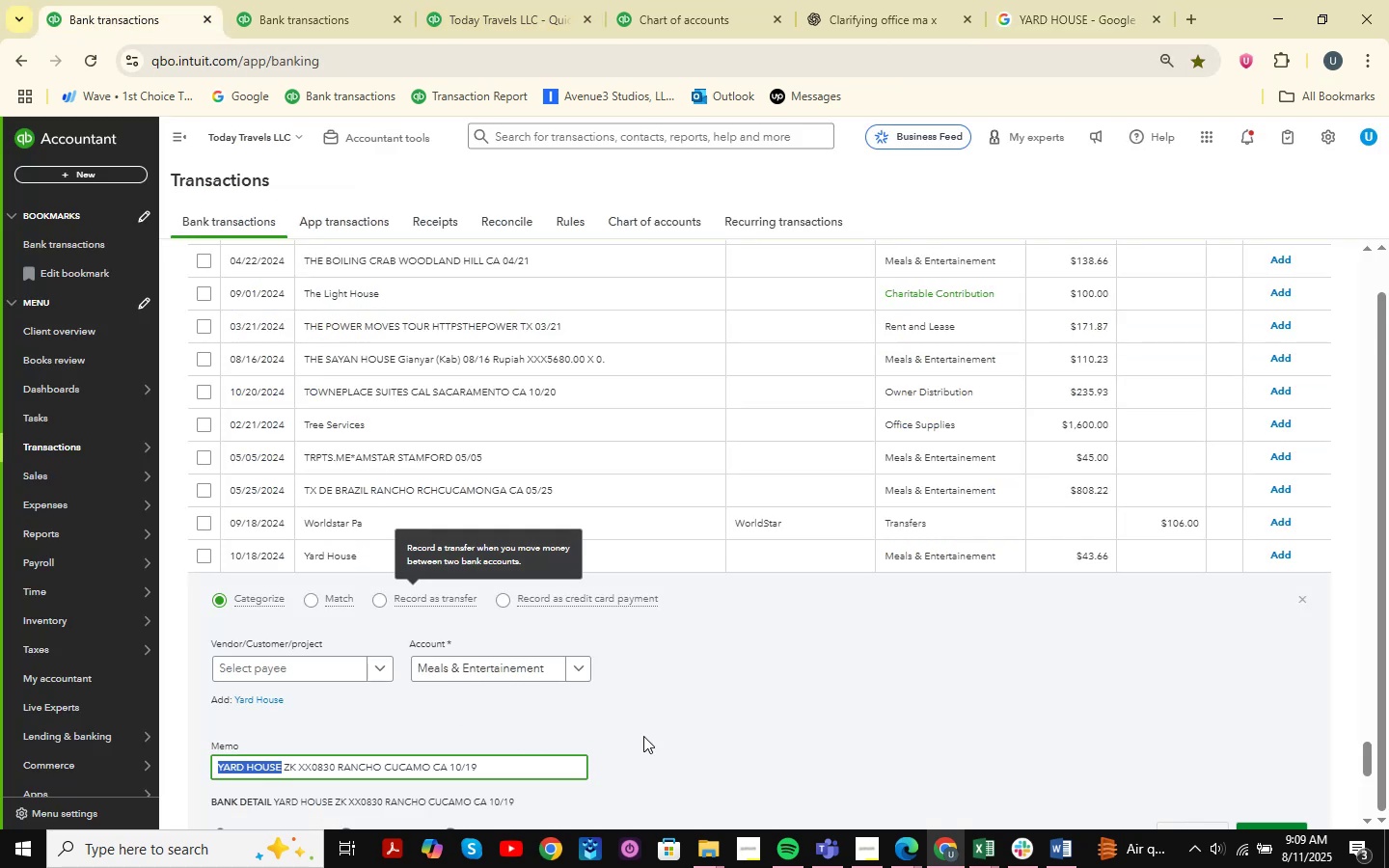 
scroll: coordinate [677, 735], scroll_direction: down, amount: 1.0
 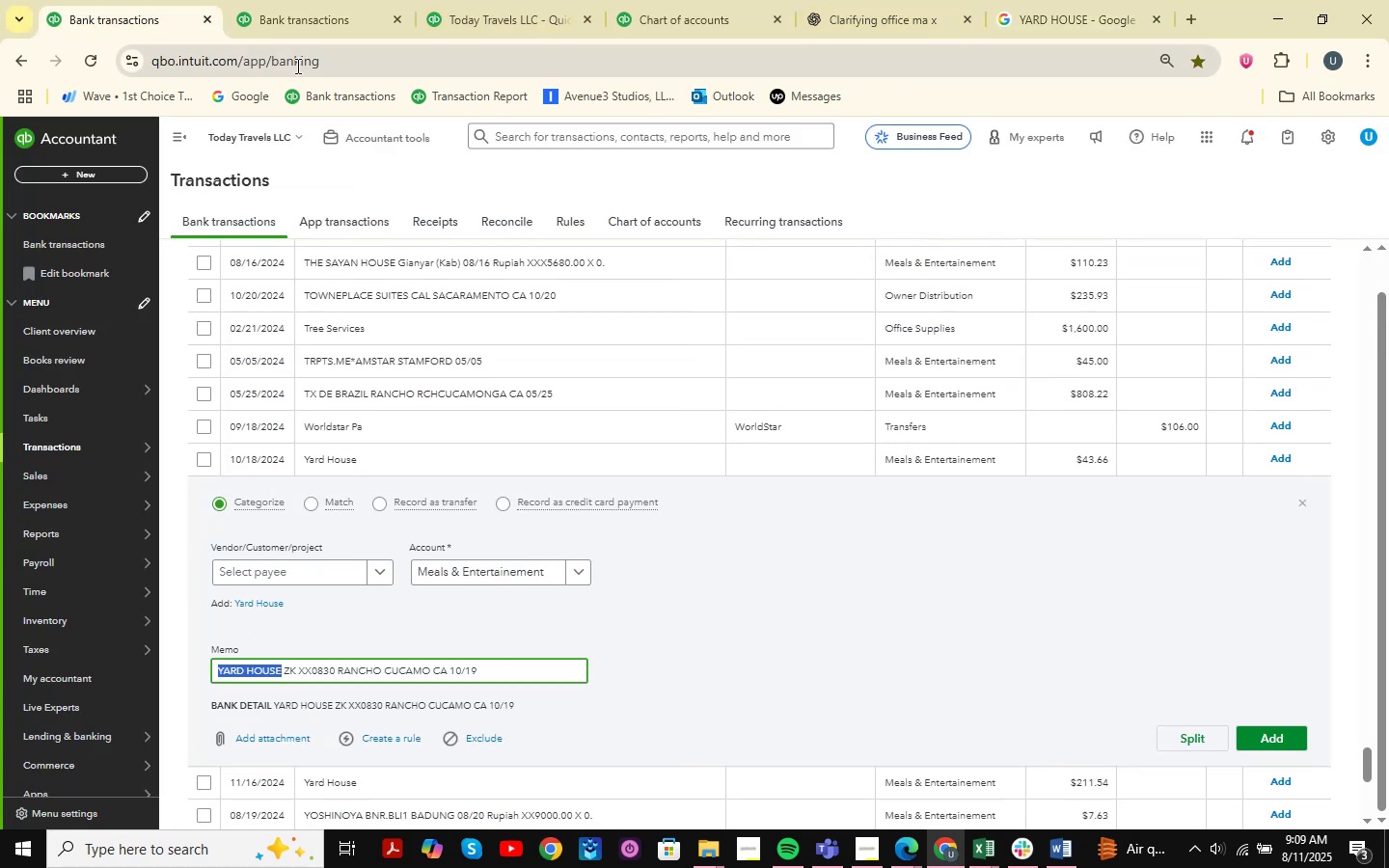 
left_click([273, 19])
 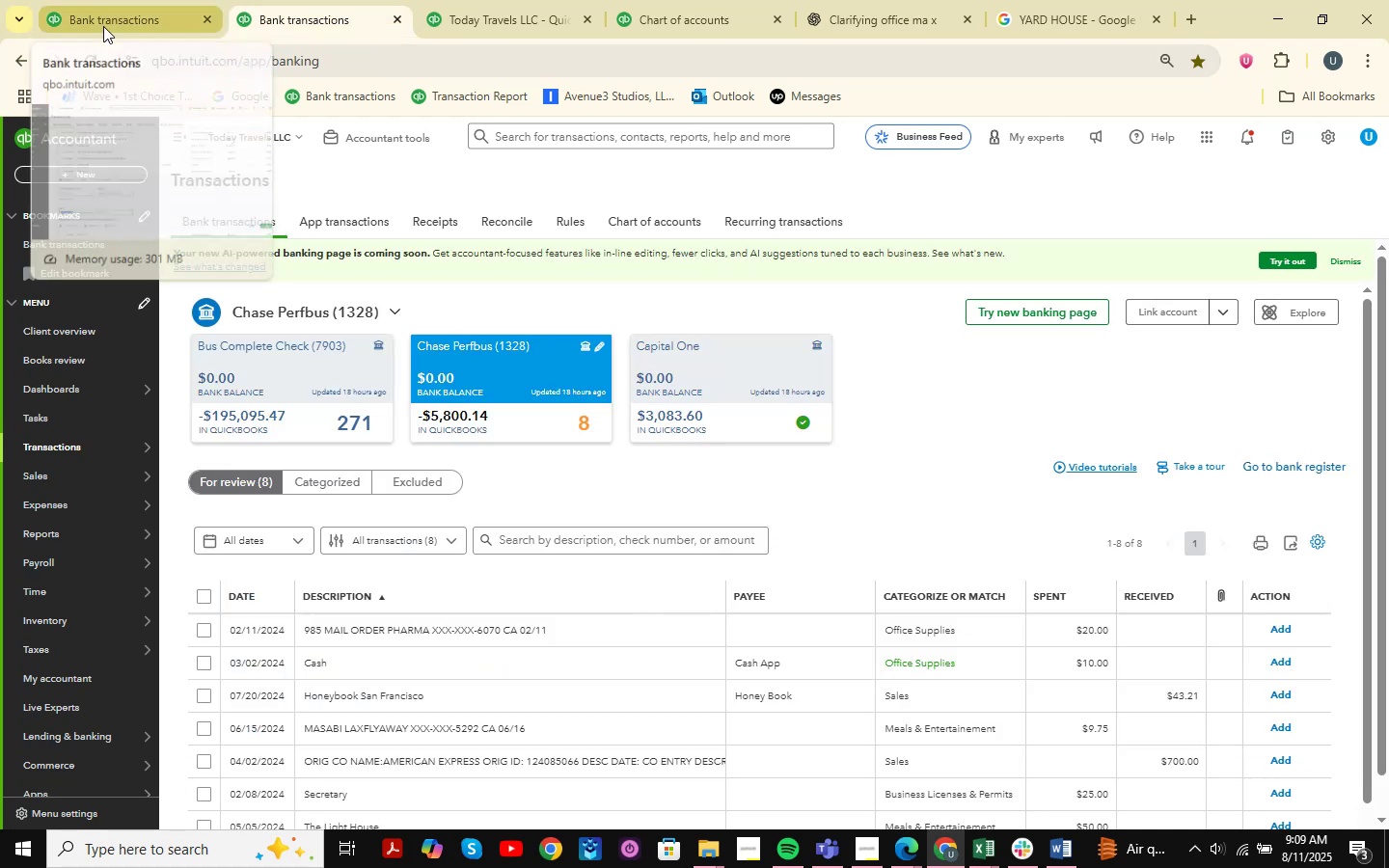 
left_click([864, 10])
 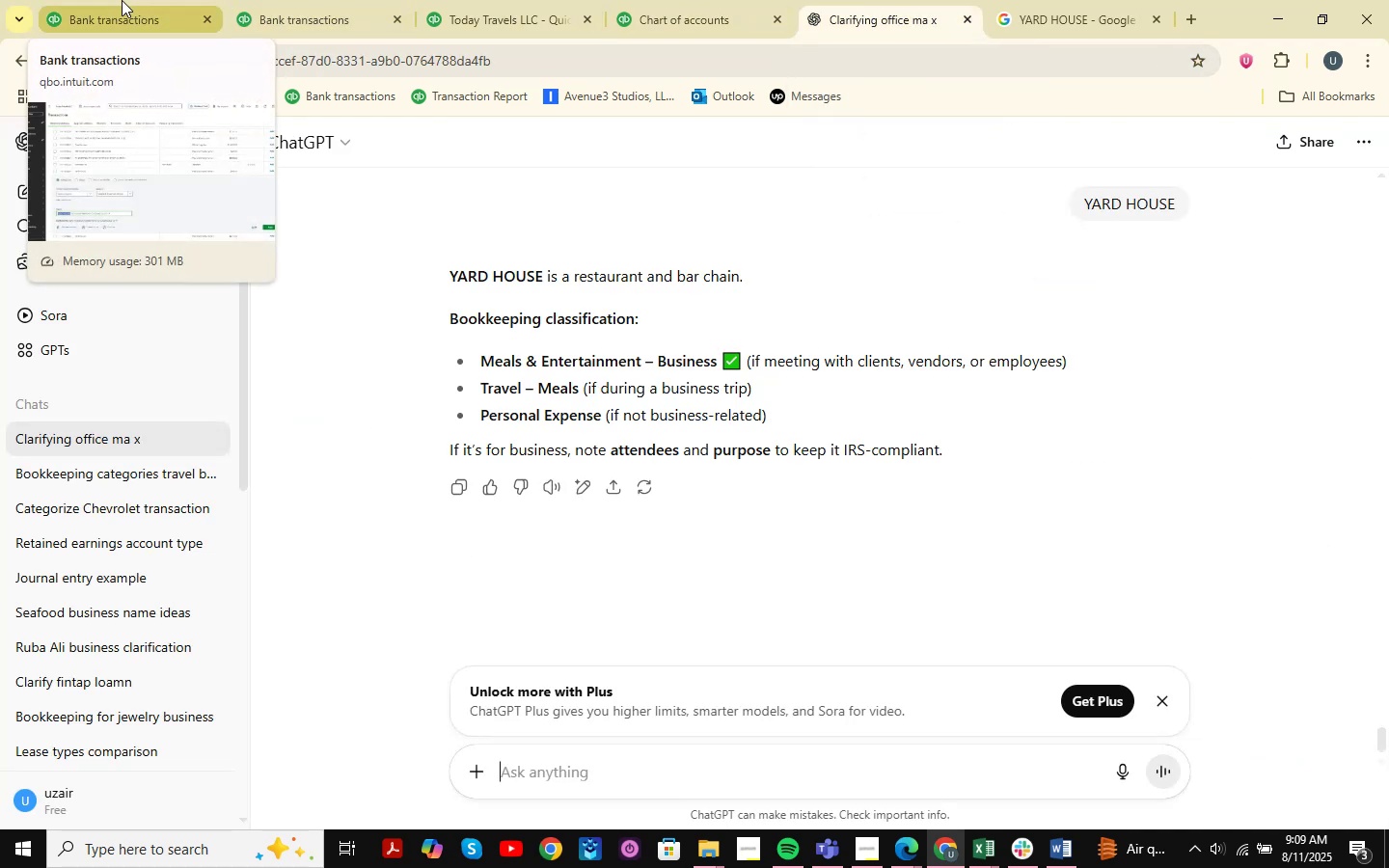 
left_click([122, 0])
 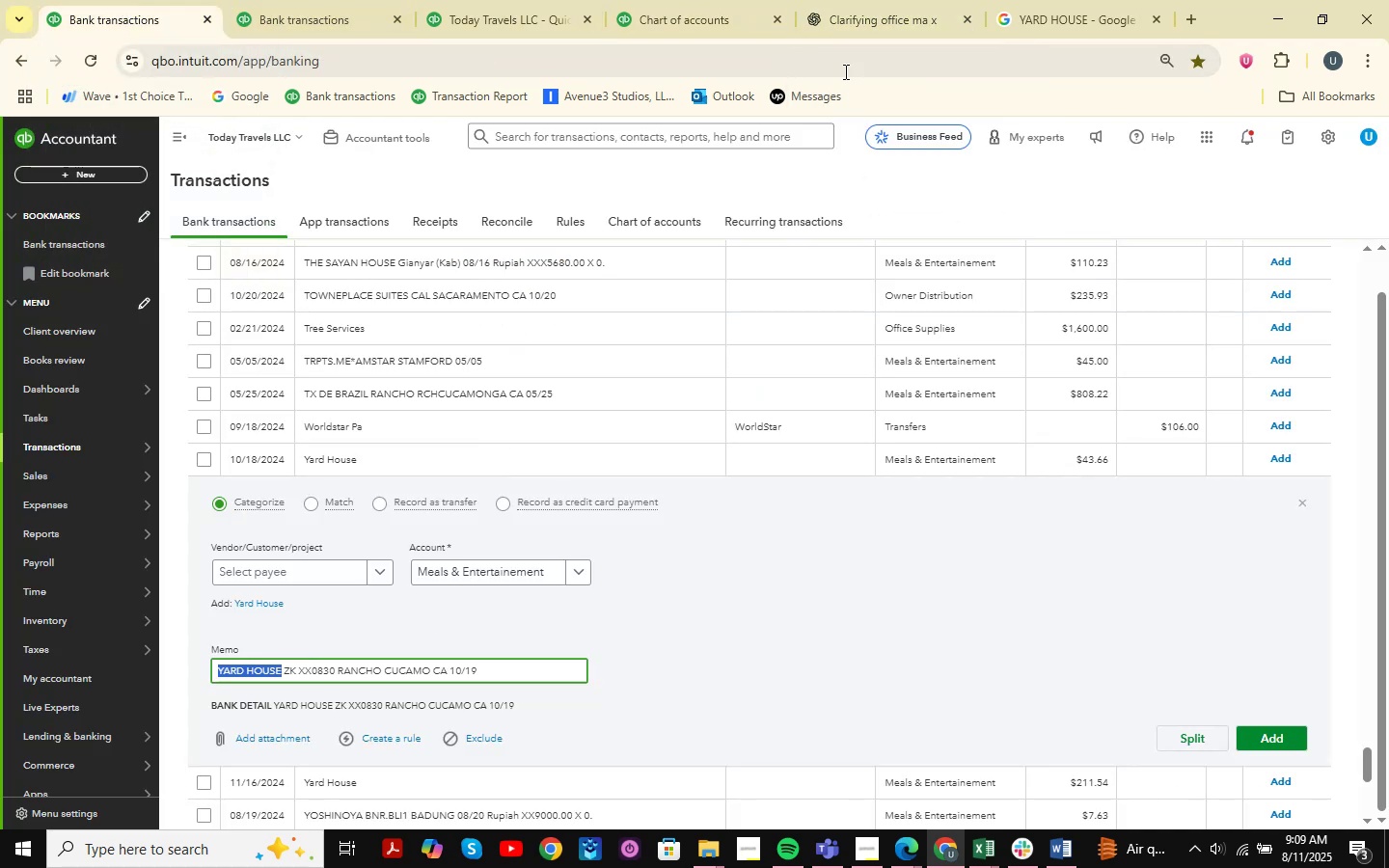 
left_click([877, 24])
 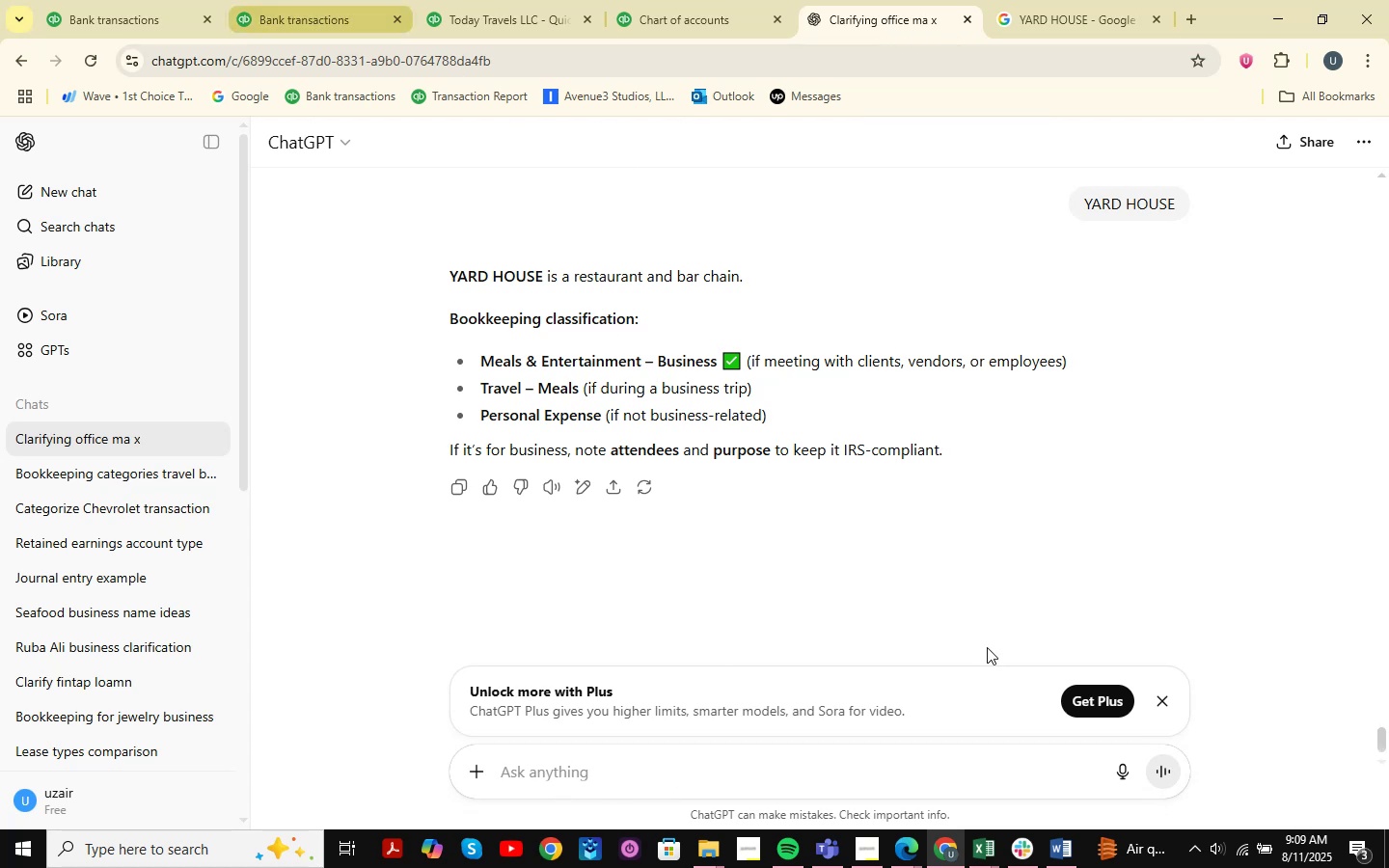 
left_click([978, 850])
 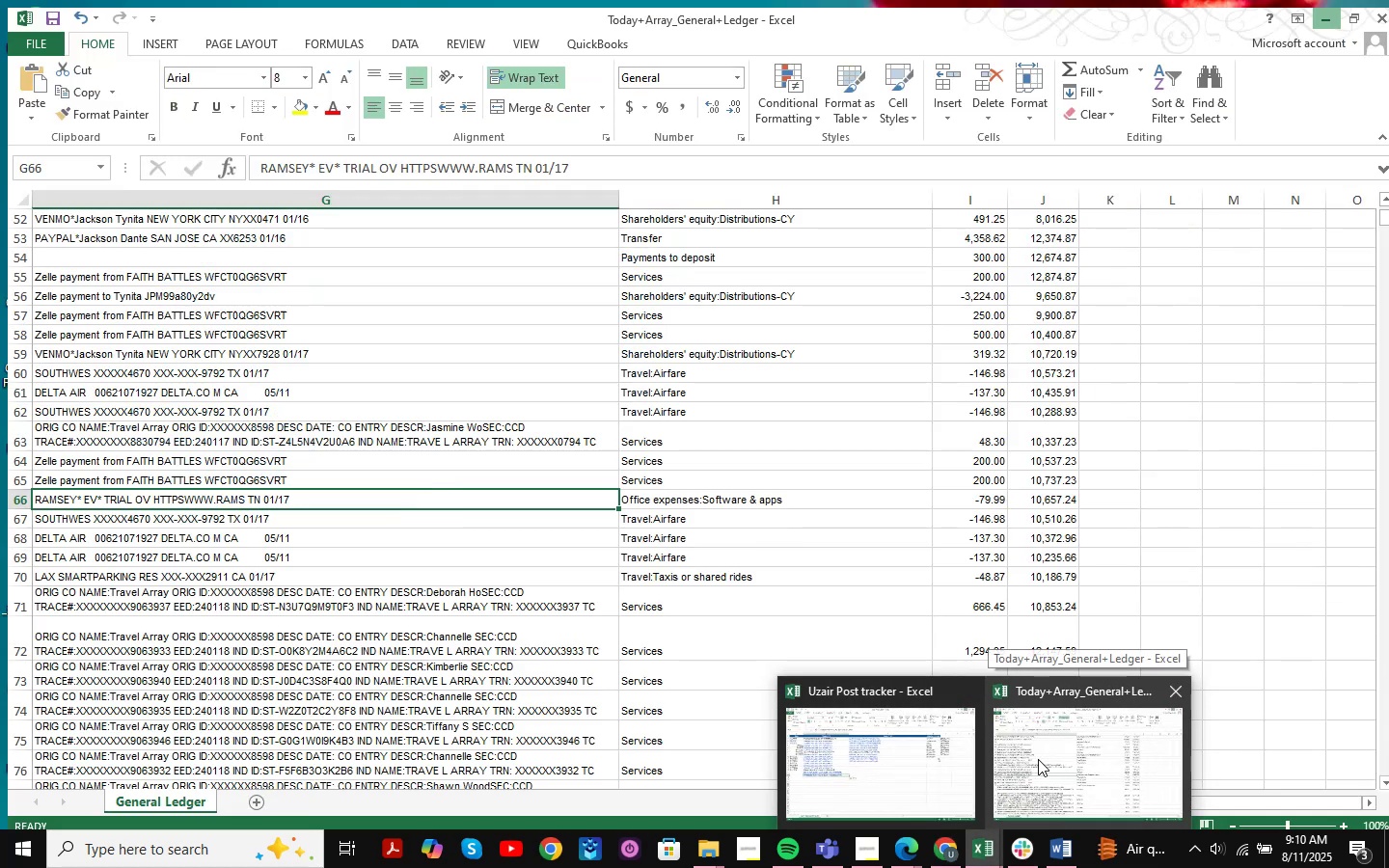 
left_click([1038, 759])
 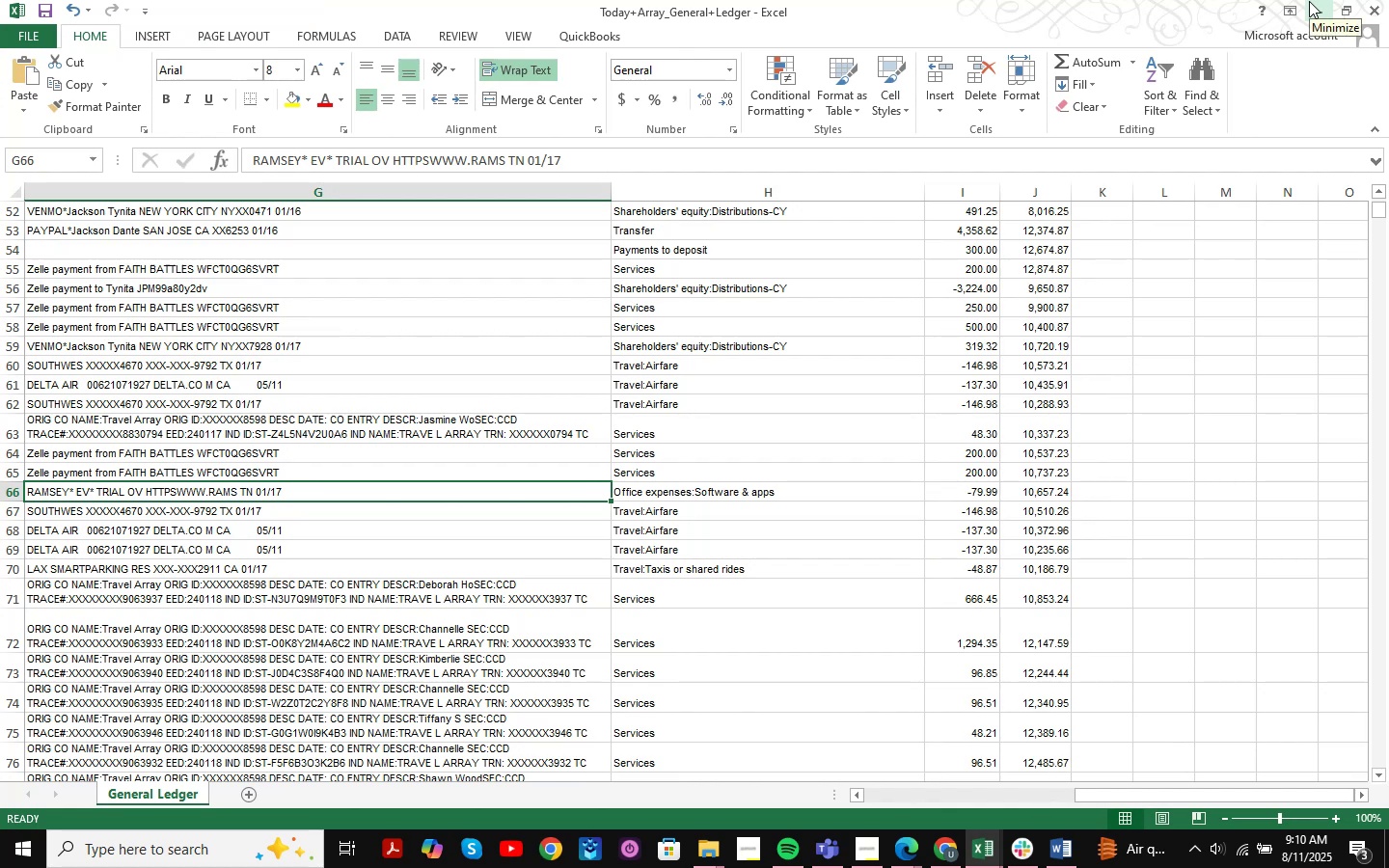 
wait(5.69)
 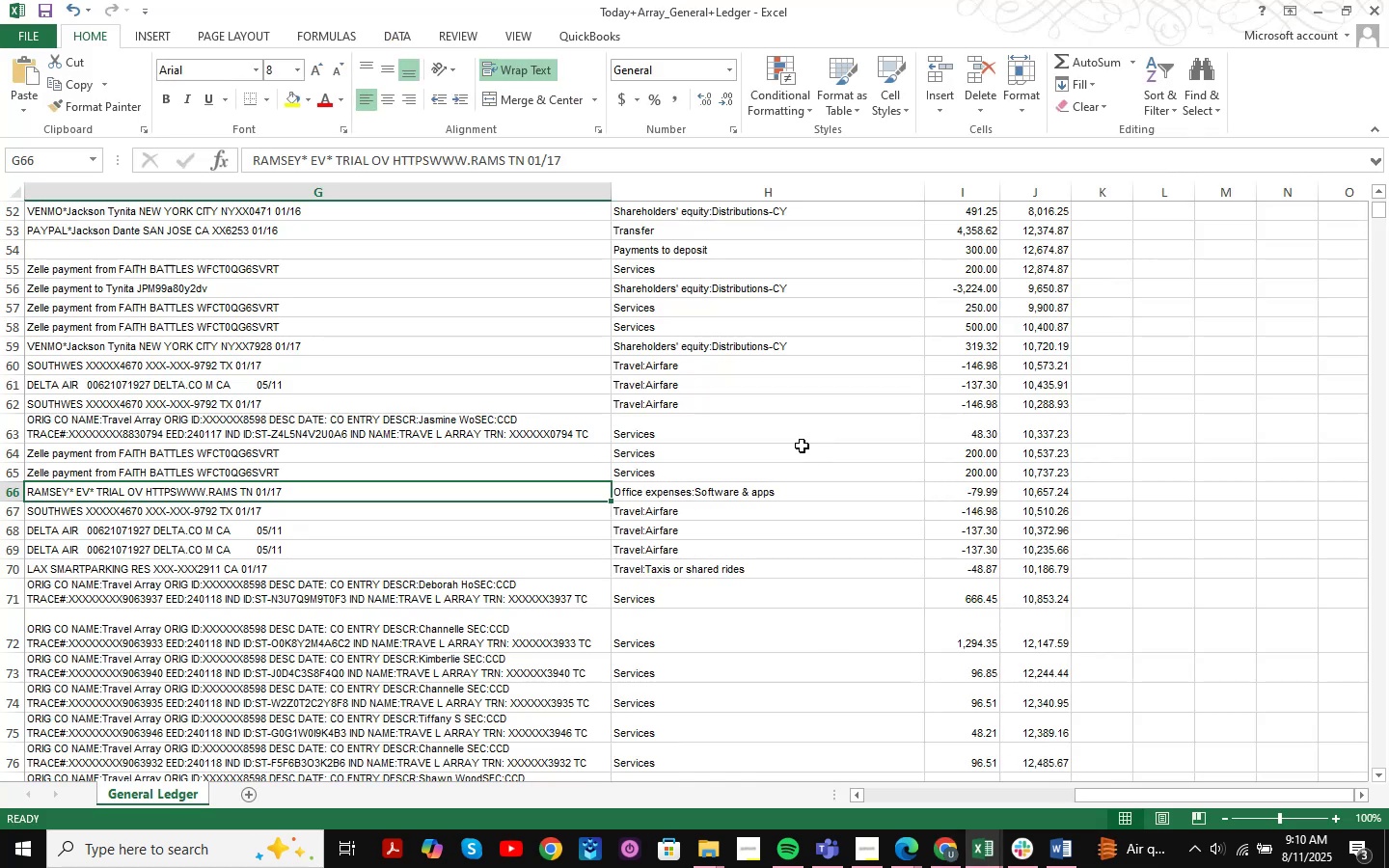 
key(Control+F)
 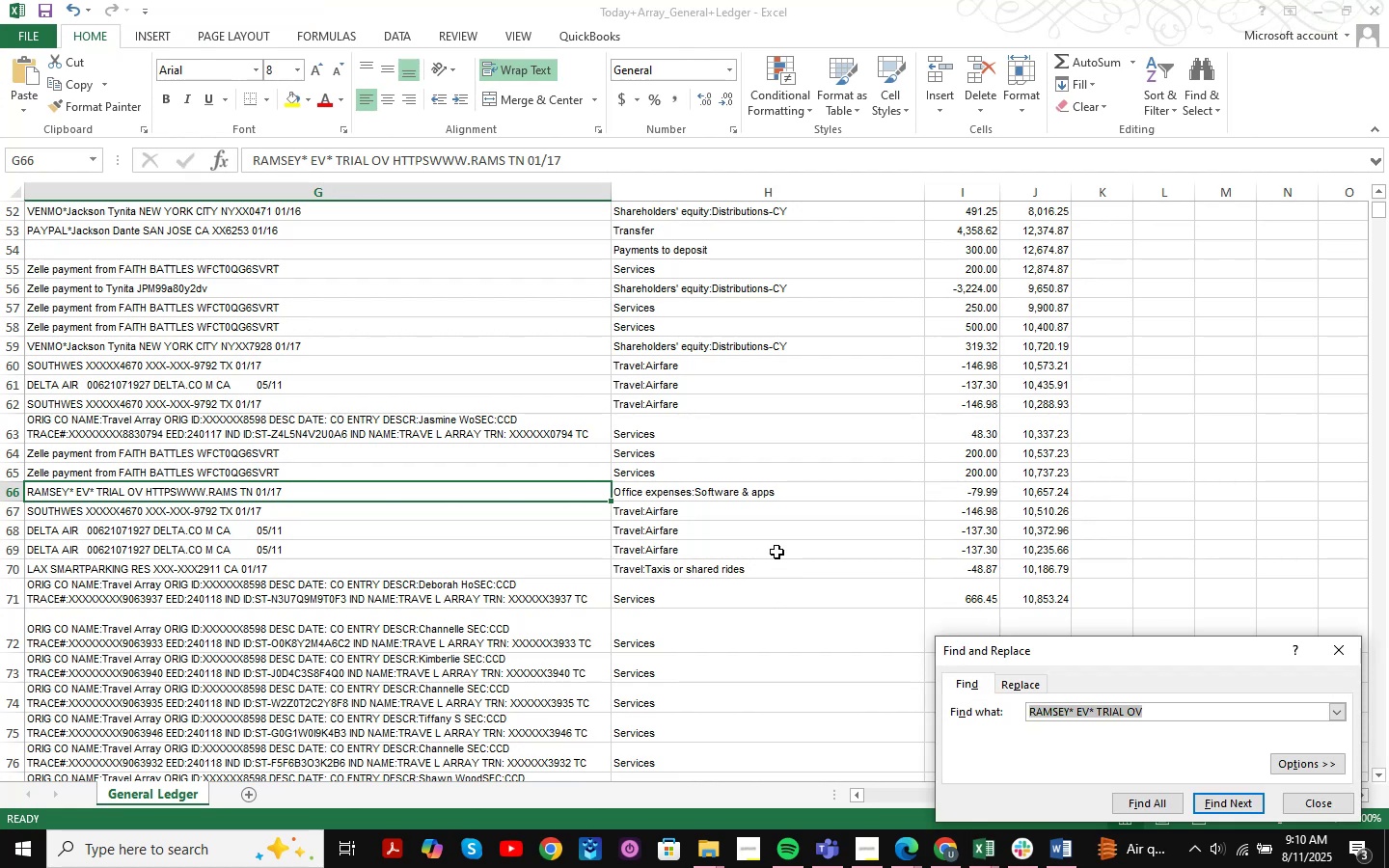 
key(Space)
 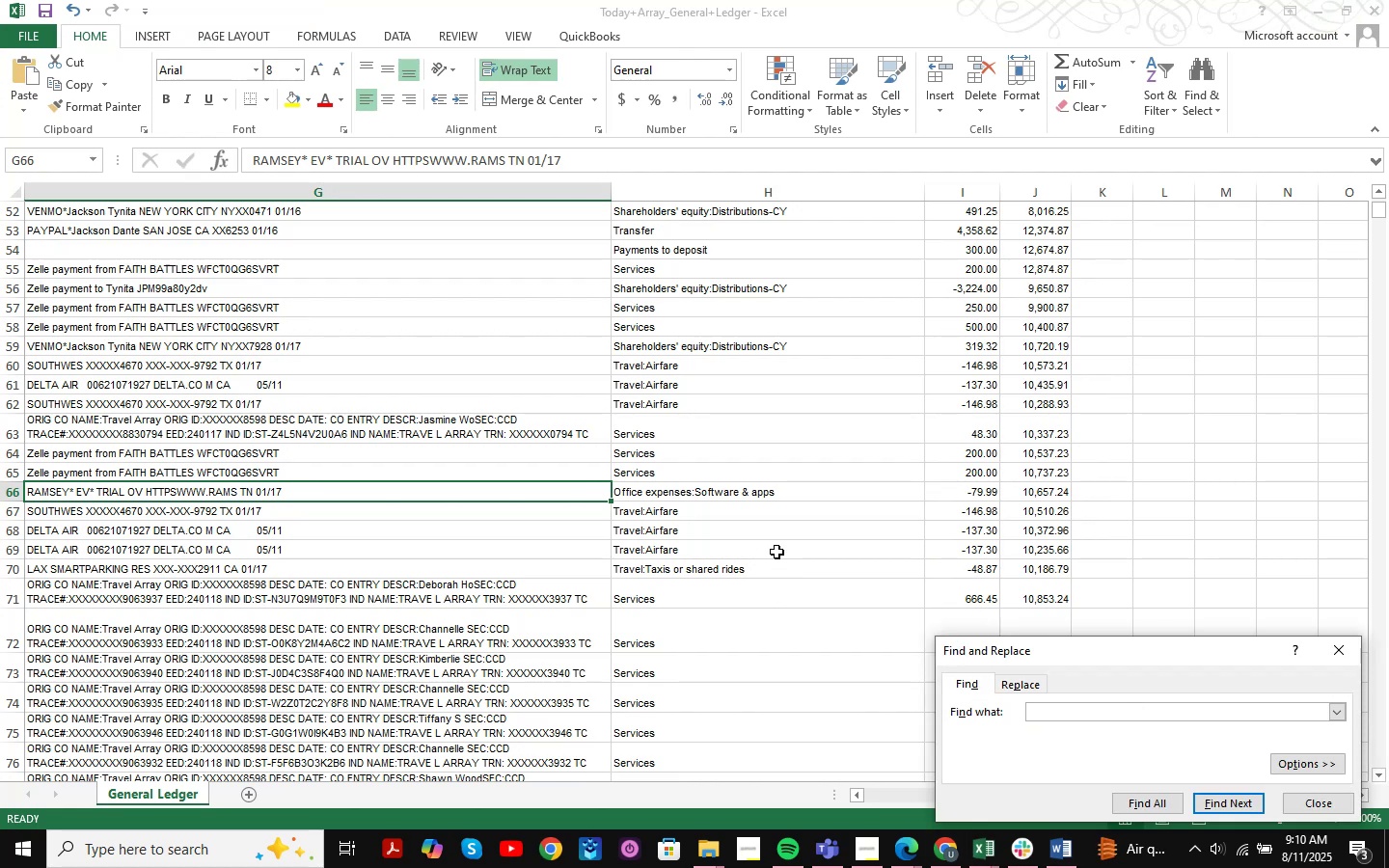 
key(Backspace)
 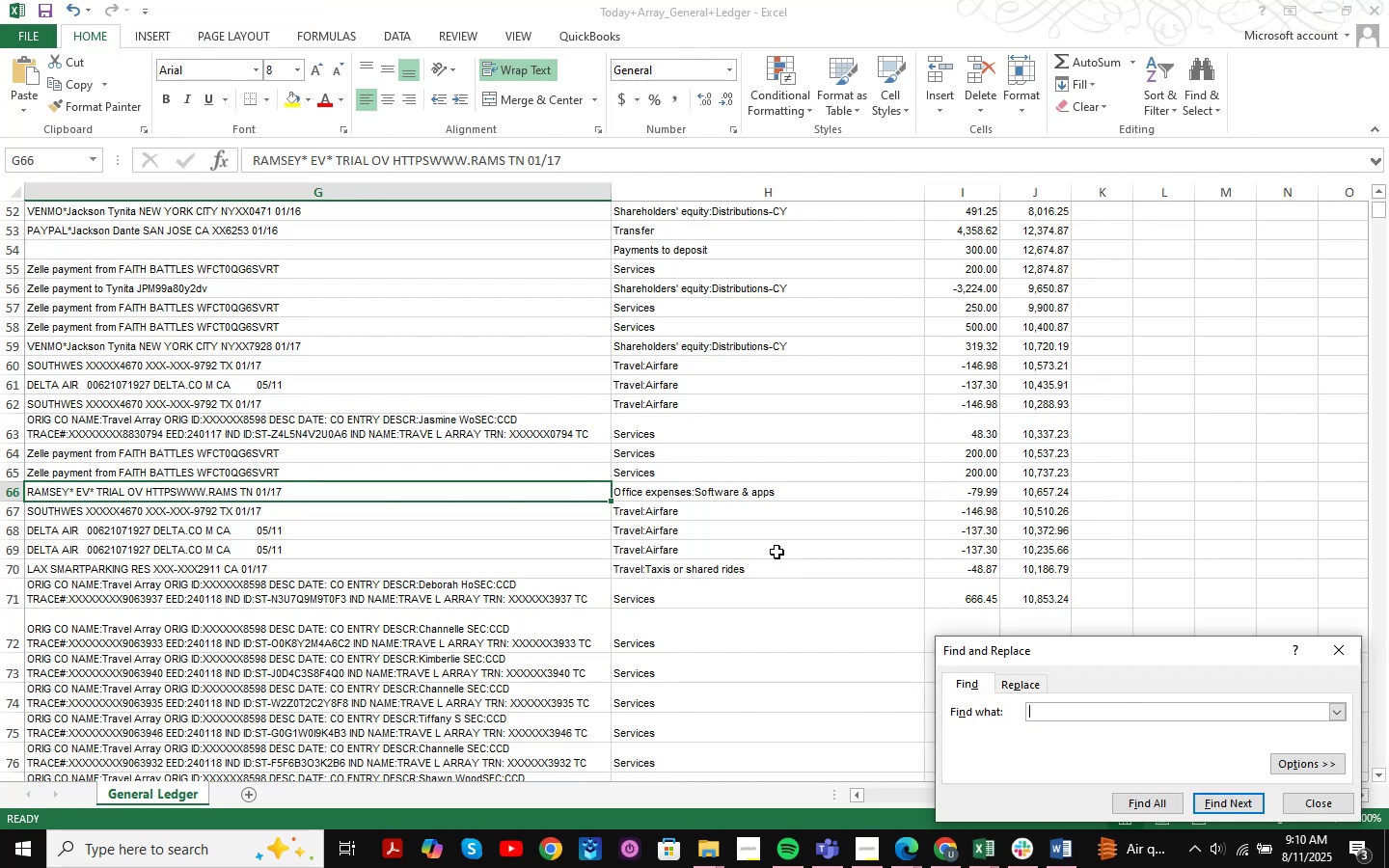 
key(Control+V)
 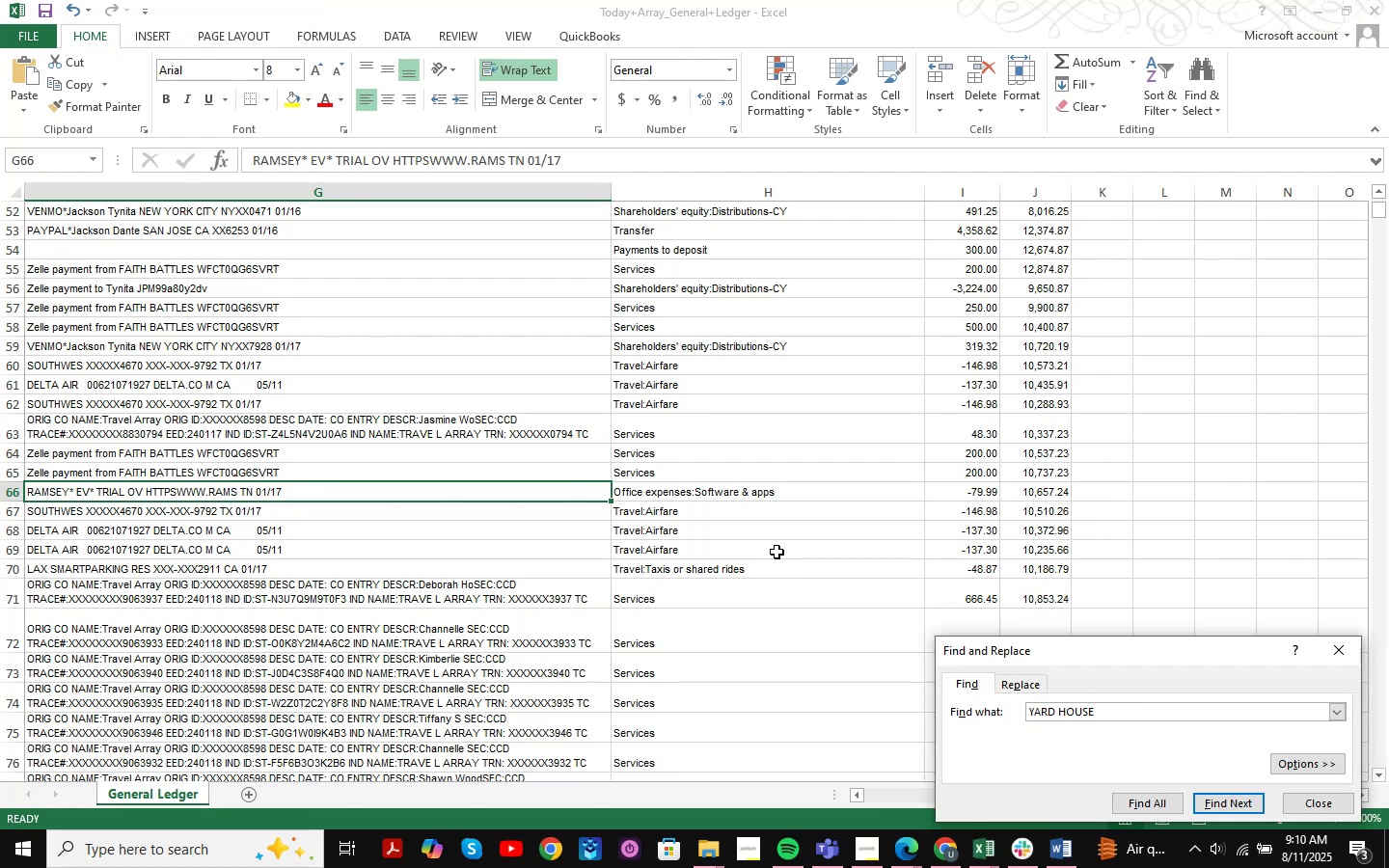 
key(NumpadEnter)
 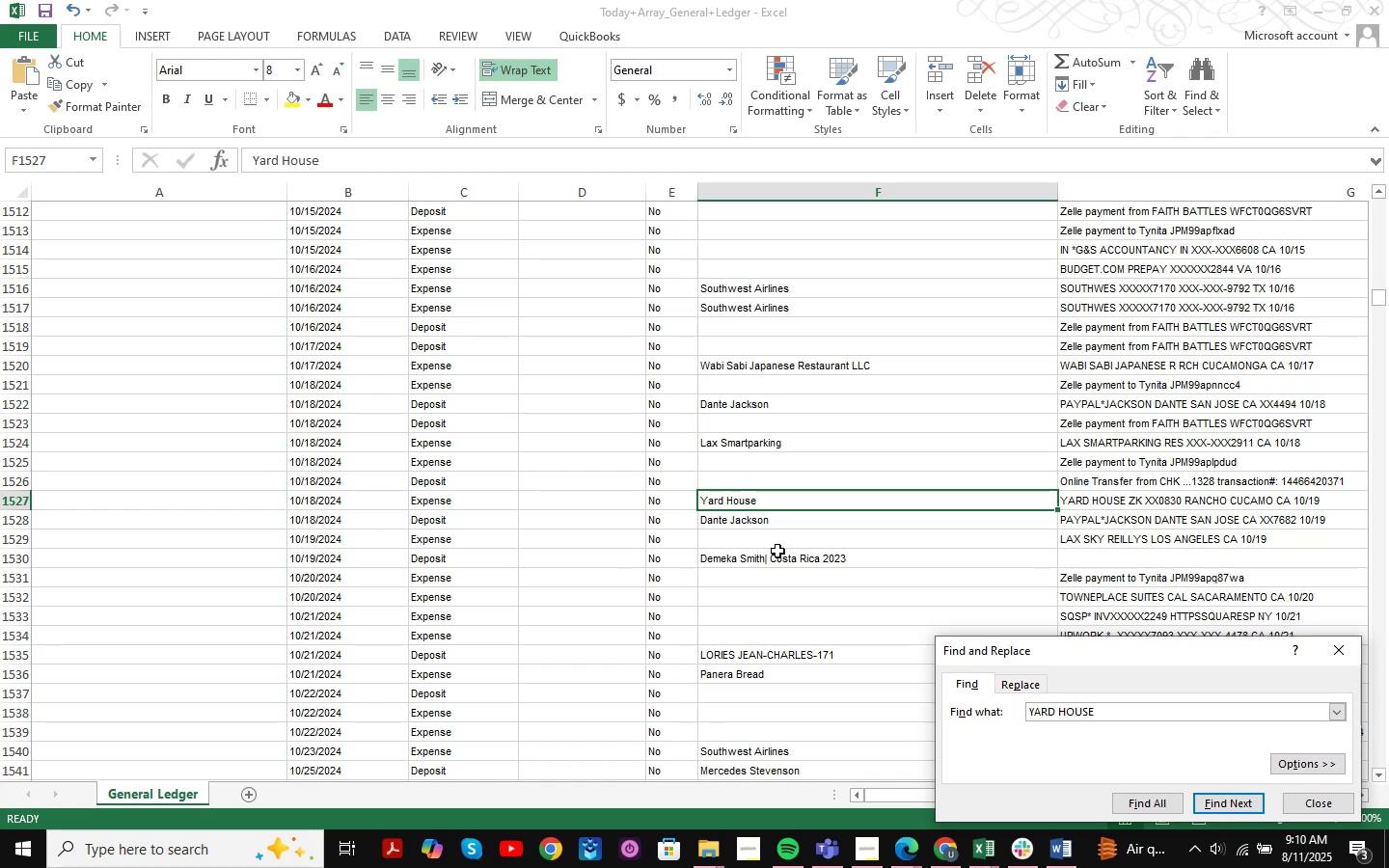 
wait(5.83)
 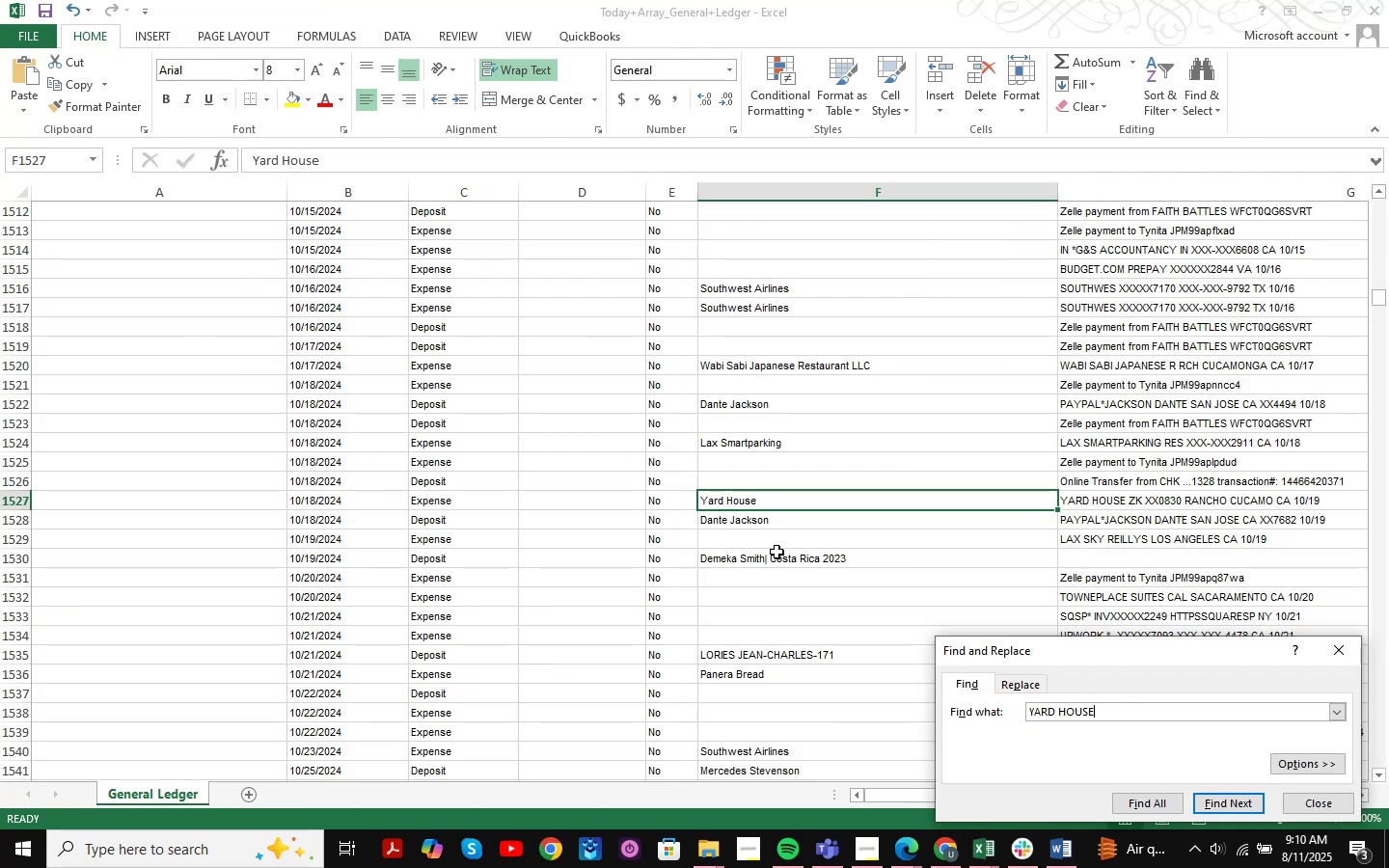 
key(NumpadEnter)
 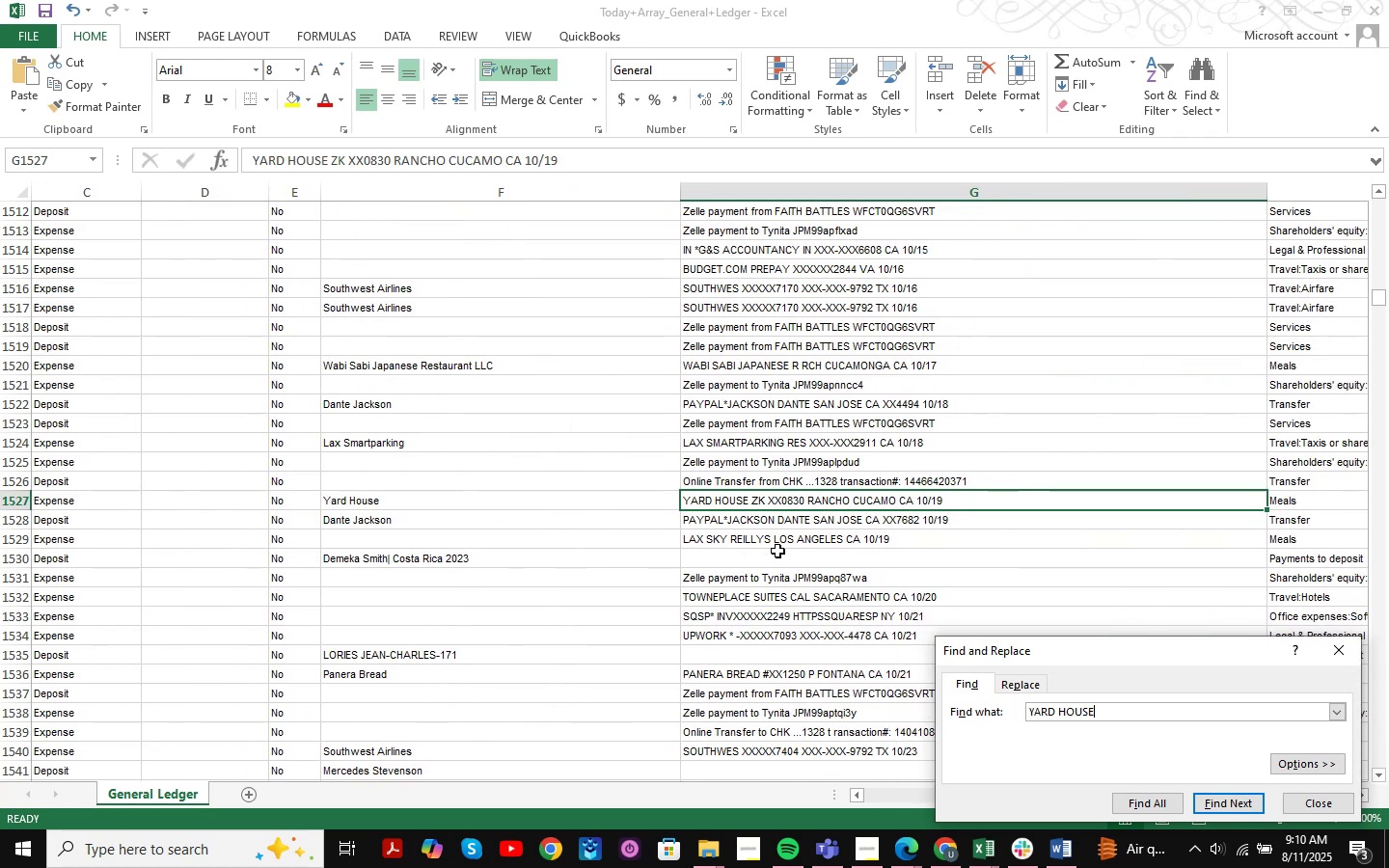 
wait(5.11)
 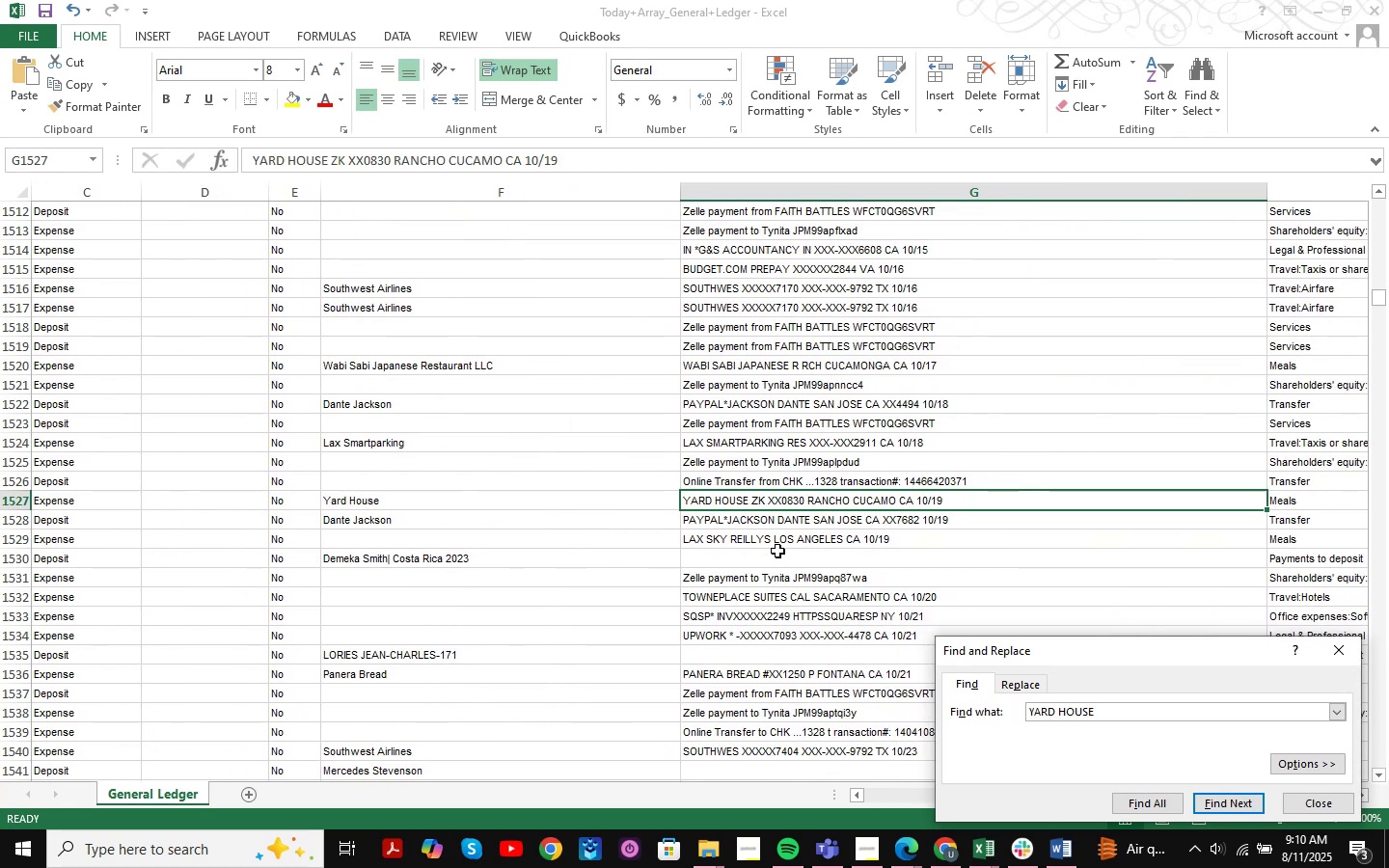 
key(NumpadEnter)
 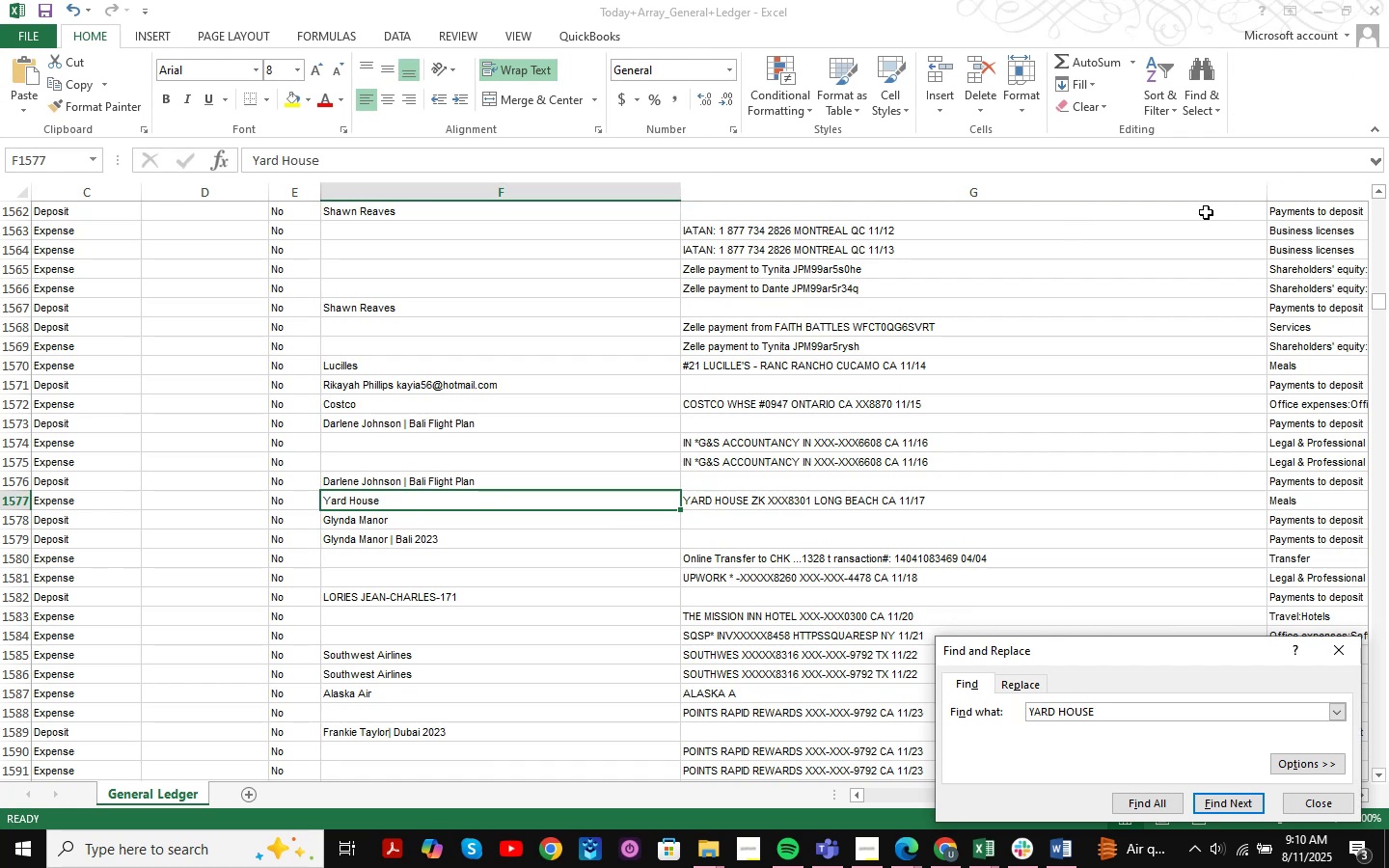 
wait(5.63)
 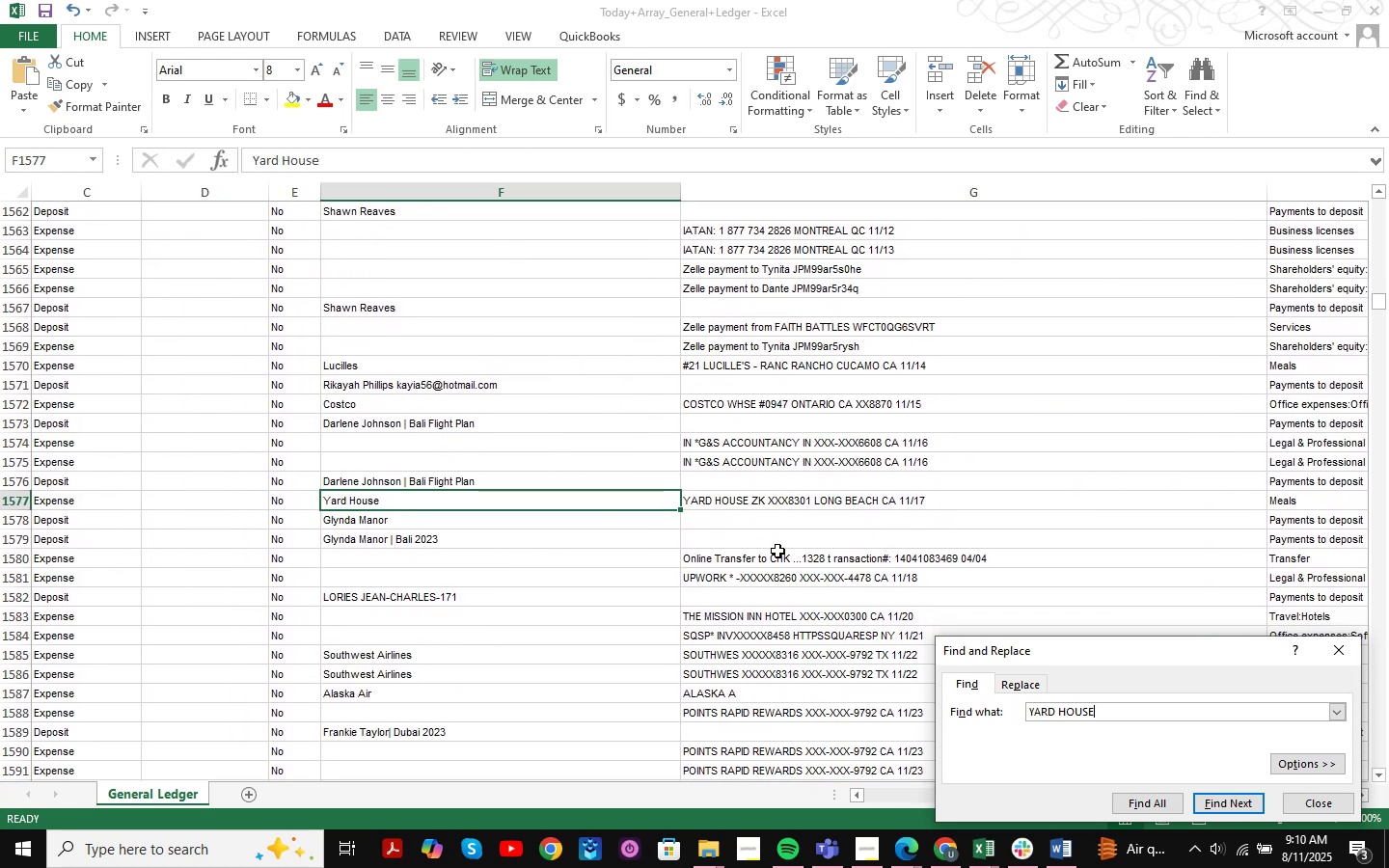 
mouse_move([1341, 290])
 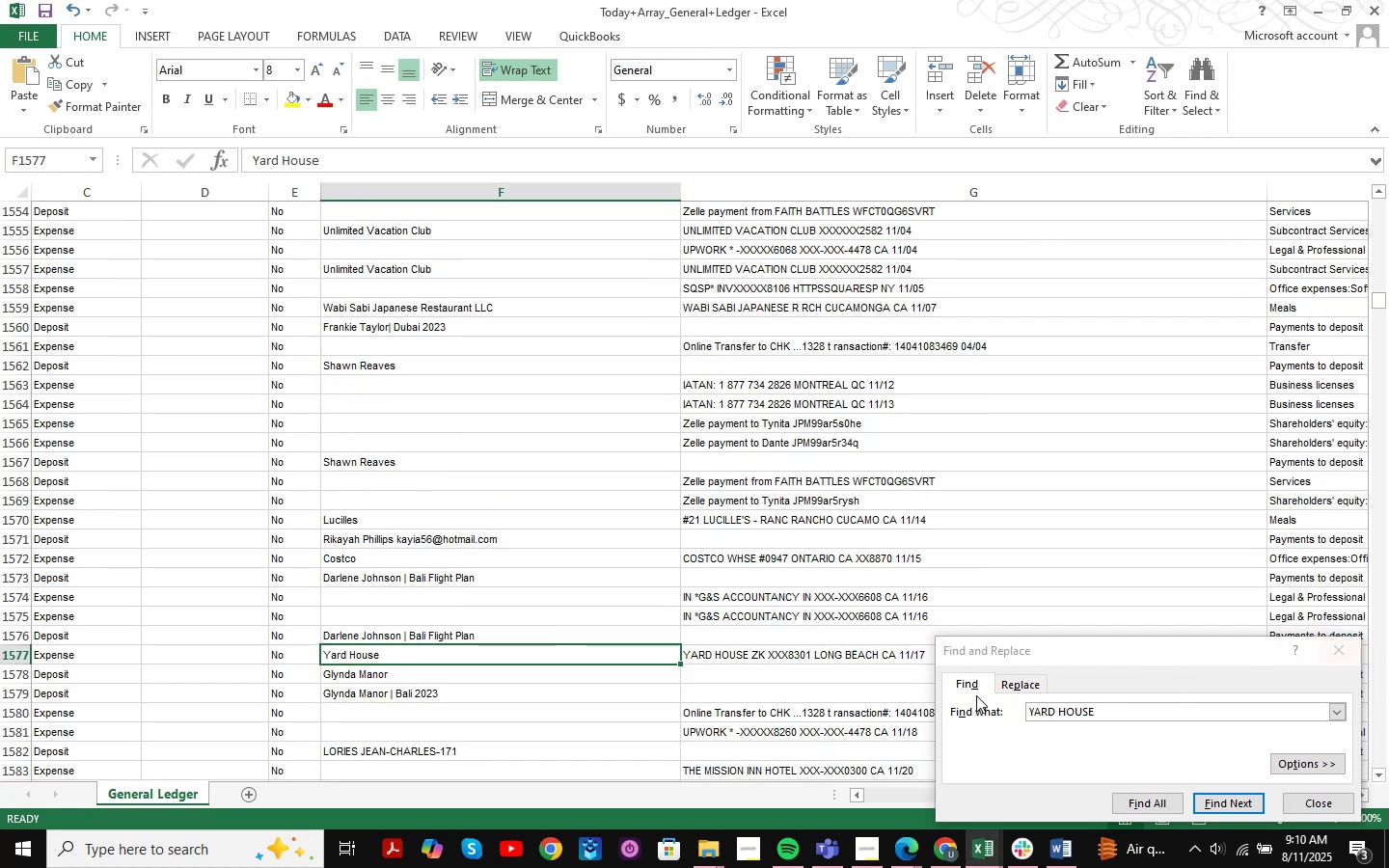 
wait(6.88)
 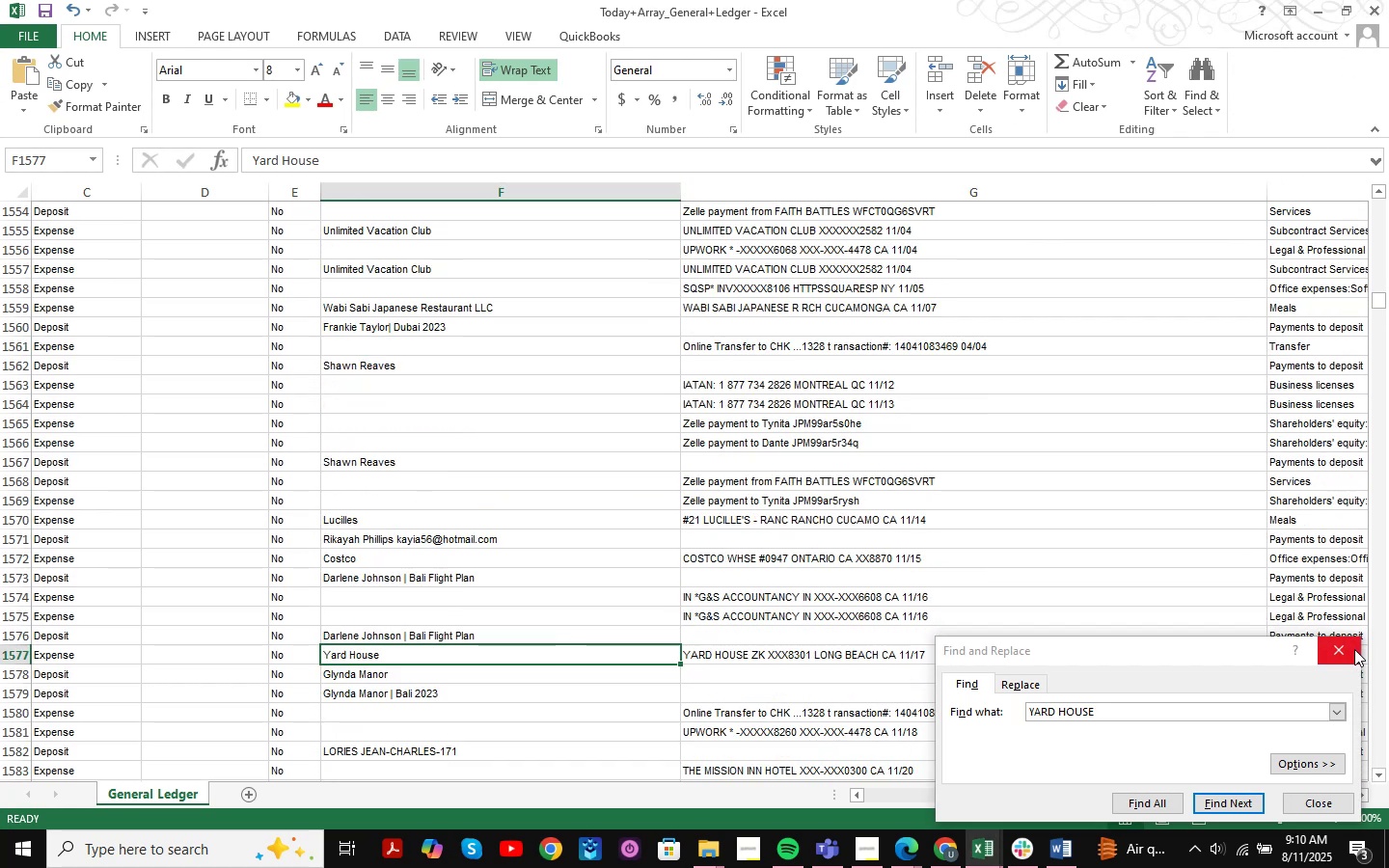 
key(NumpadEnter)
 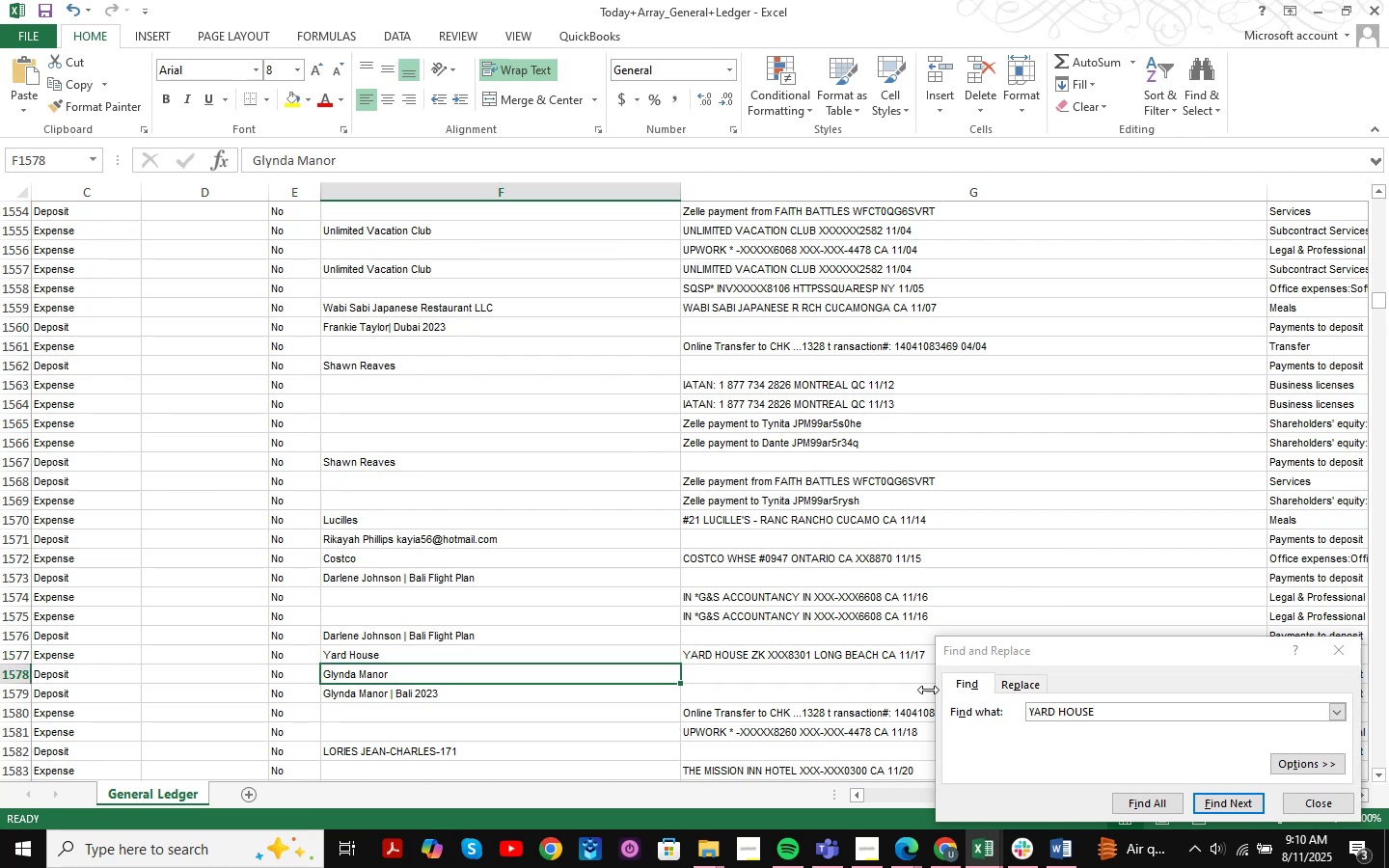 
left_click([610, 652])
 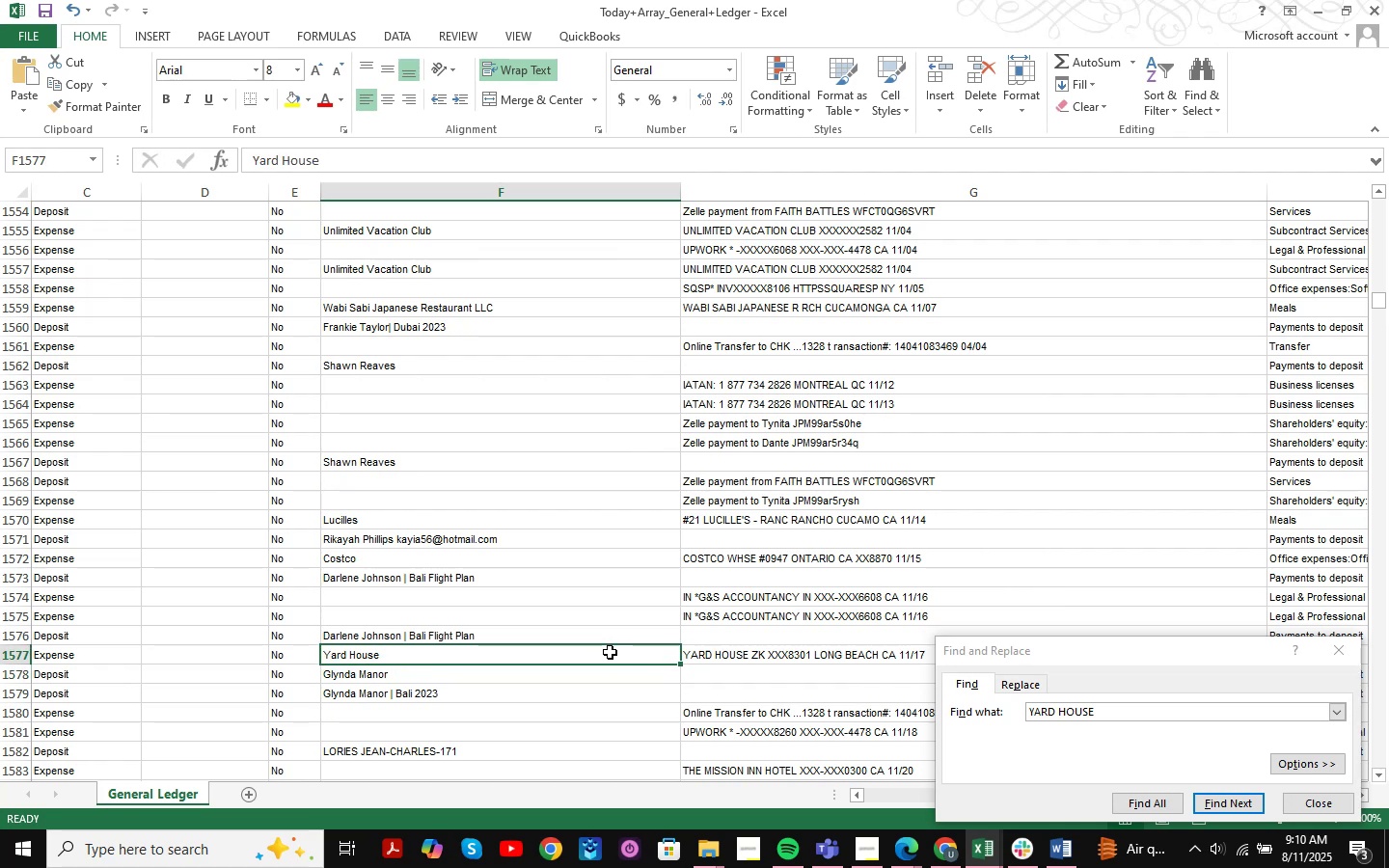 
key(NumpadEnter)
 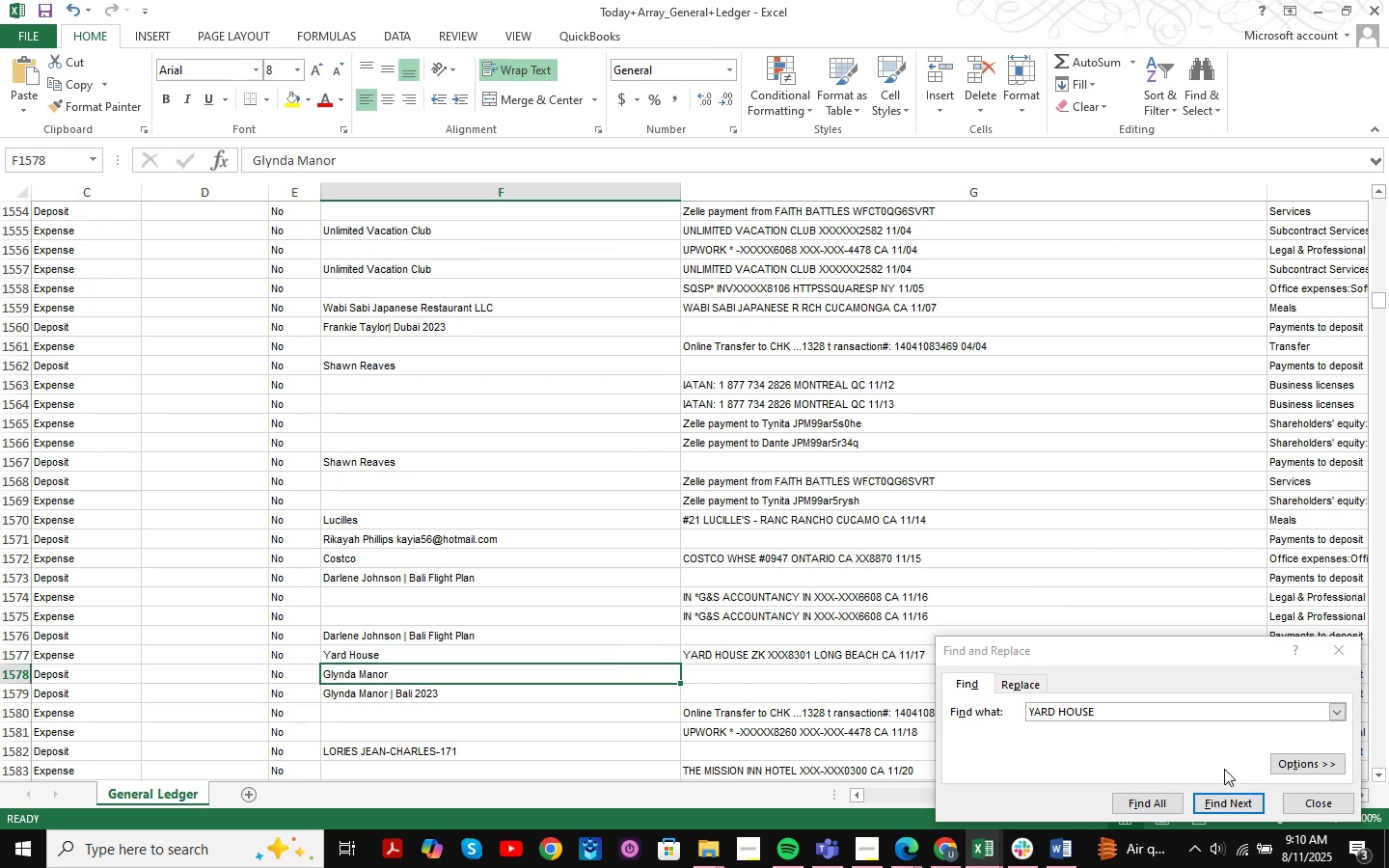 
left_click([1221, 800])
 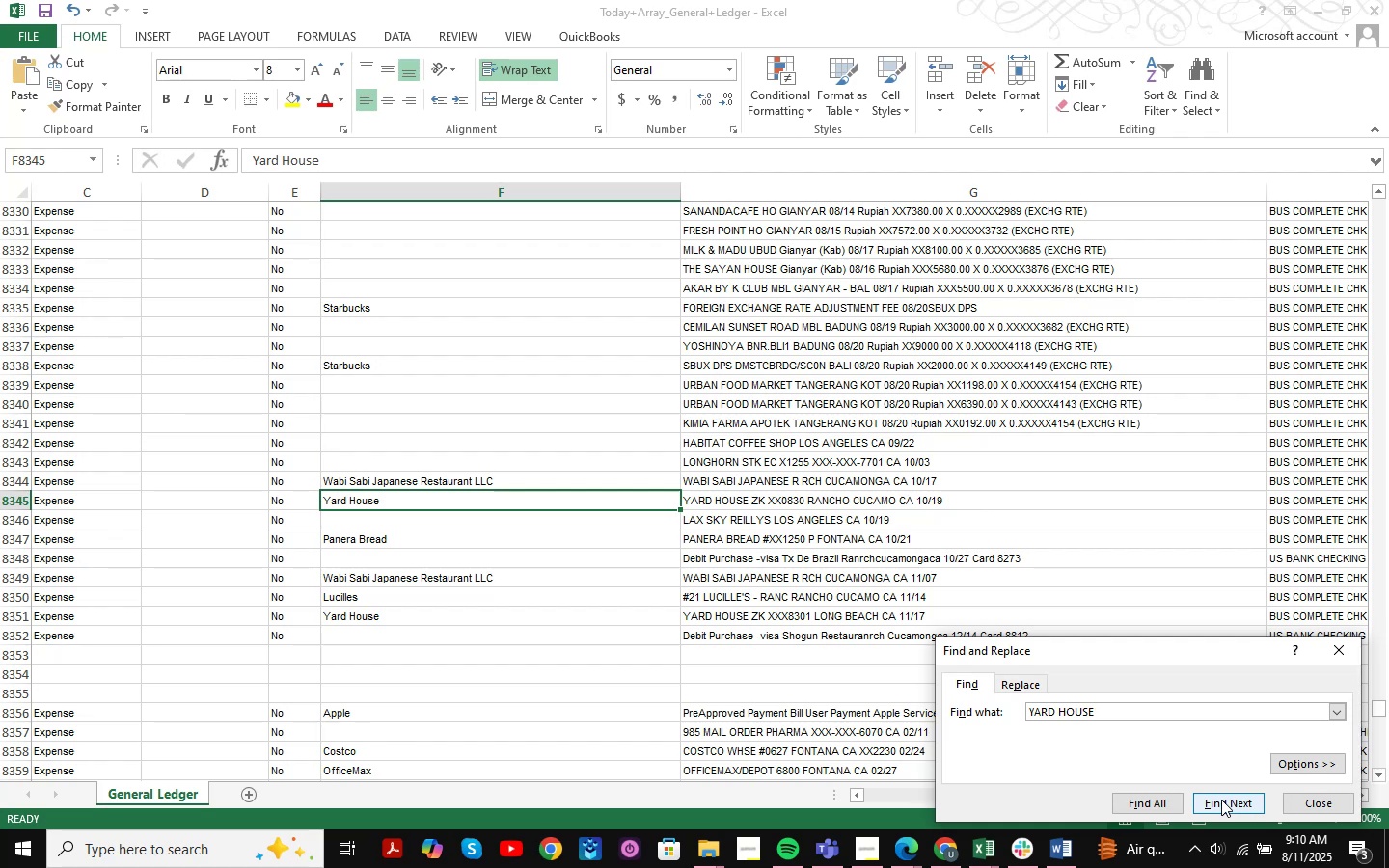 
left_click([1221, 800])
 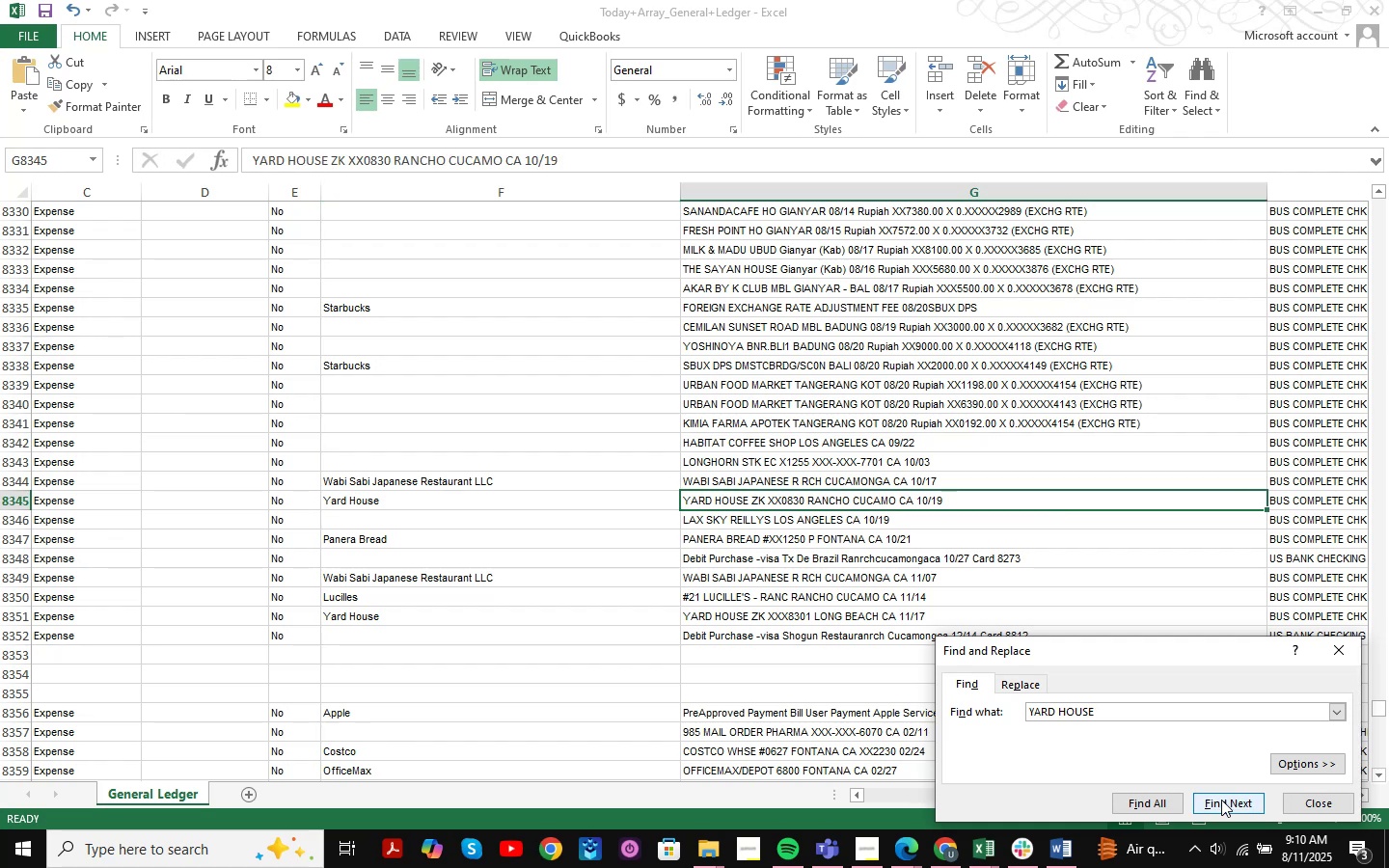 
left_click([1221, 800])
 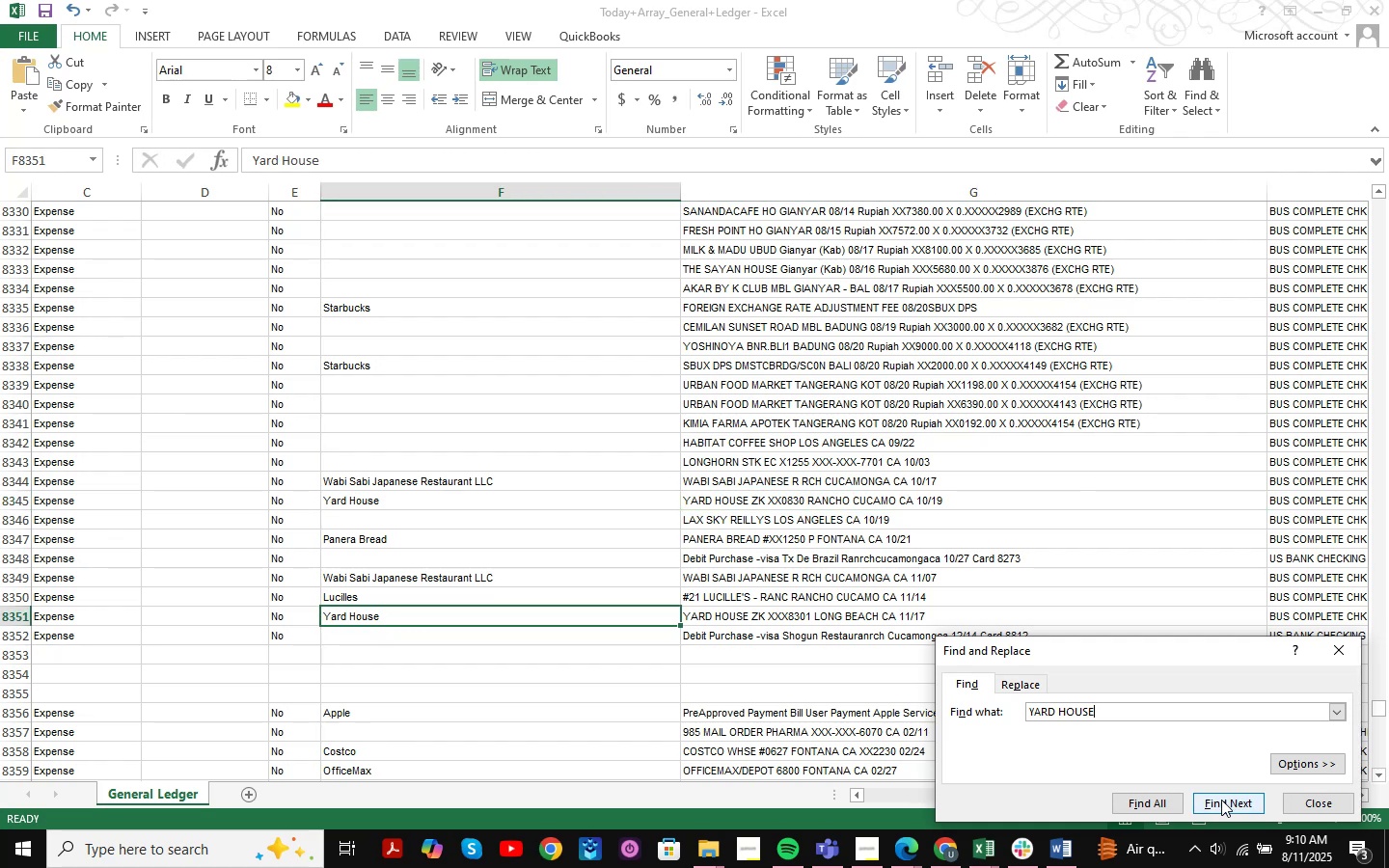 
left_click([1221, 800])
 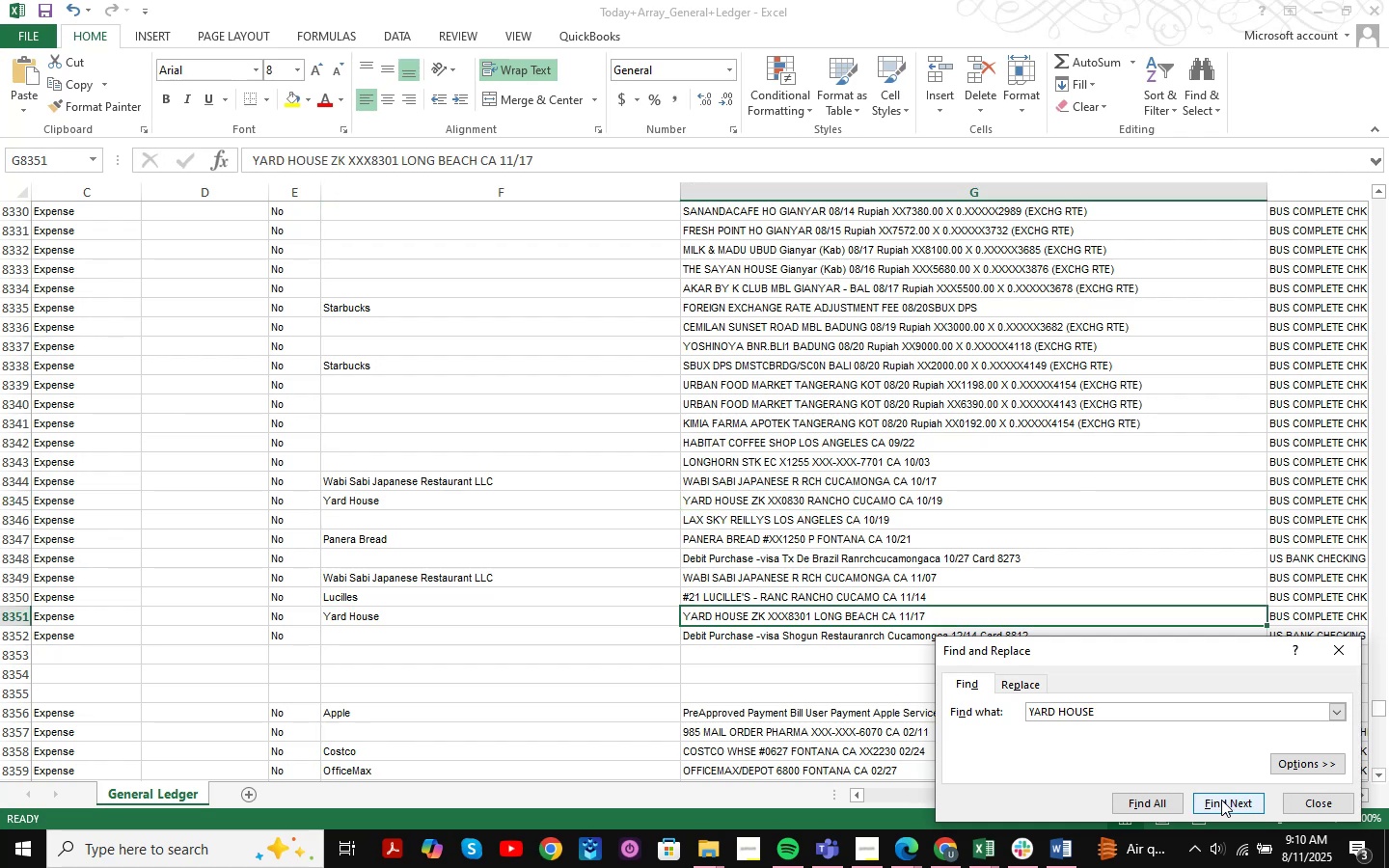 
left_click([1221, 800])
 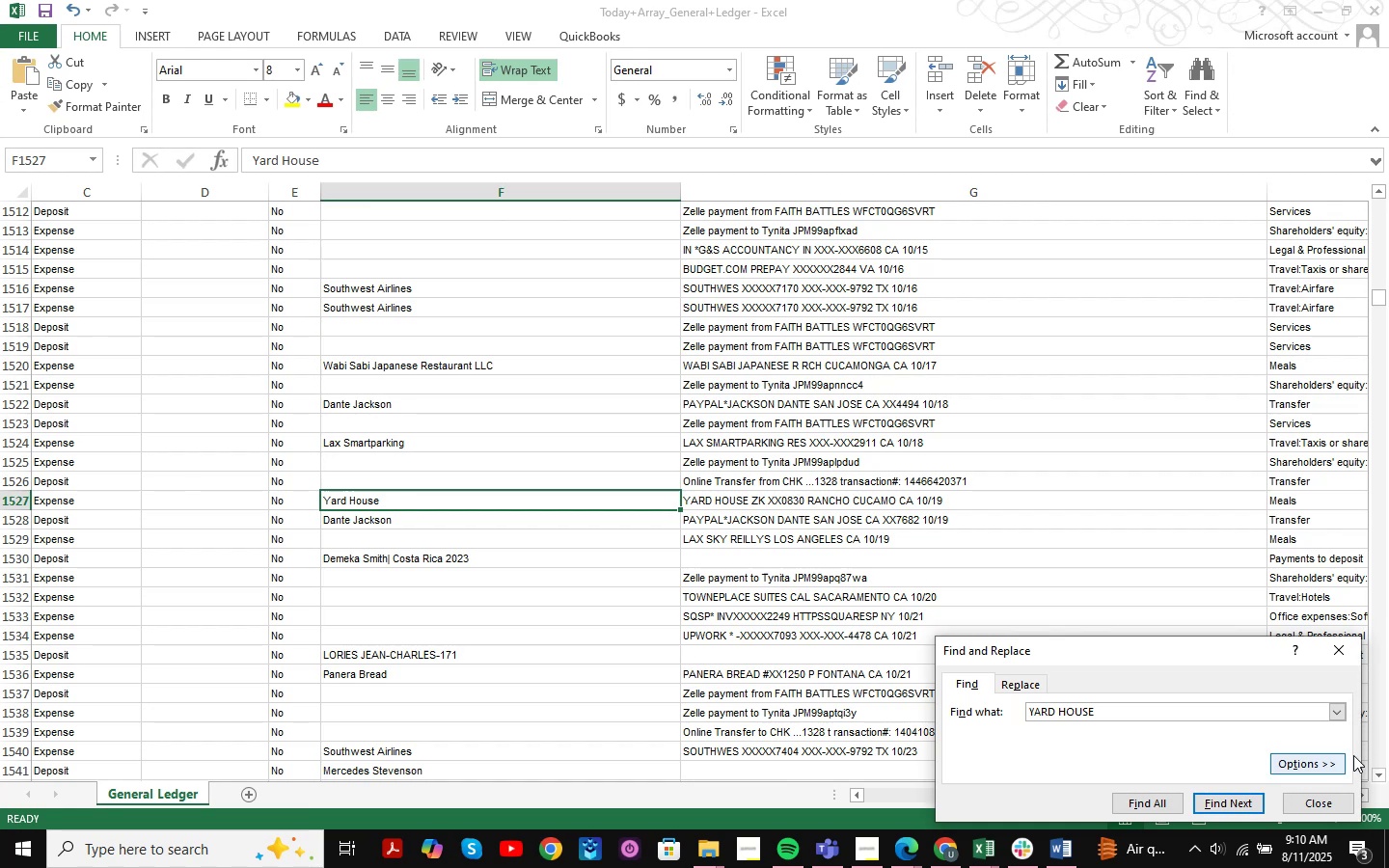 
wait(5.28)
 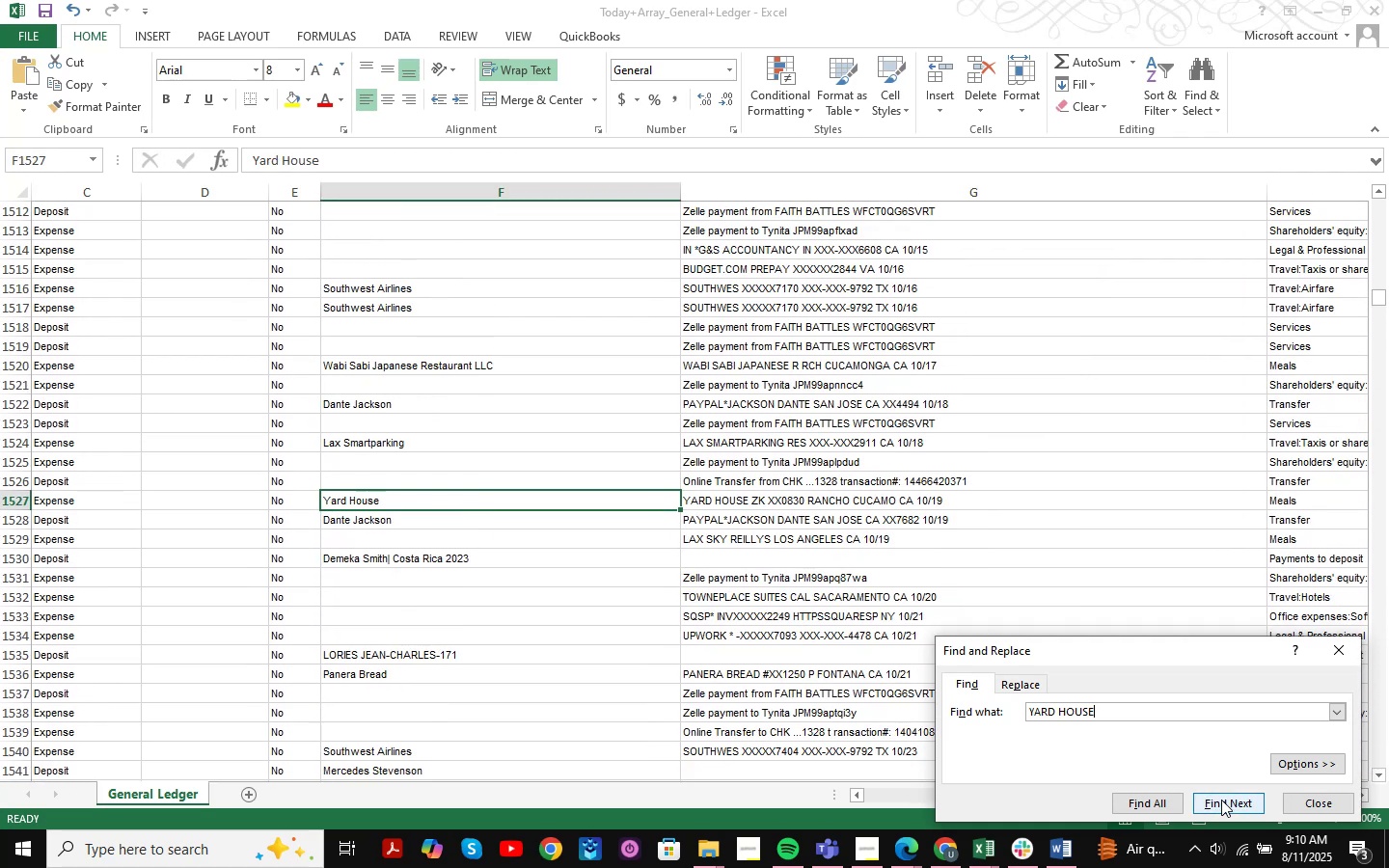 
left_click([1335, 805])
 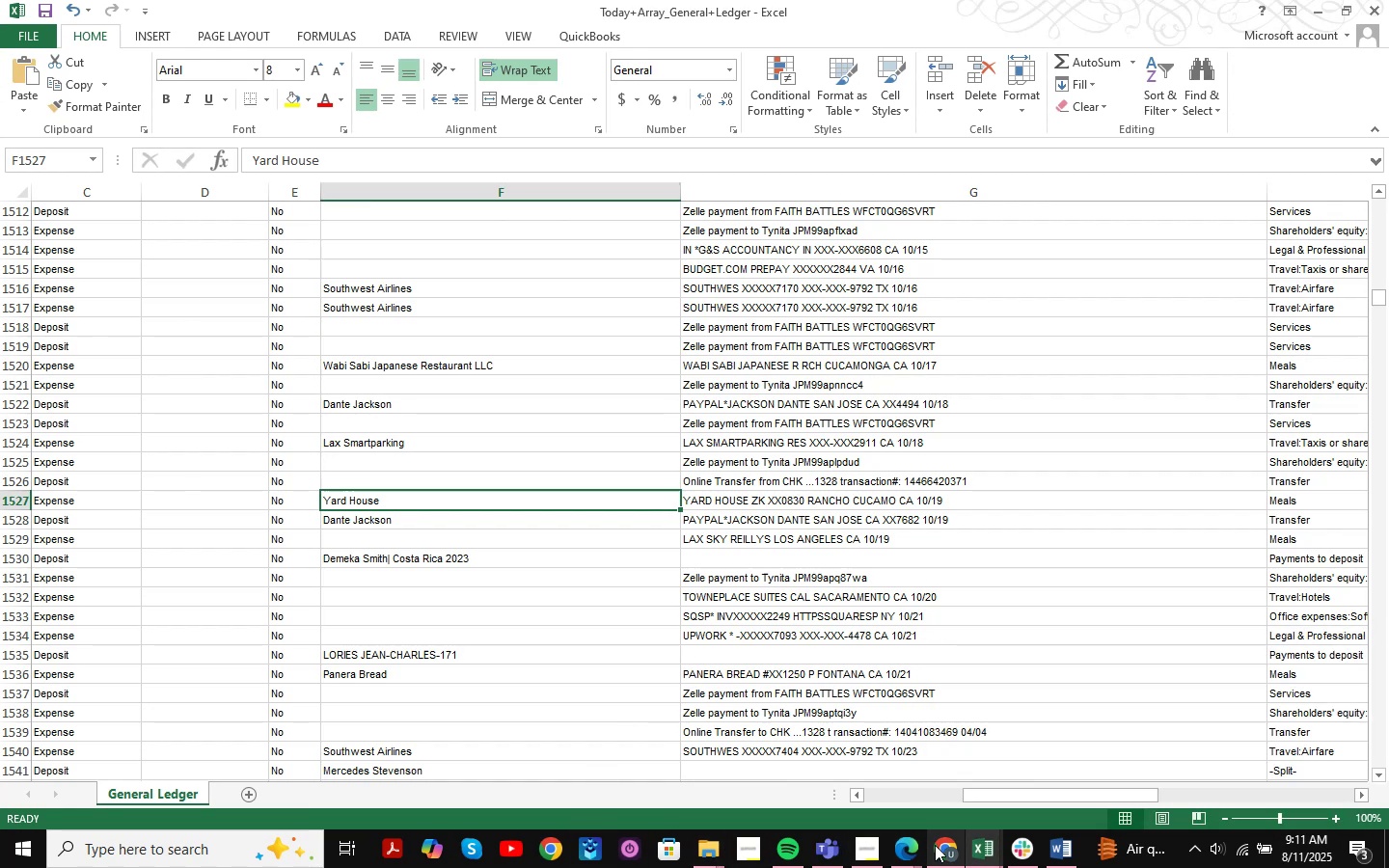 
left_click([935, 845])
 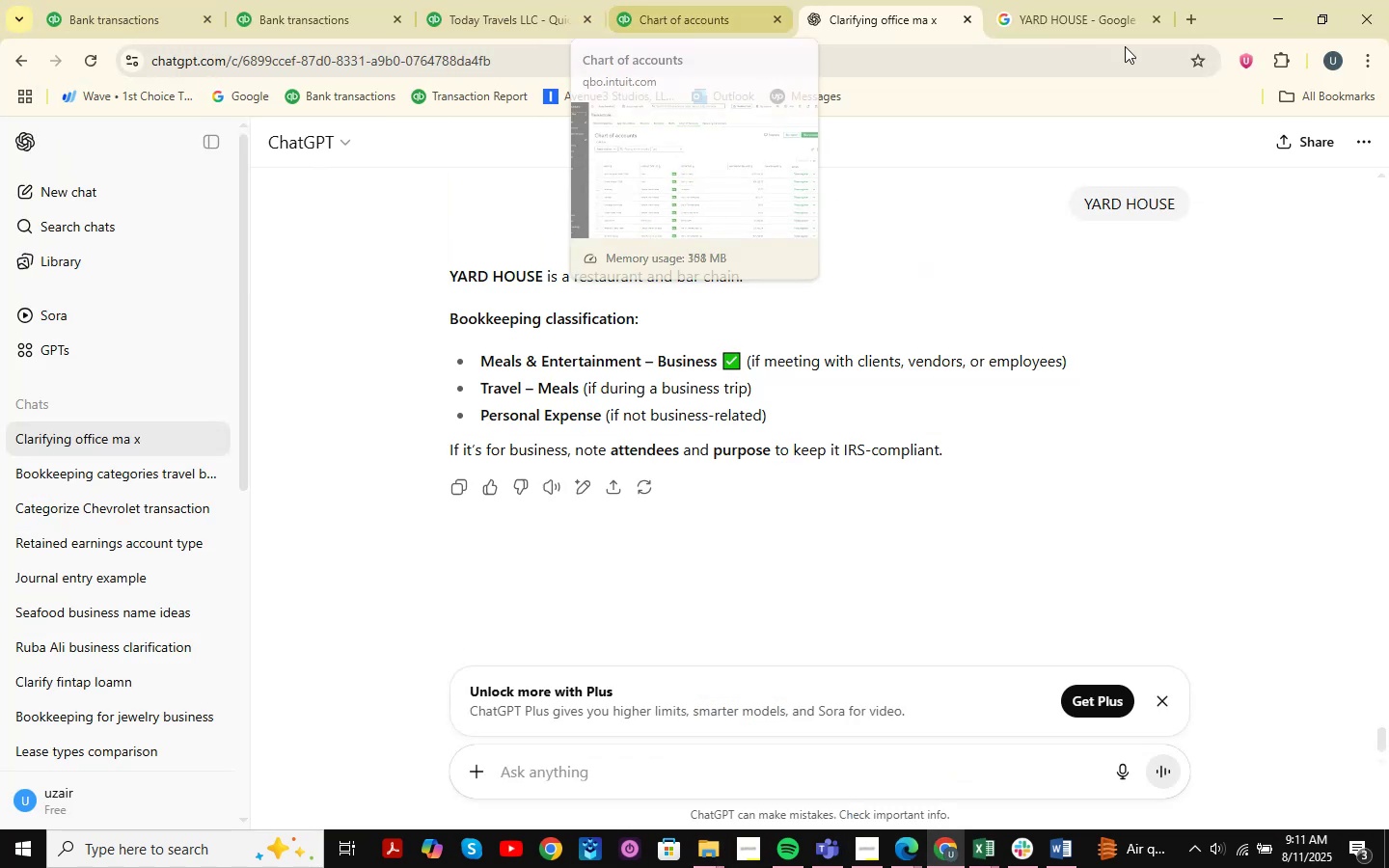 
left_click([1071, 8])
 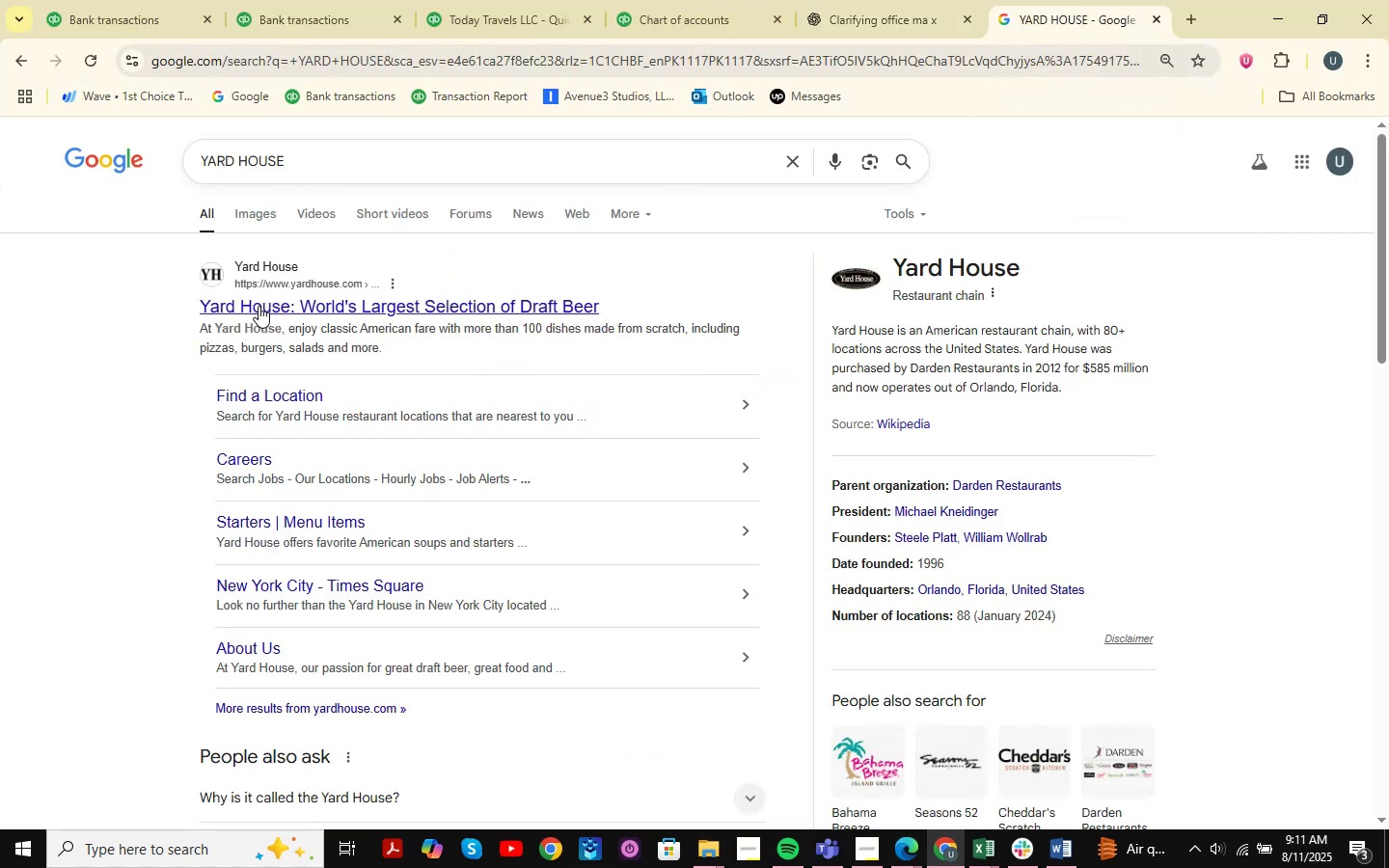 
left_click([259, 306])
 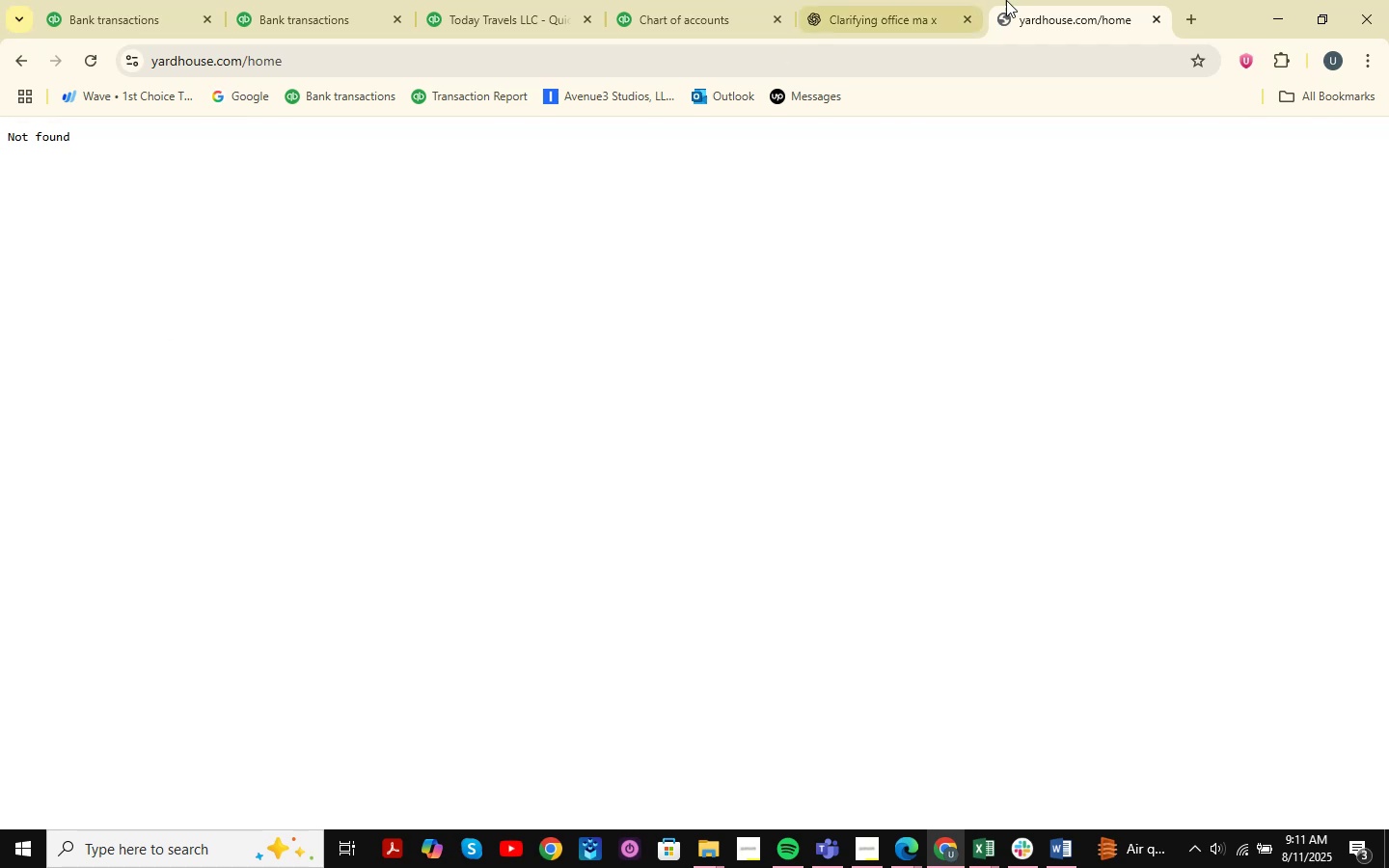 
wait(16.26)
 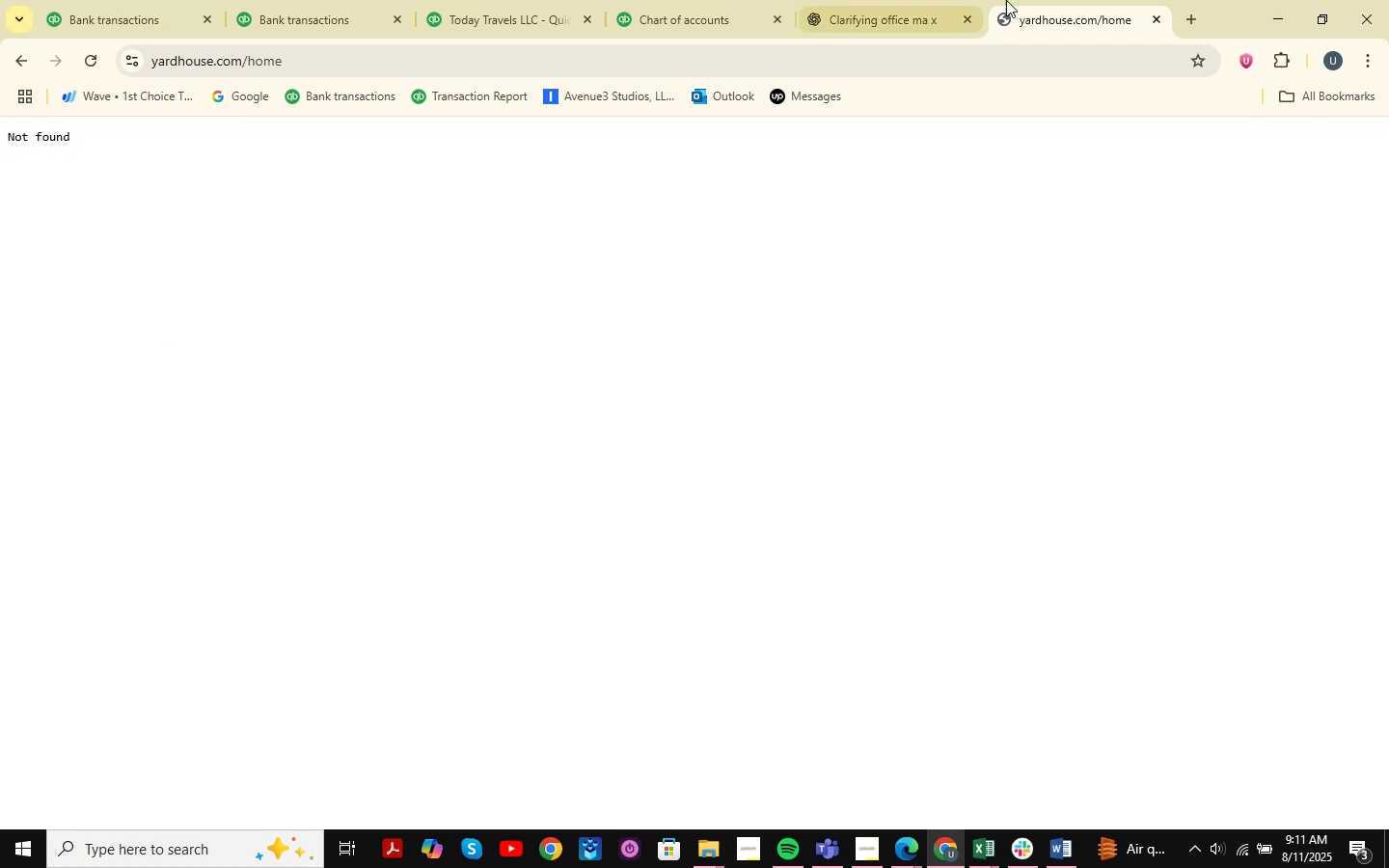 
left_click([1156, 14])
 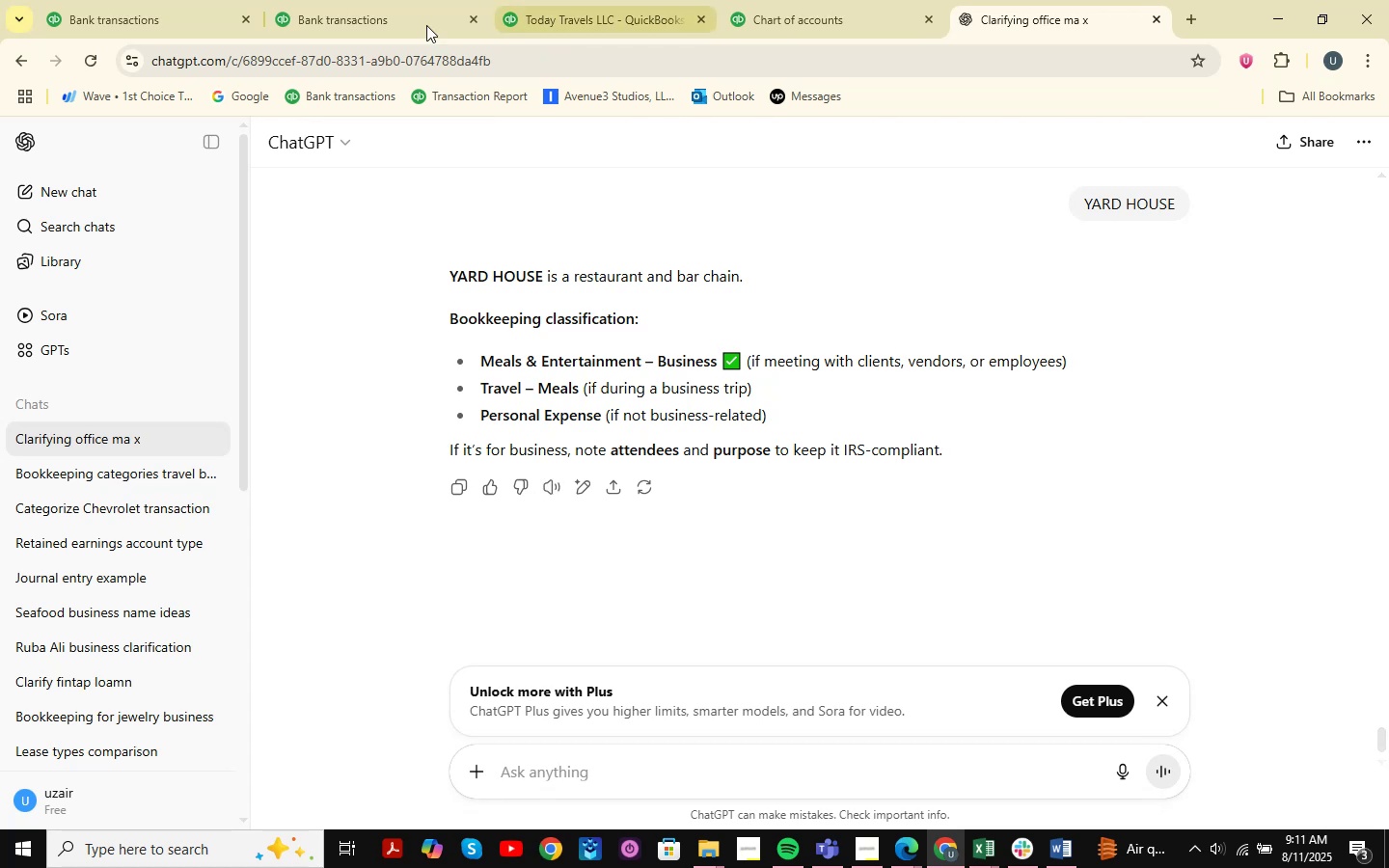 
wait(5.71)
 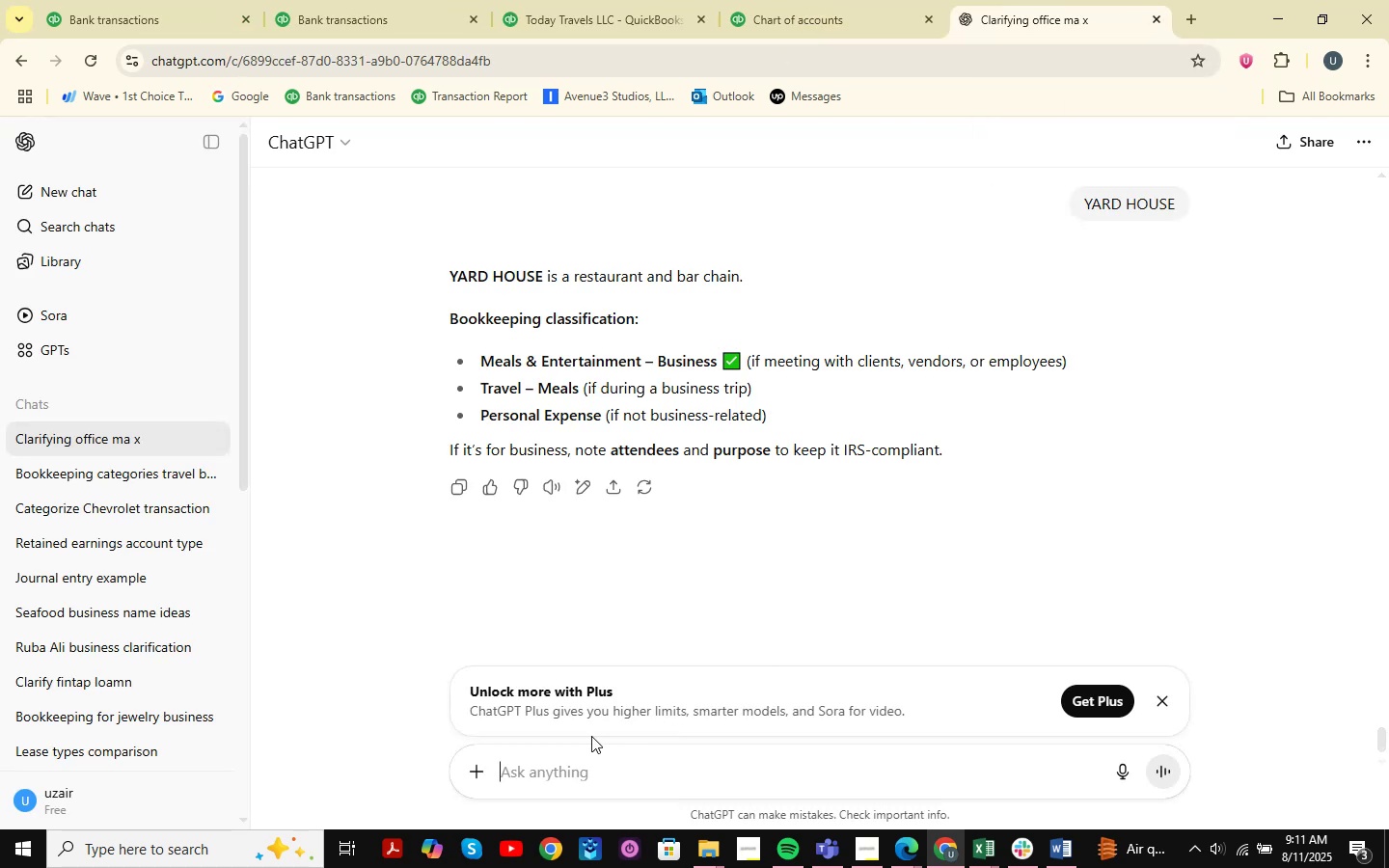 
left_click([116, 19])
 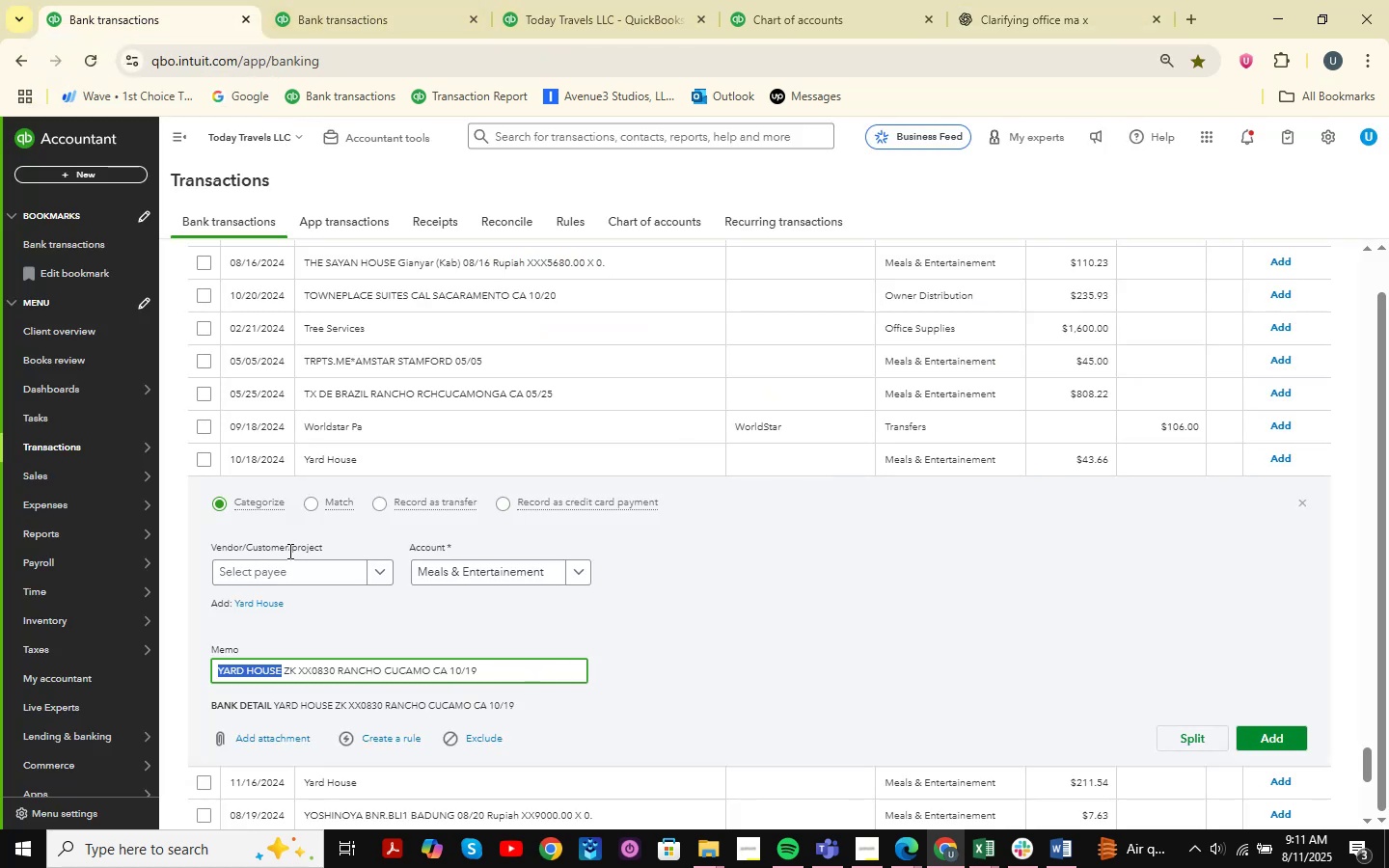 
left_click([311, 569])
 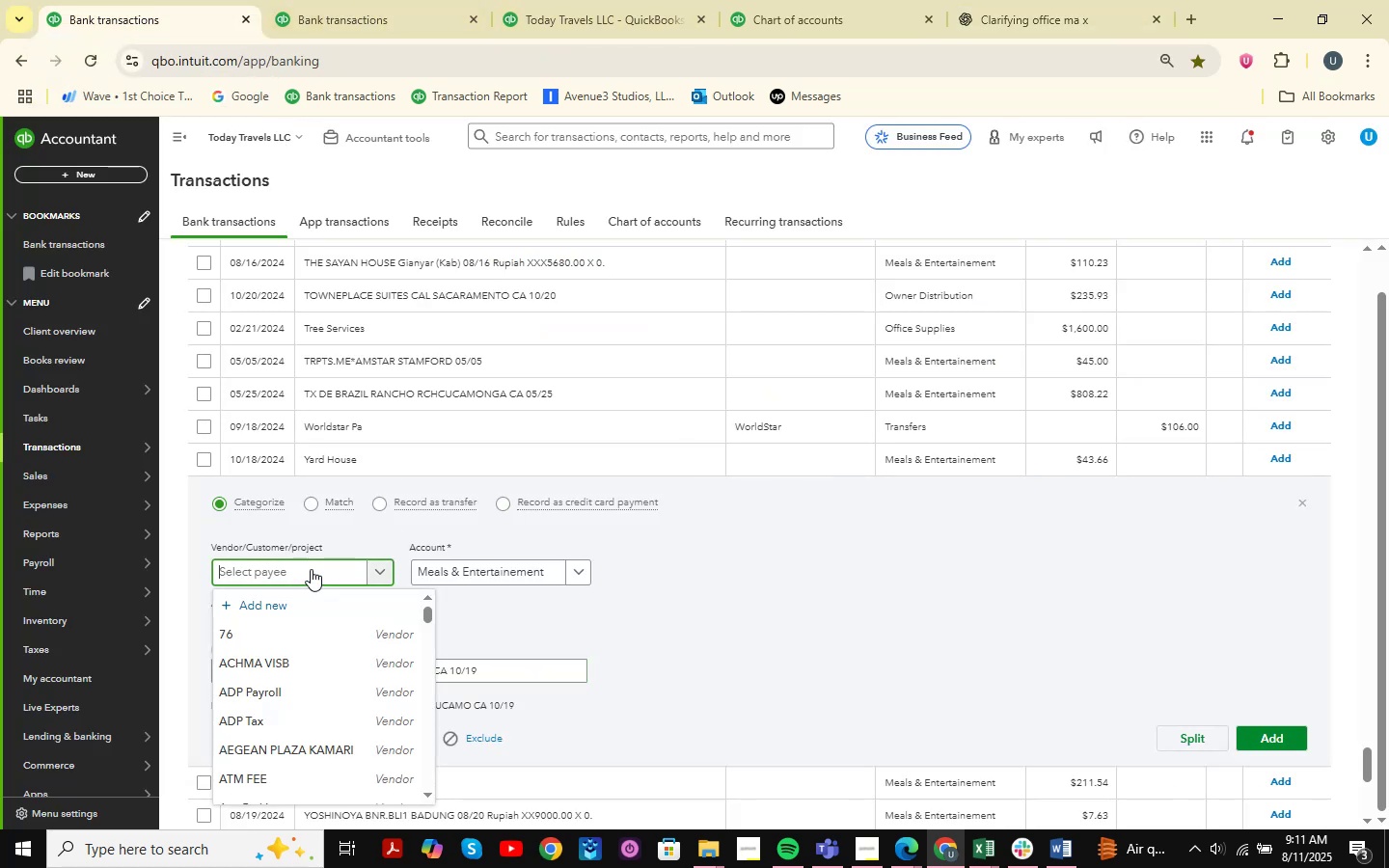 
key(Control+V)
 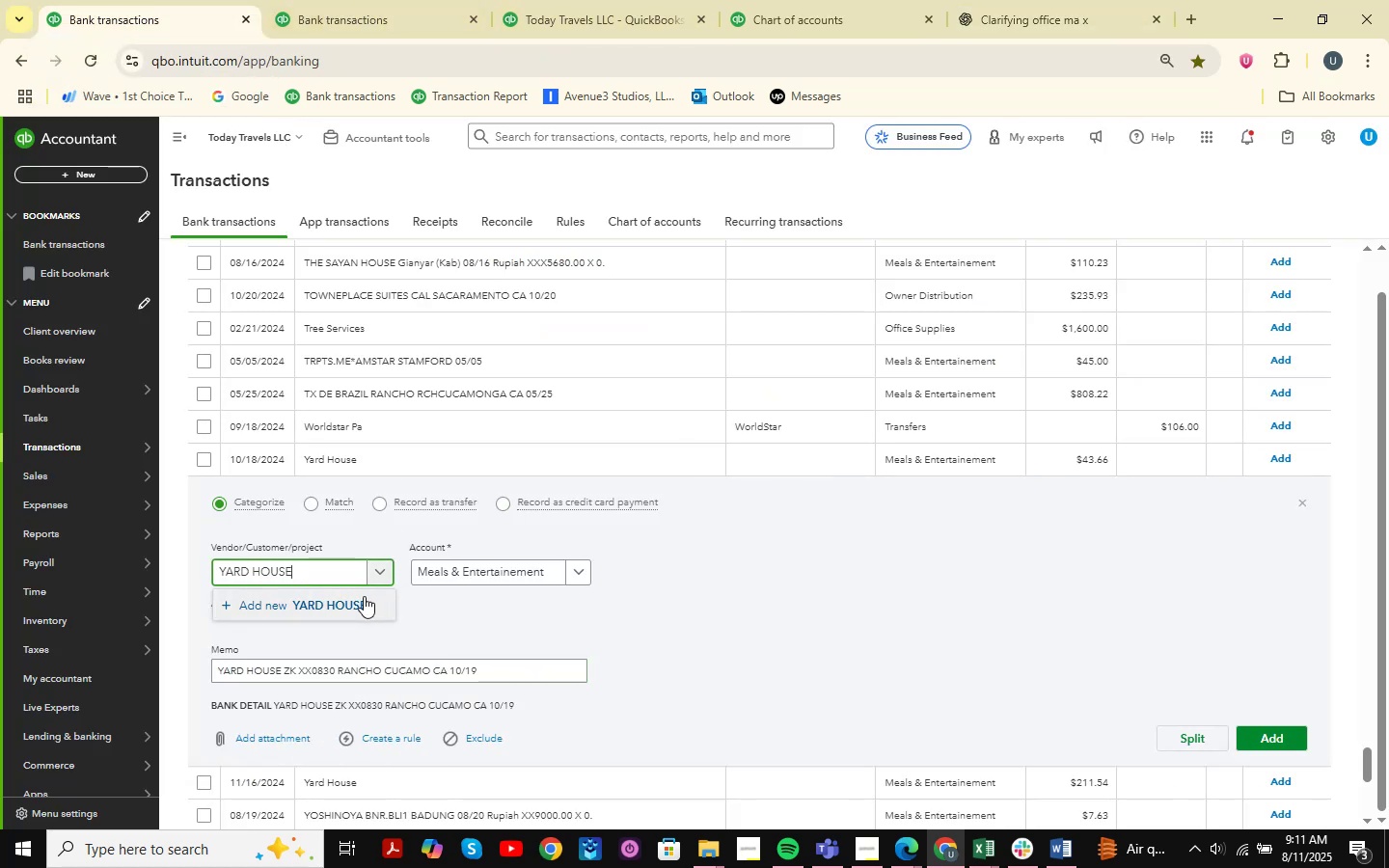 
left_click([364, 596])
 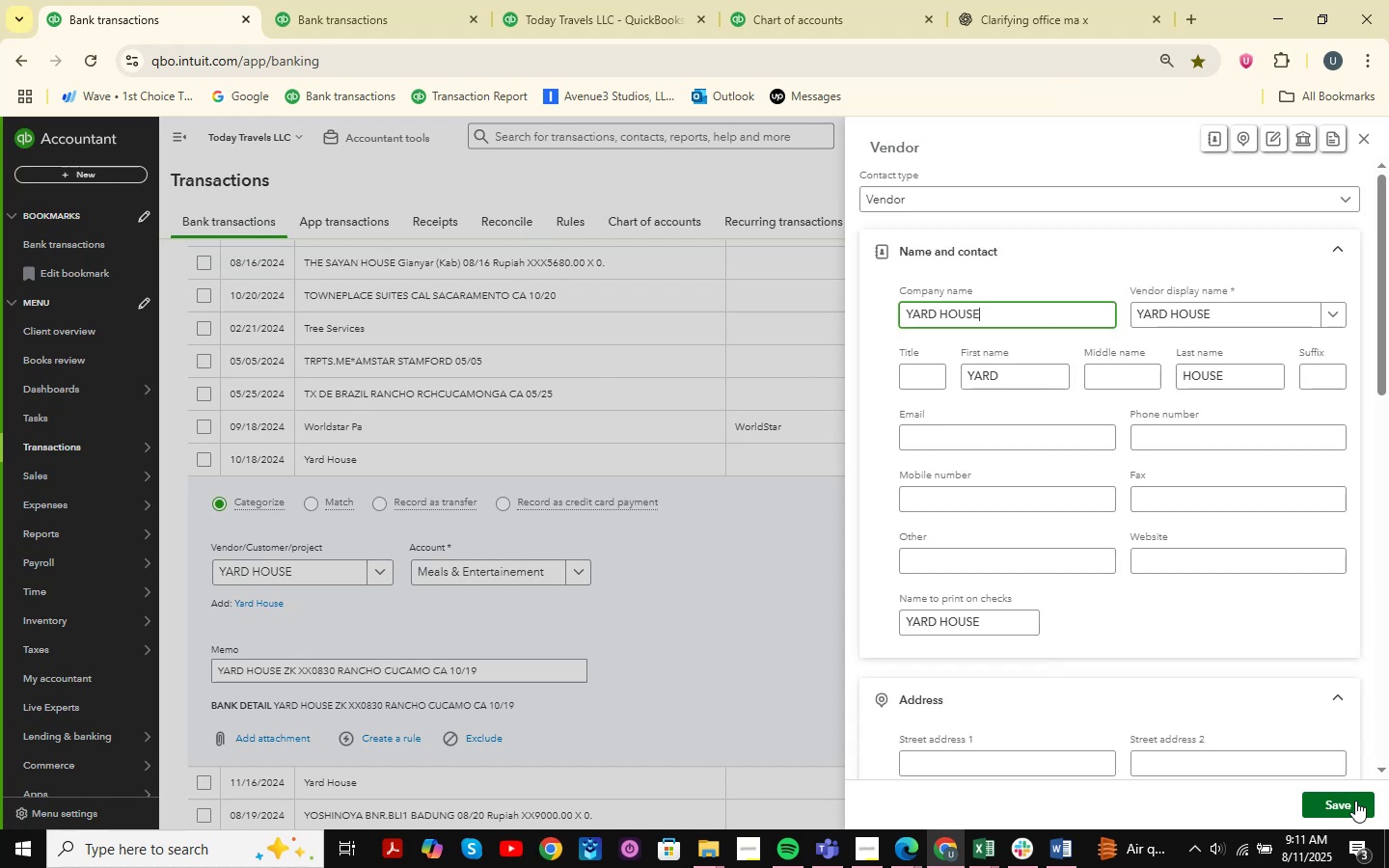 
left_click([1351, 803])
 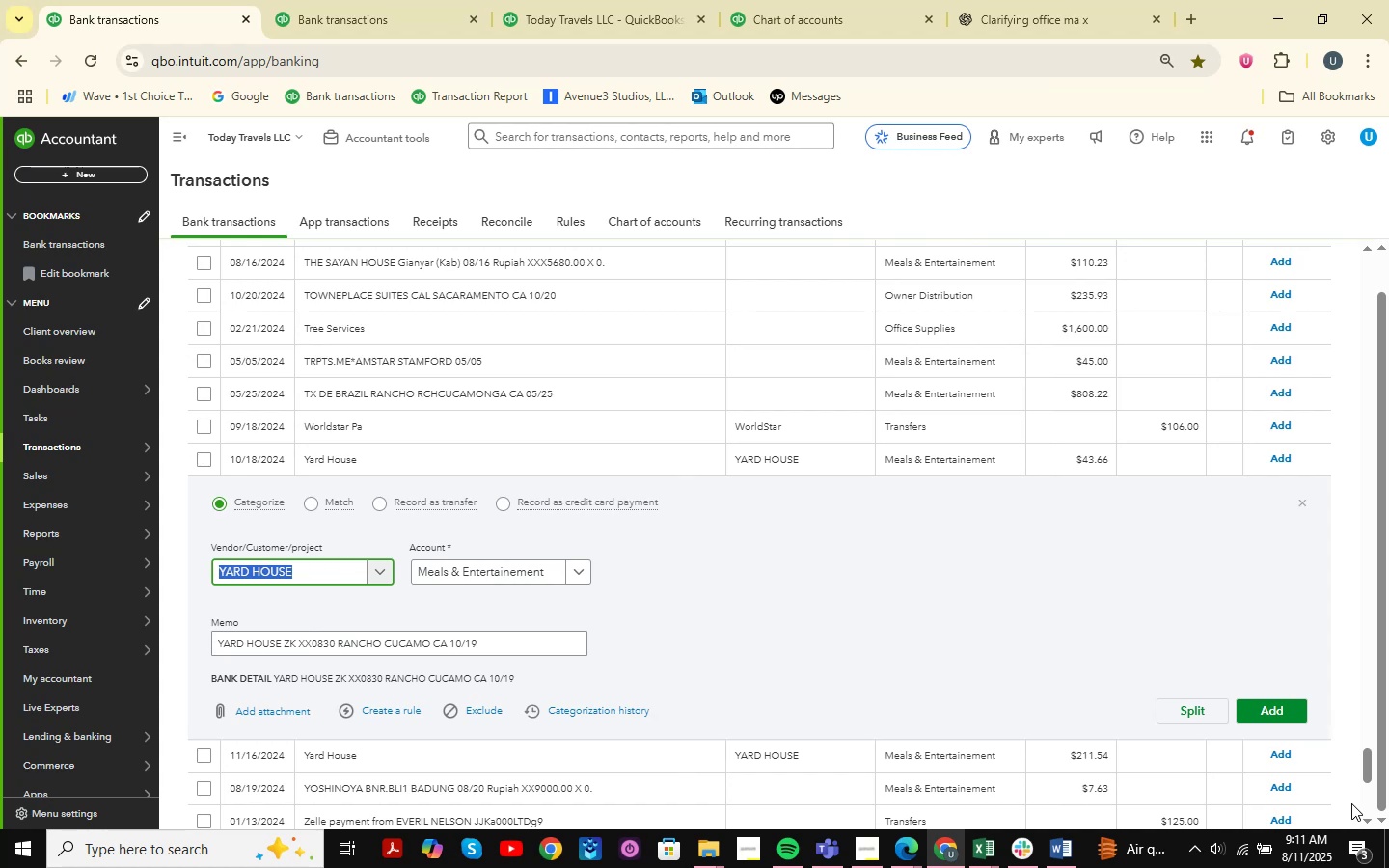 
wait(13.05)
 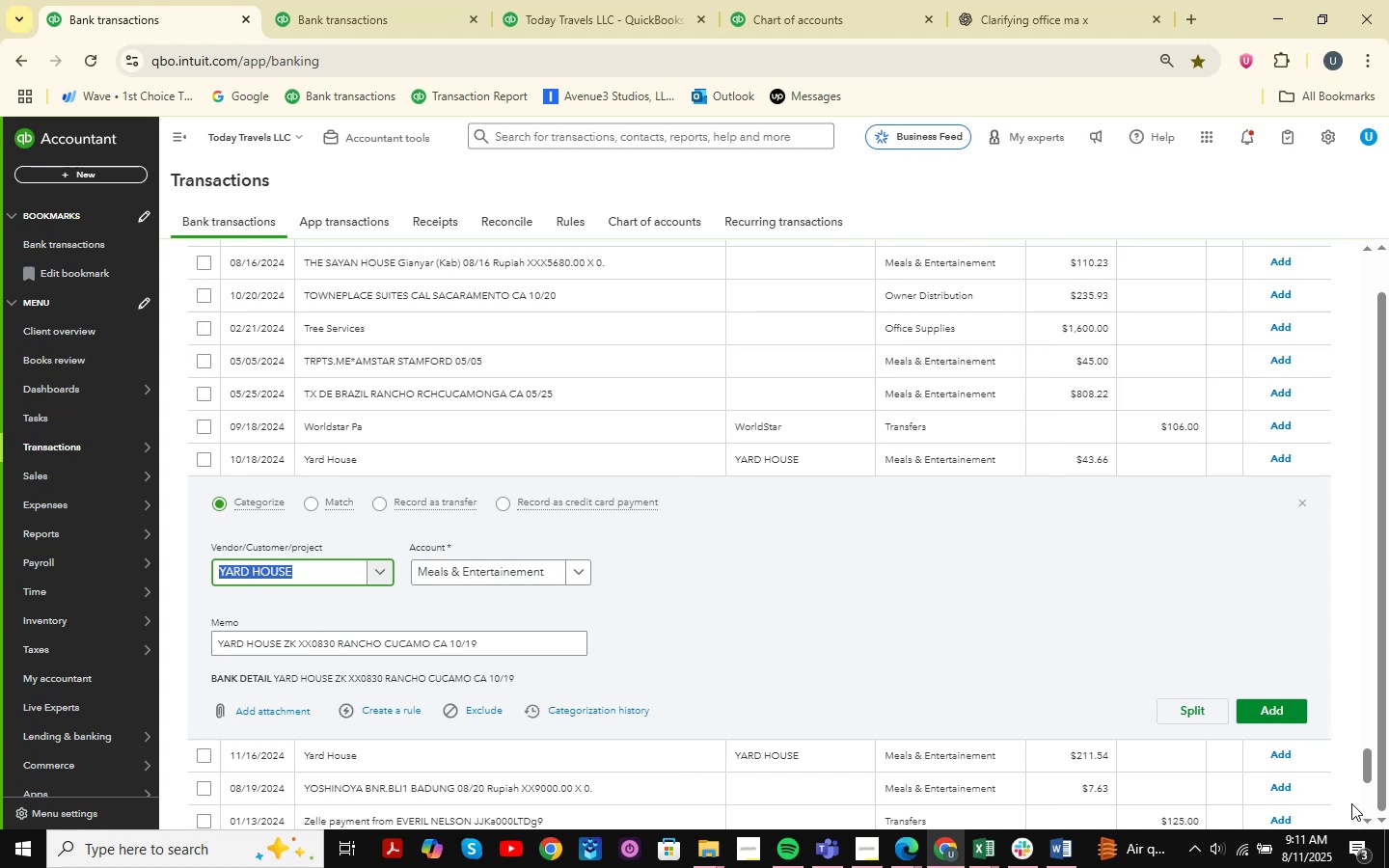 
left_click([1274, 707])
 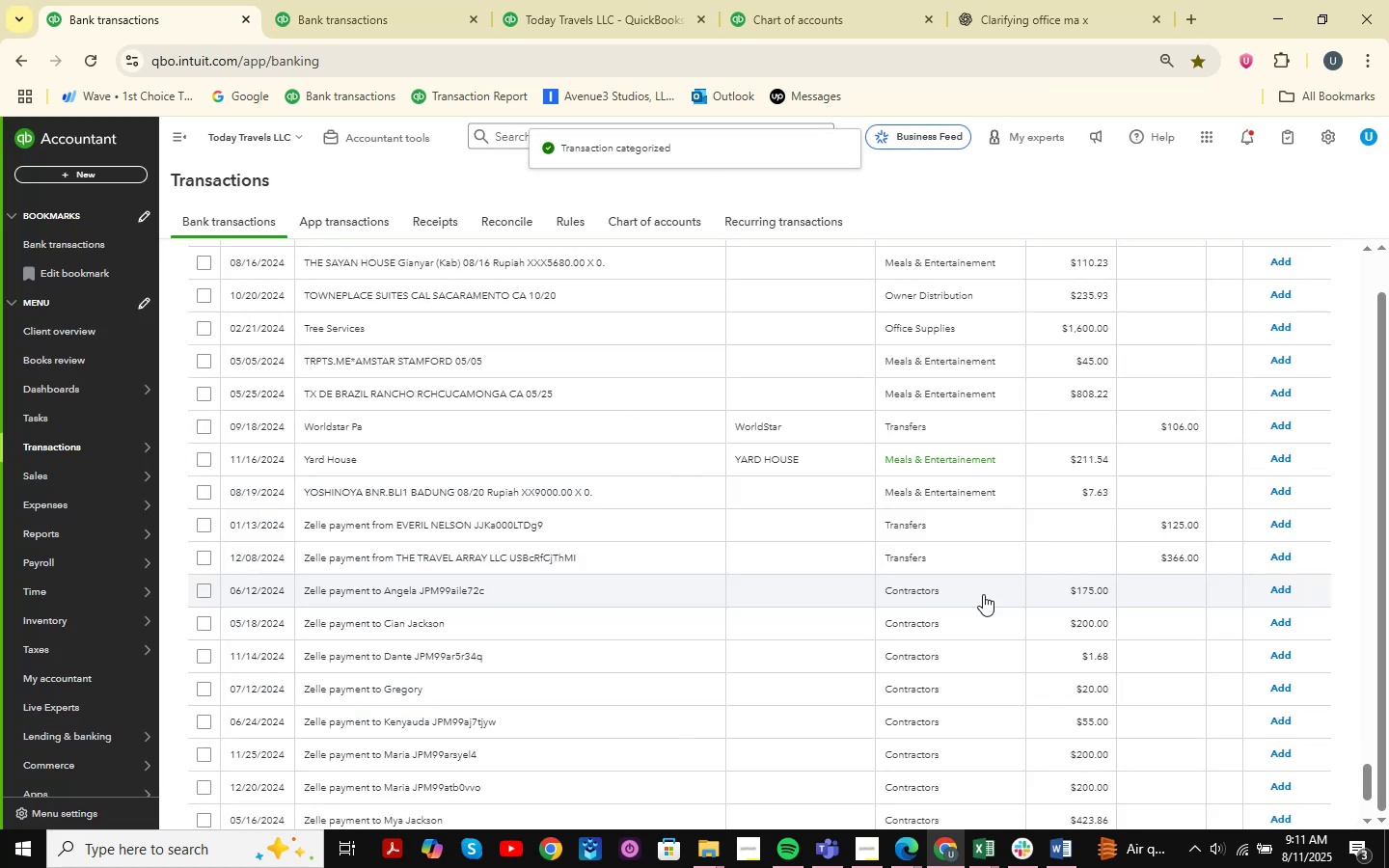 
wait(5.5)
 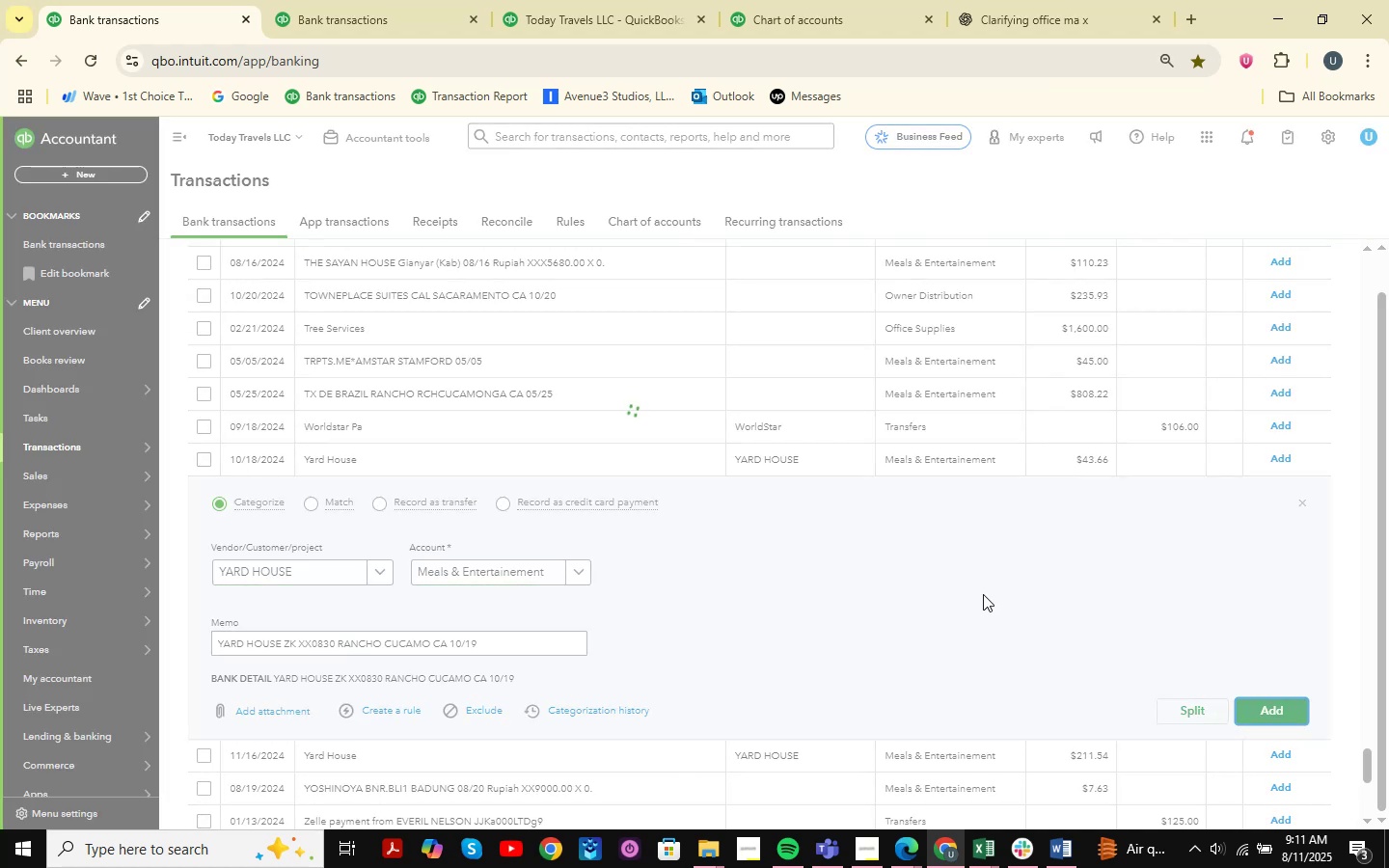 
scroll: coordinate [451, 473], scroll_direction: down, amount: 1.0
 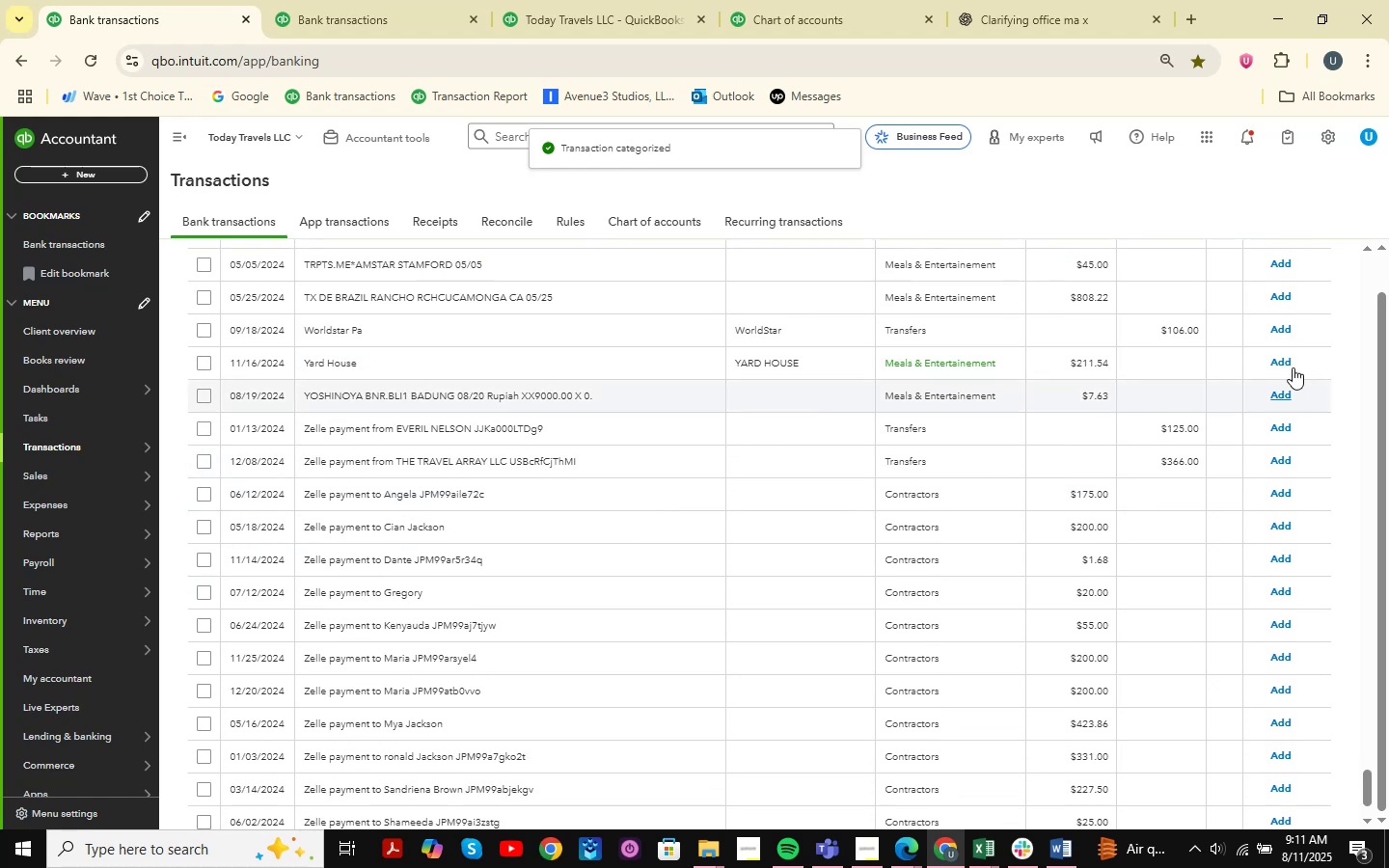 
left_click([1291, 366])
 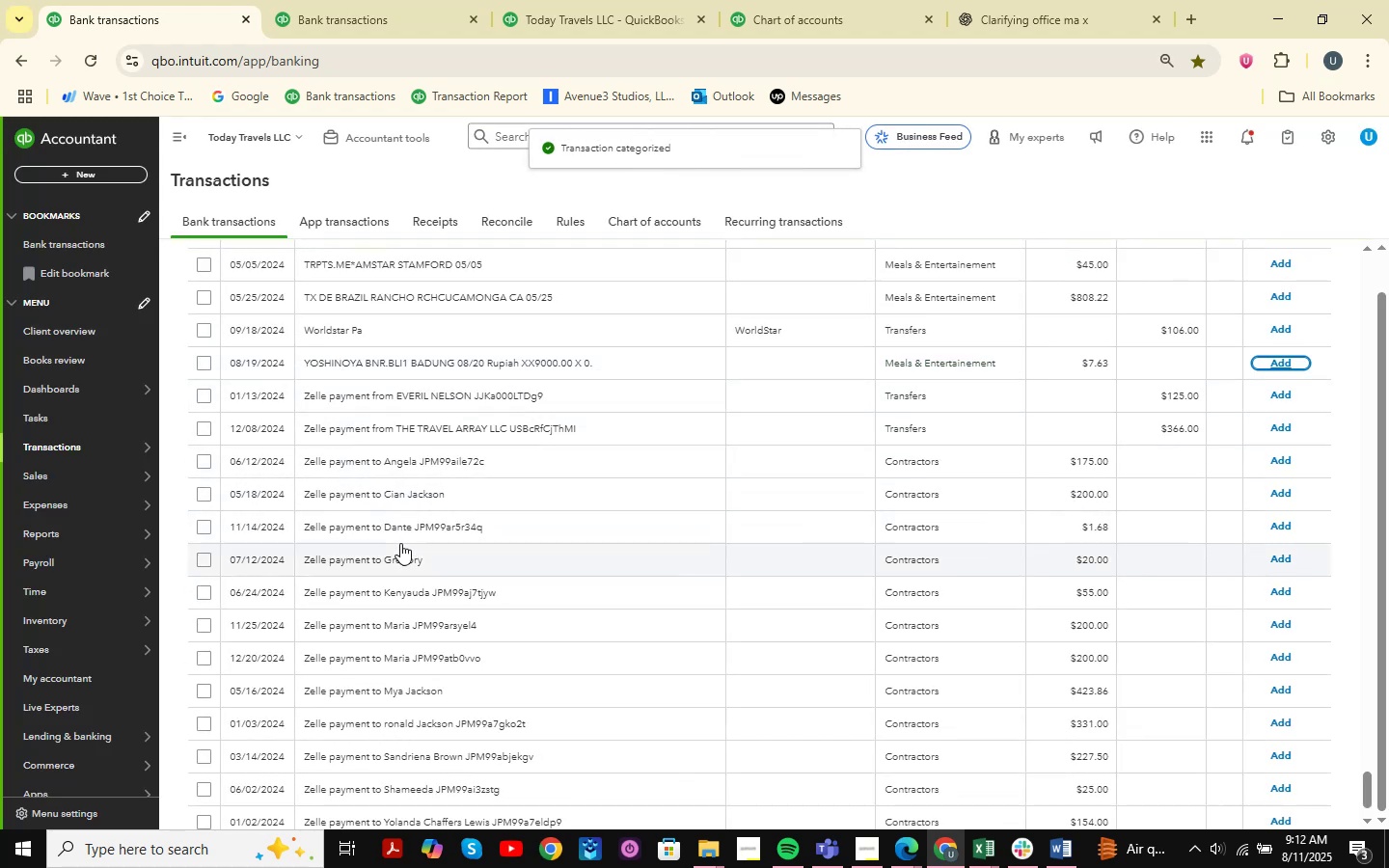 
wait(7.87)
 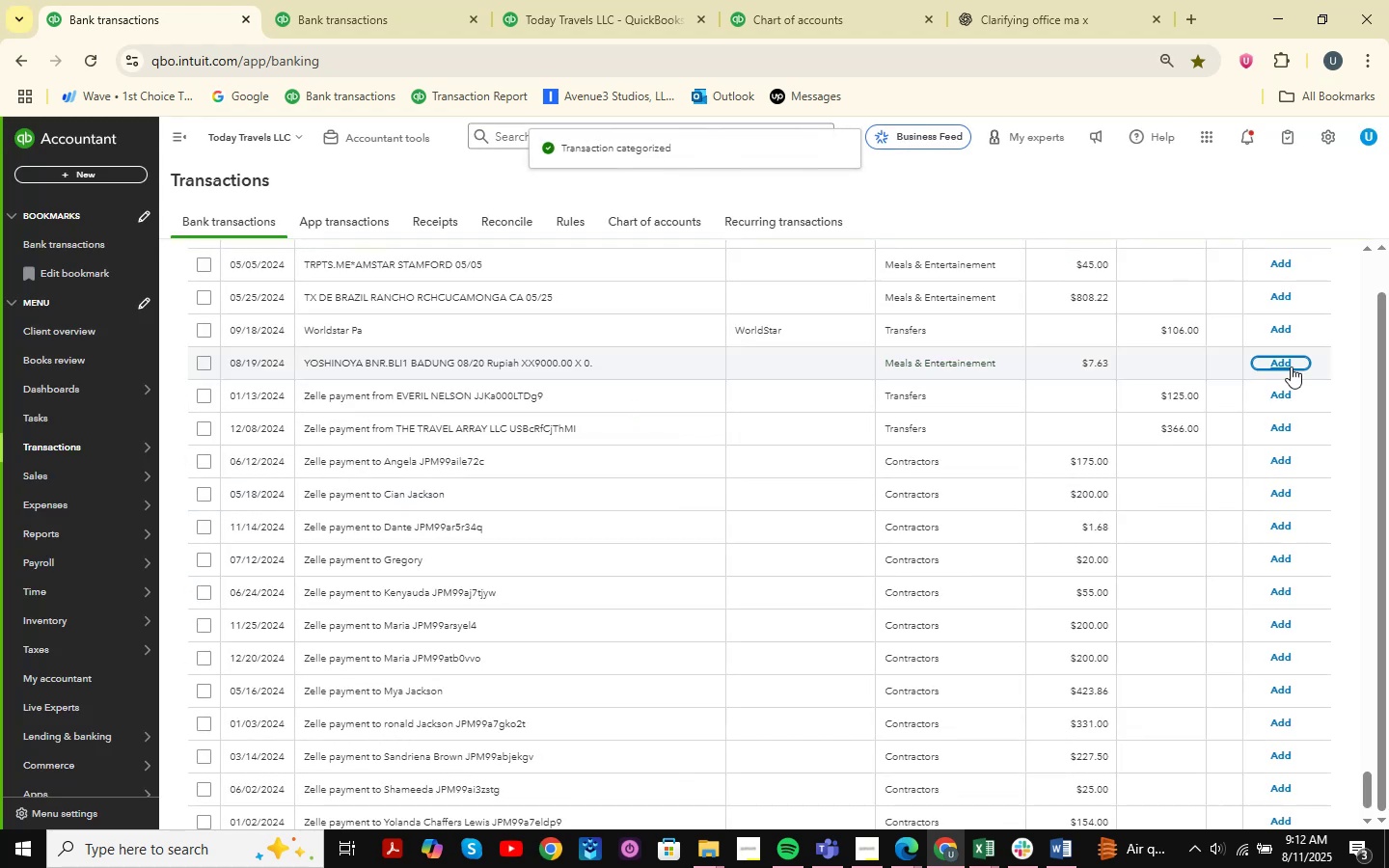 
scroll: coordinate [558, 605], scroll_direction: up, amount: 1.0
 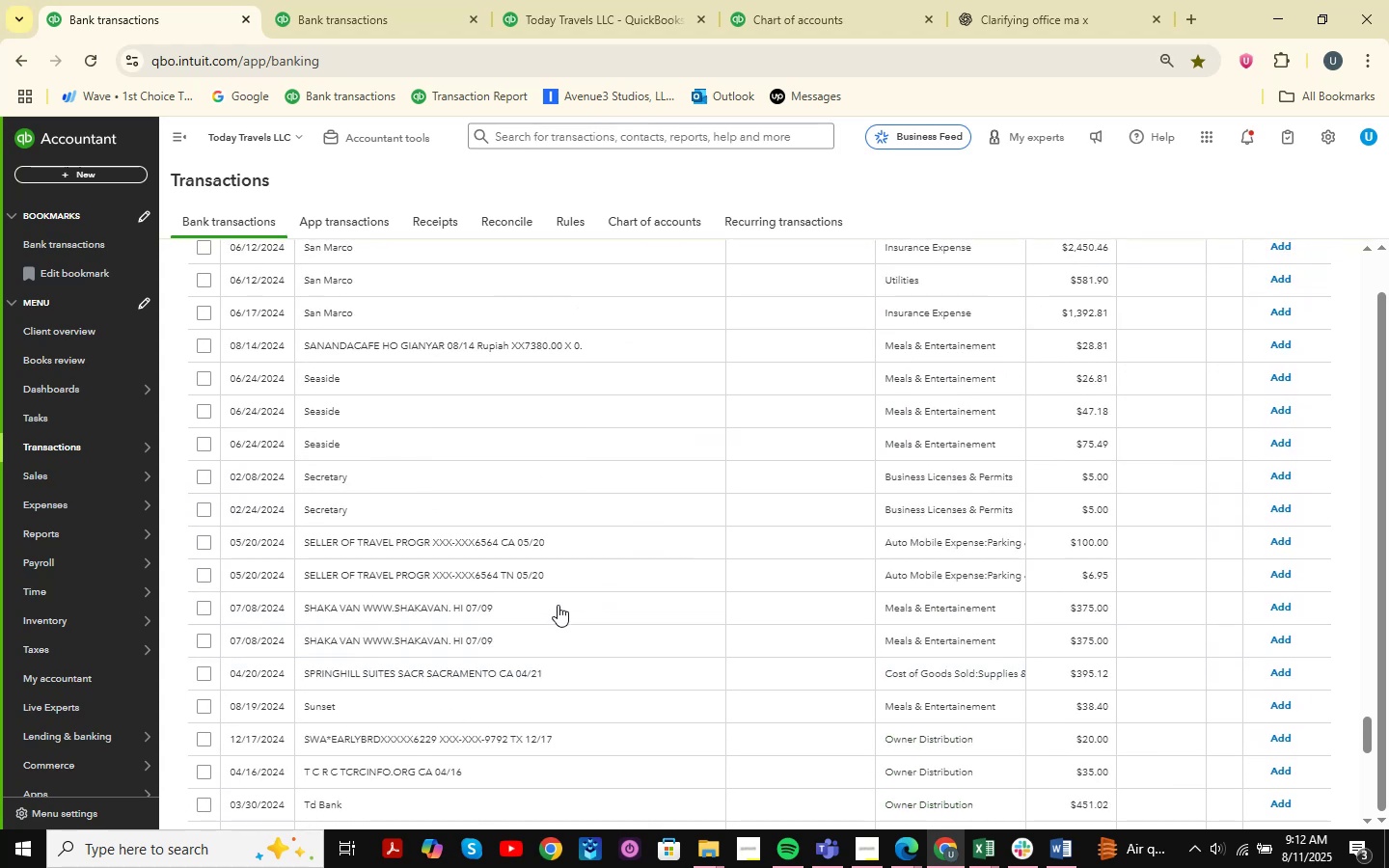 
scroll: coordinate [558, 605], scroll_direction: down, amount: 1.0
 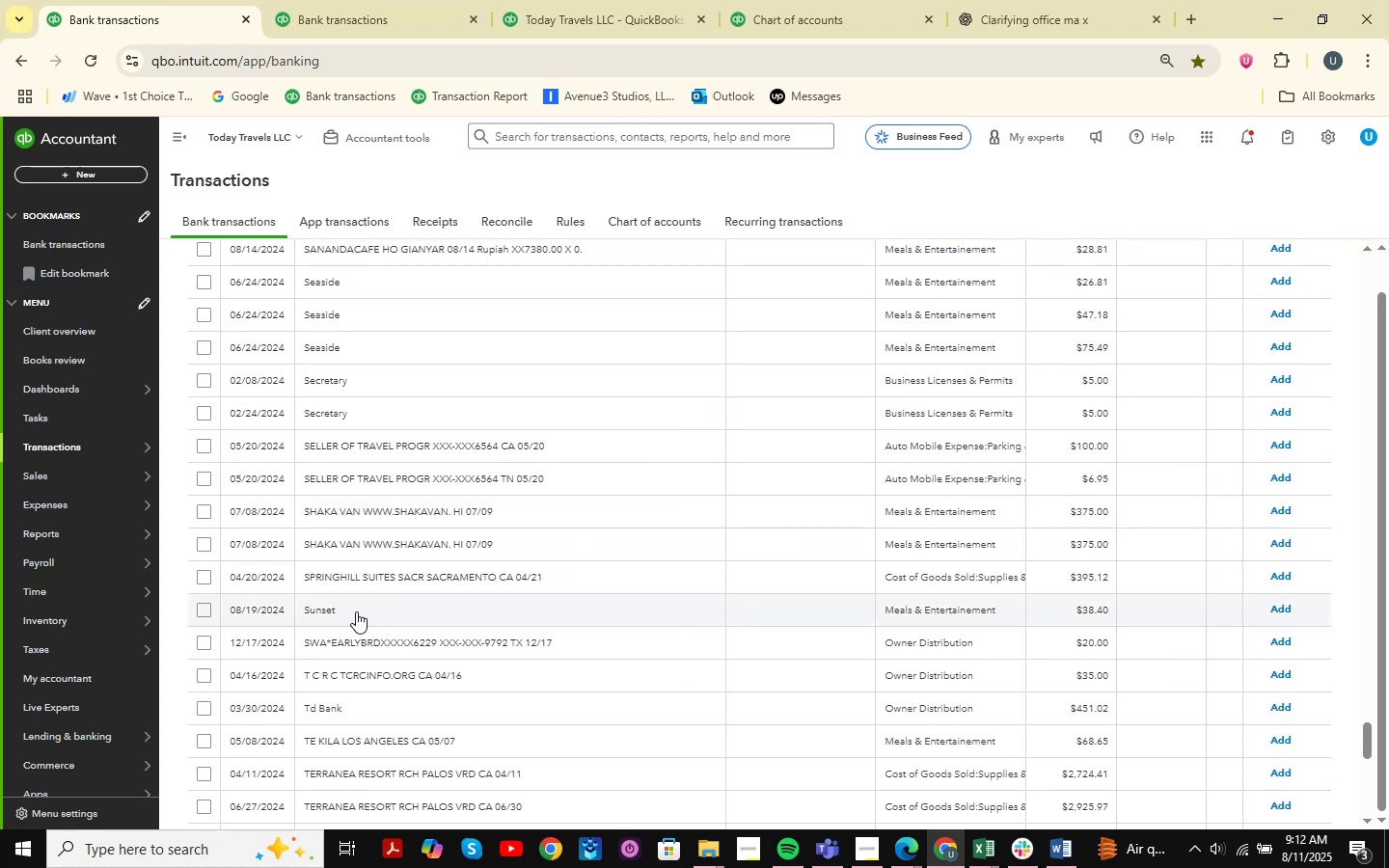 
left_click([348, 611])
 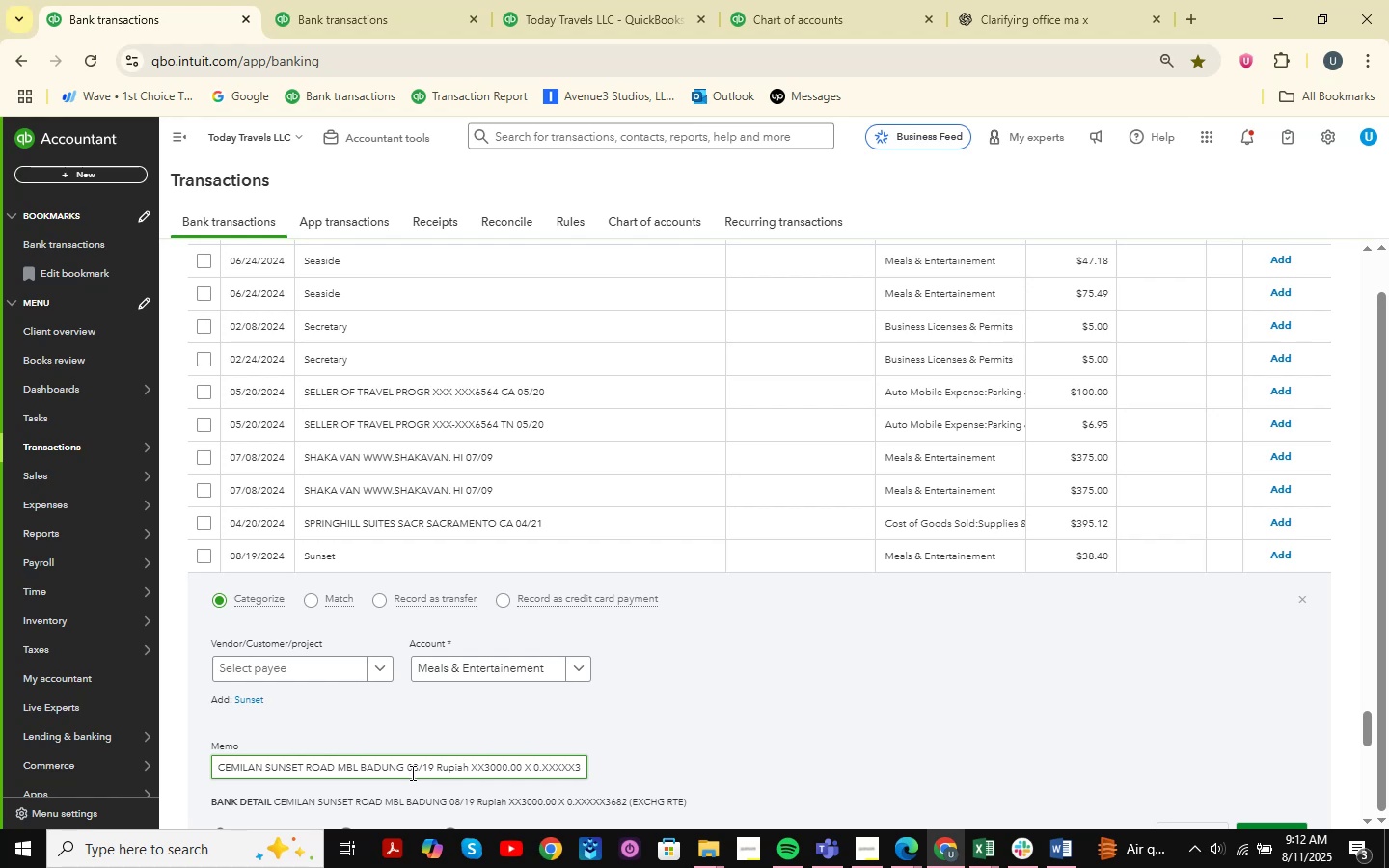 
wait(5.79)
 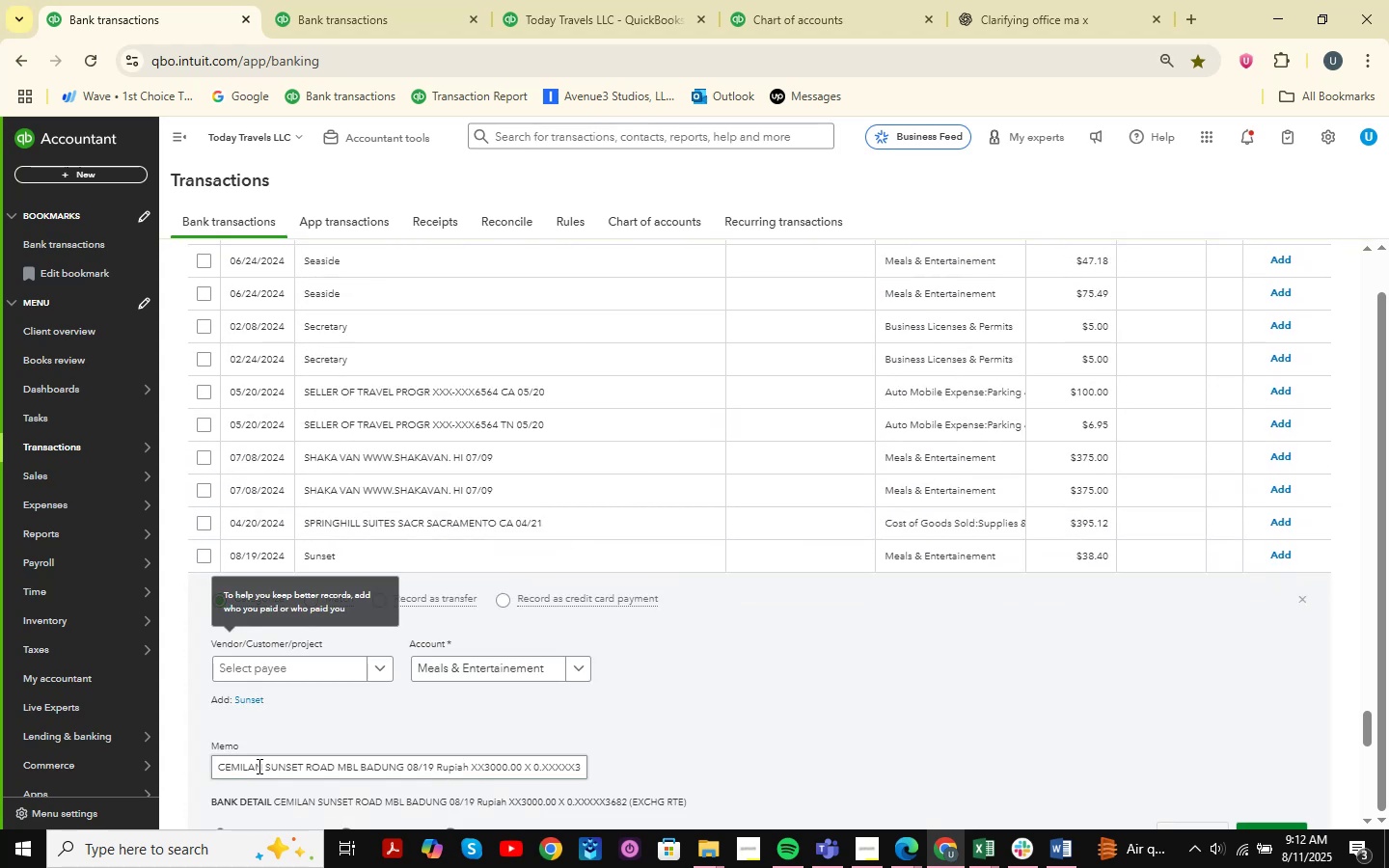 
left_click_drag(start_coordinate=[398, 768], to_coordinate=[192, 753])
 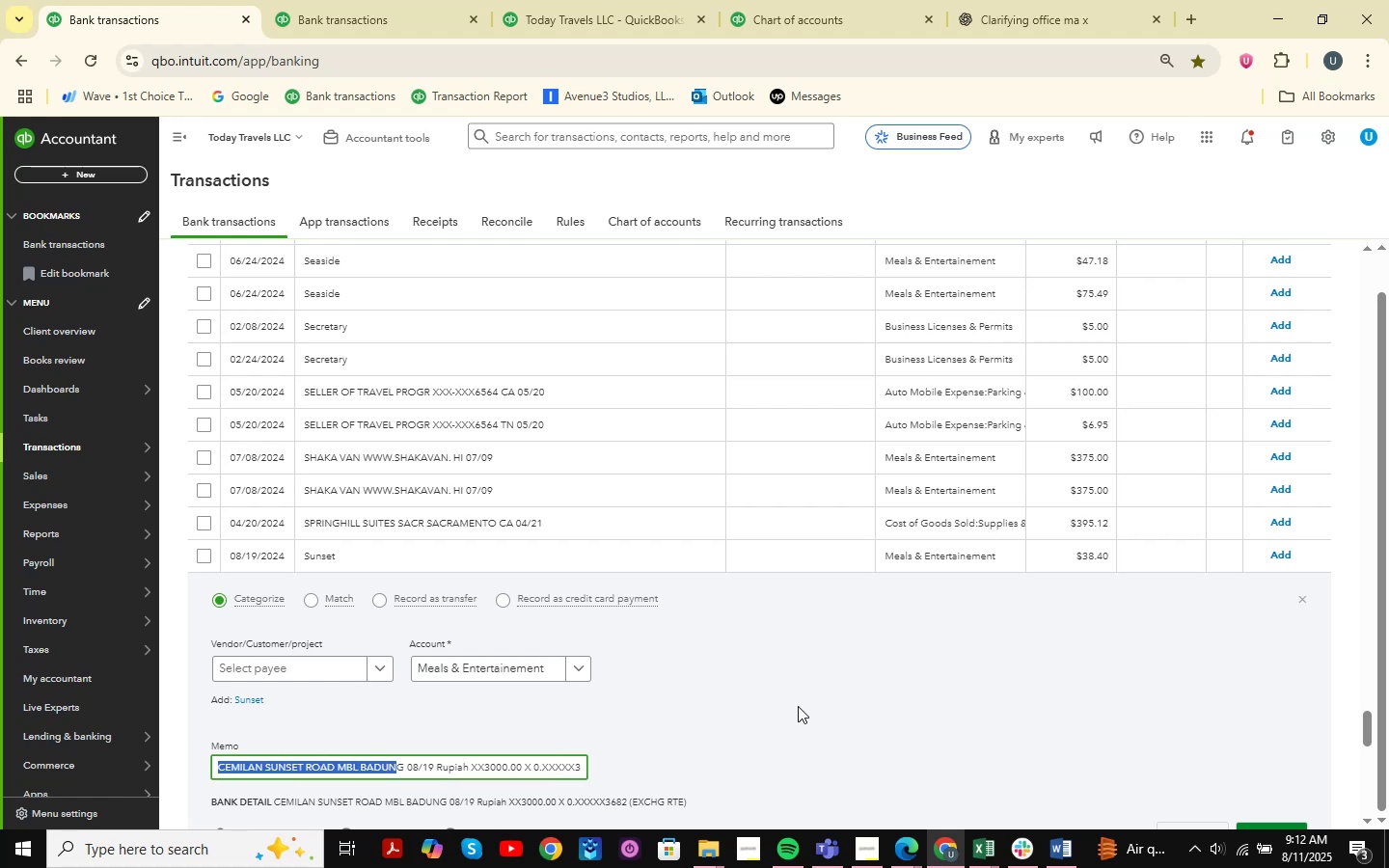 
hold_key(key=ControlLeft, duration=0.68)
 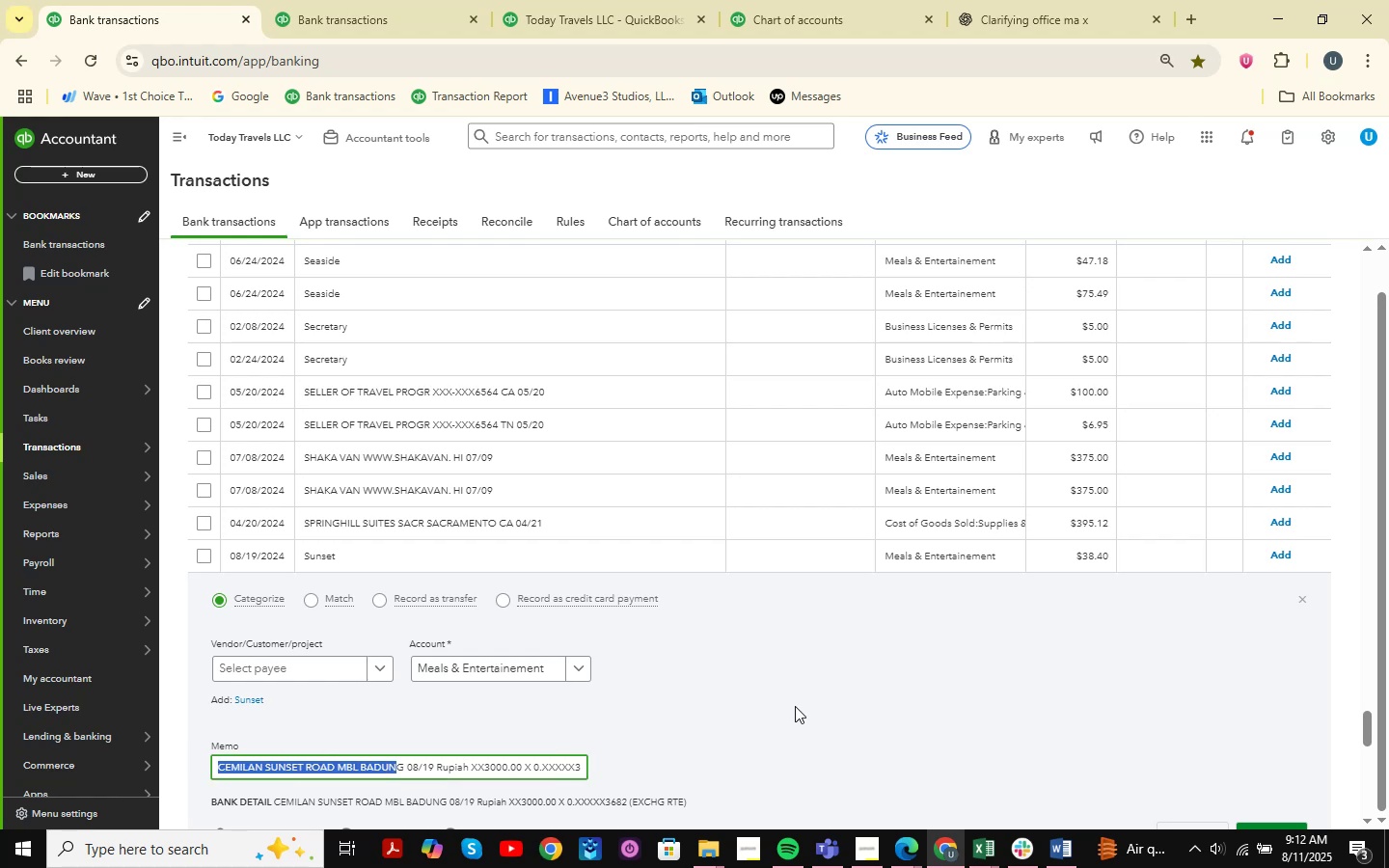 
hold_key(key=C, duration=0.32)
 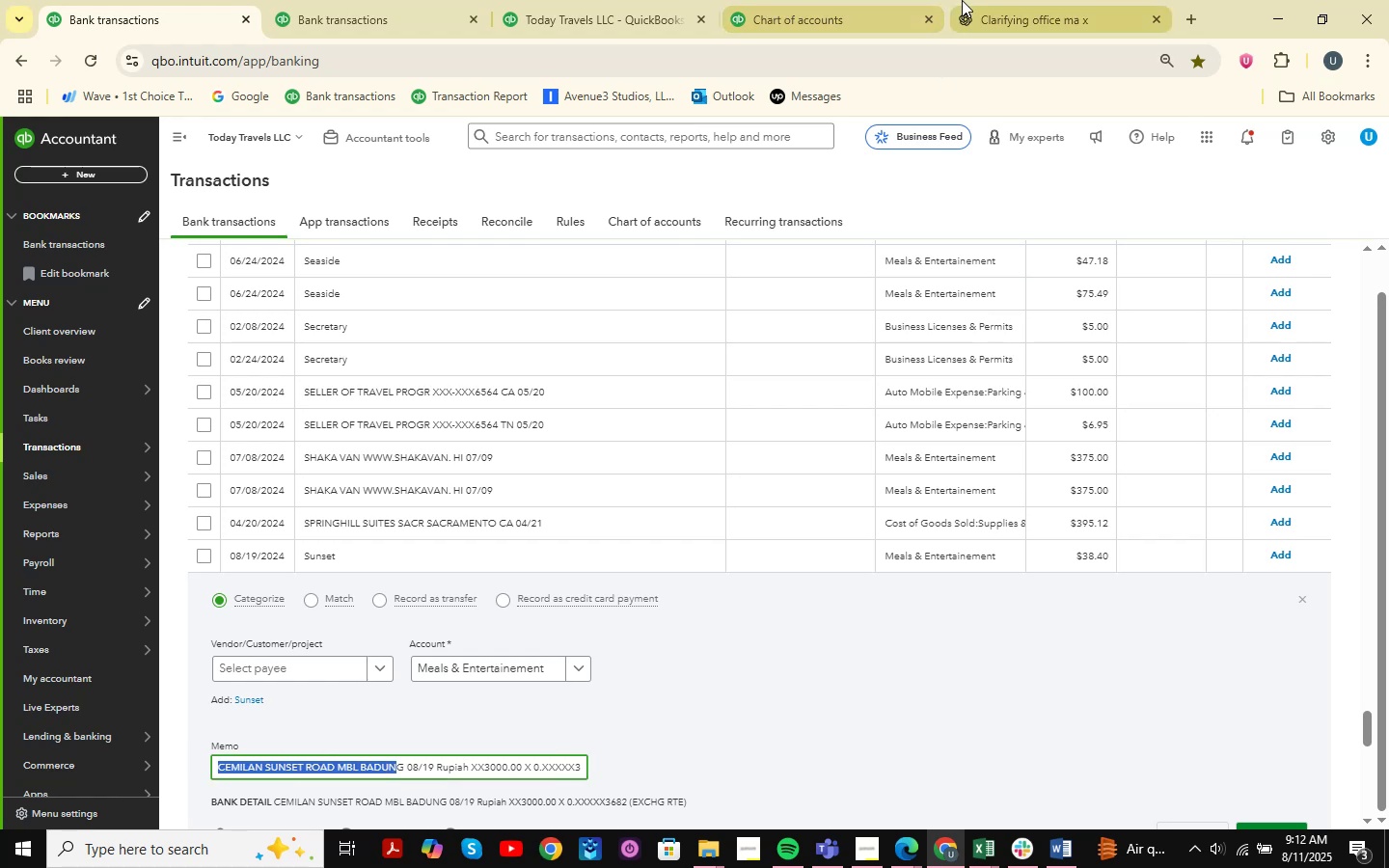 
left_click([994, 4])
 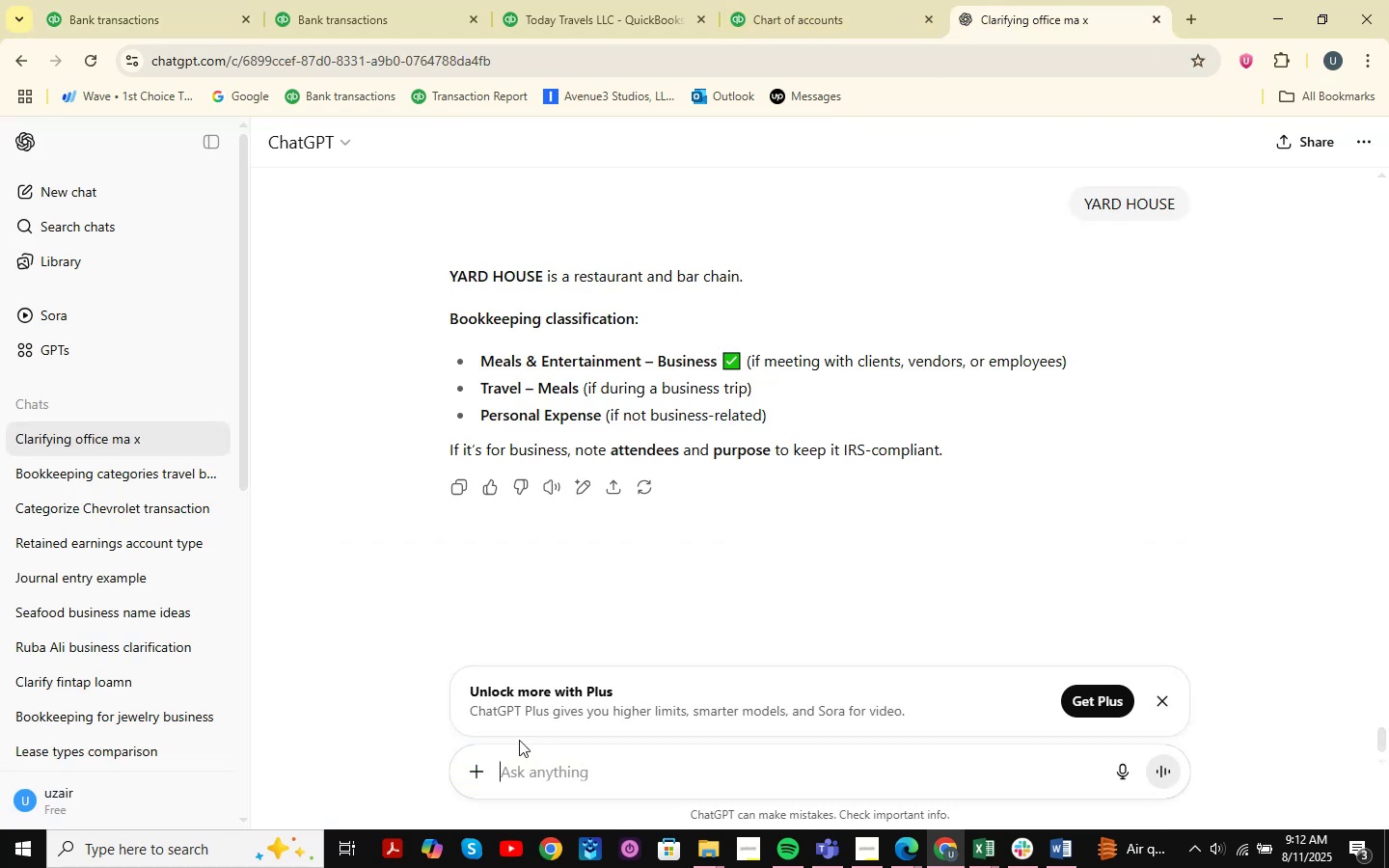 
key(Control+V)
 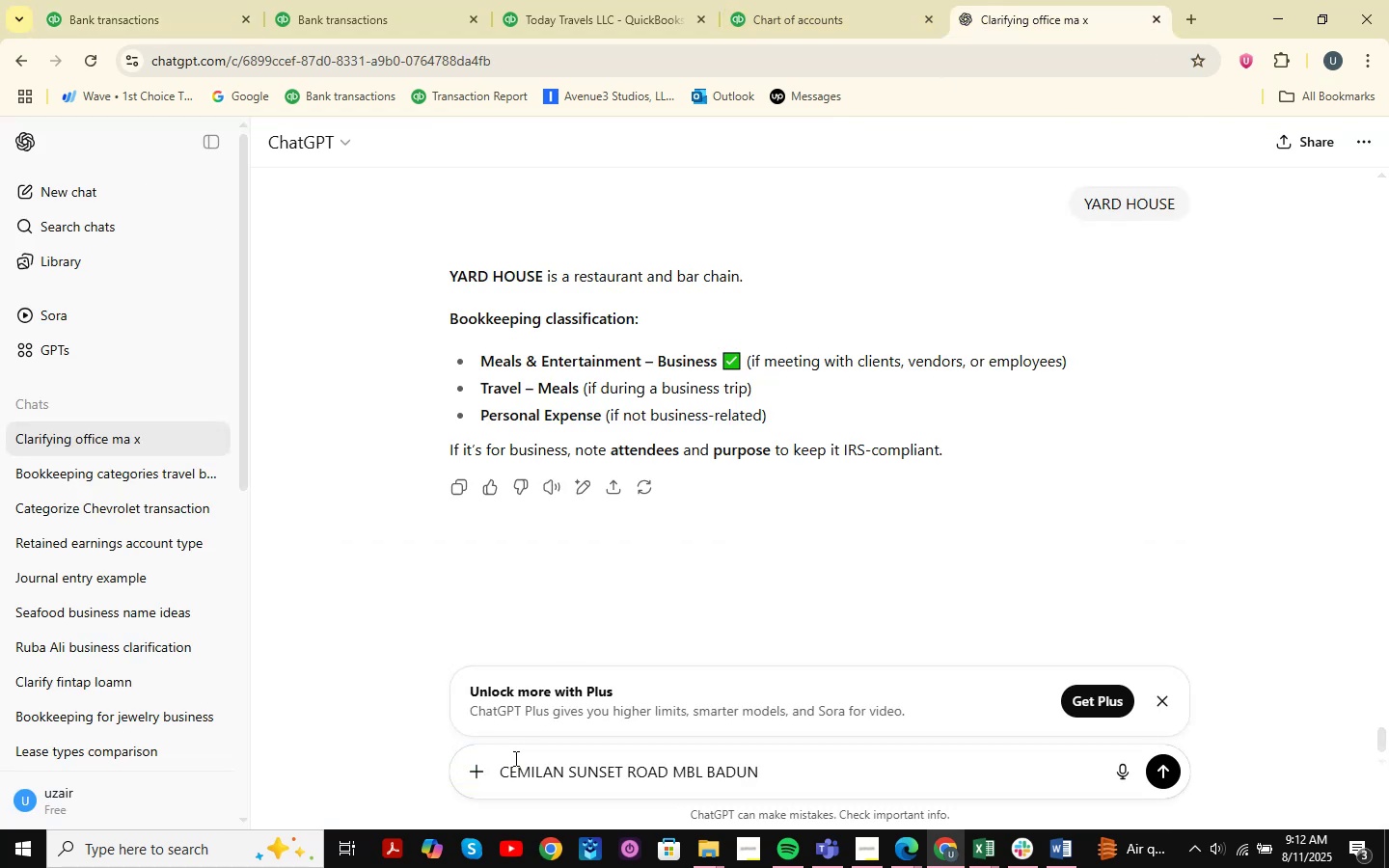 
key(NumpadEnter)
 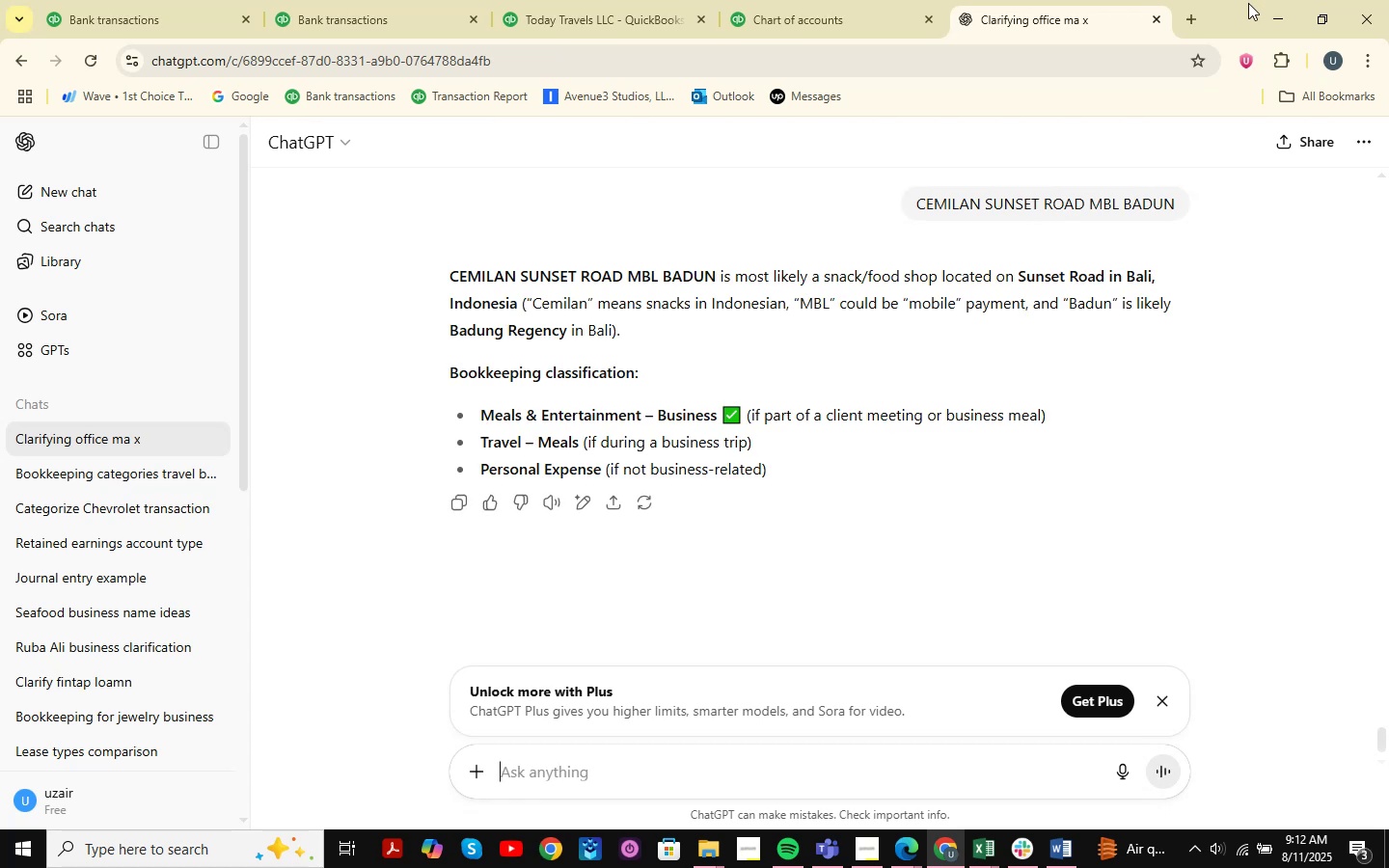 
wait(6.86)
 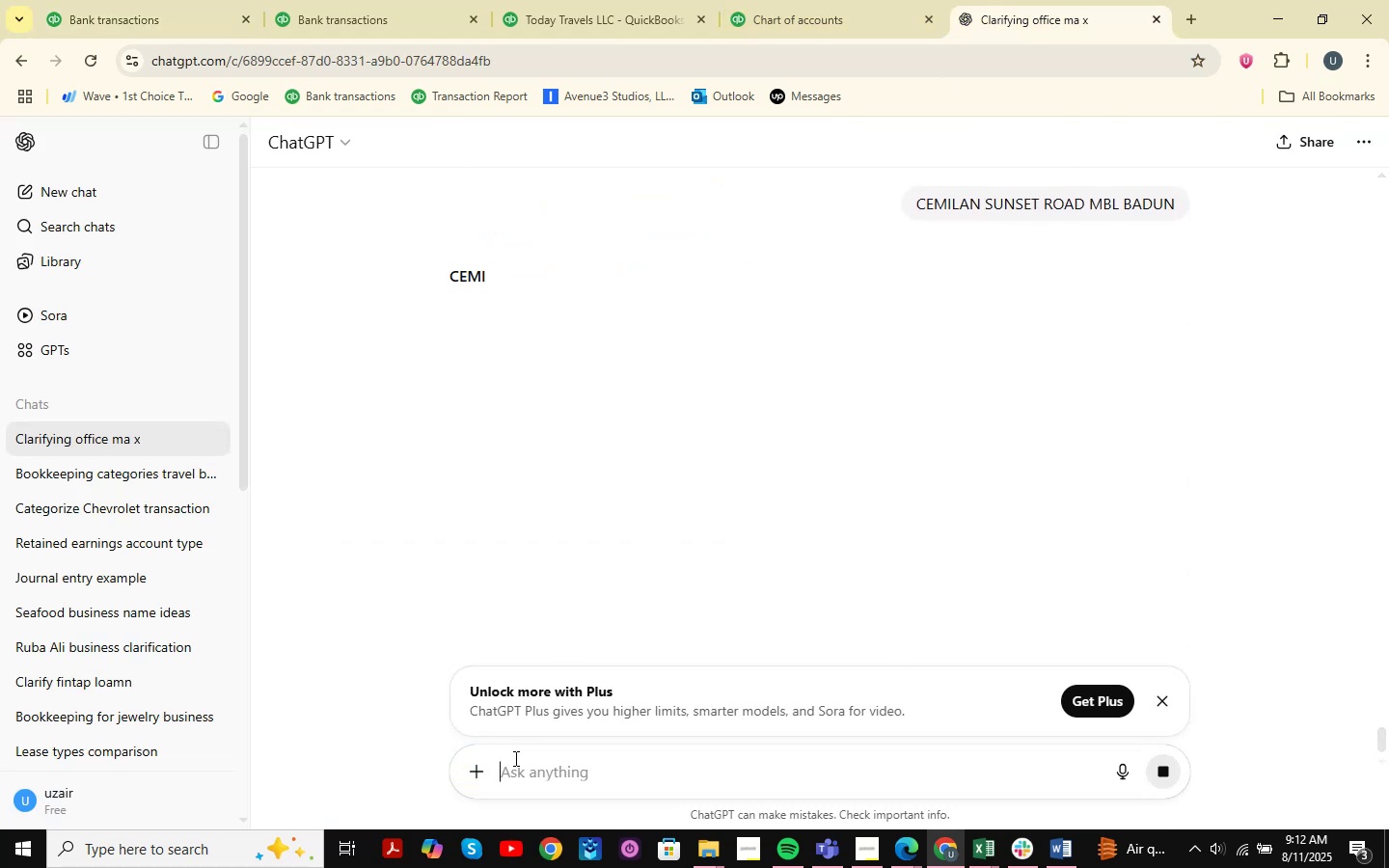 
left_click([984, 842])
 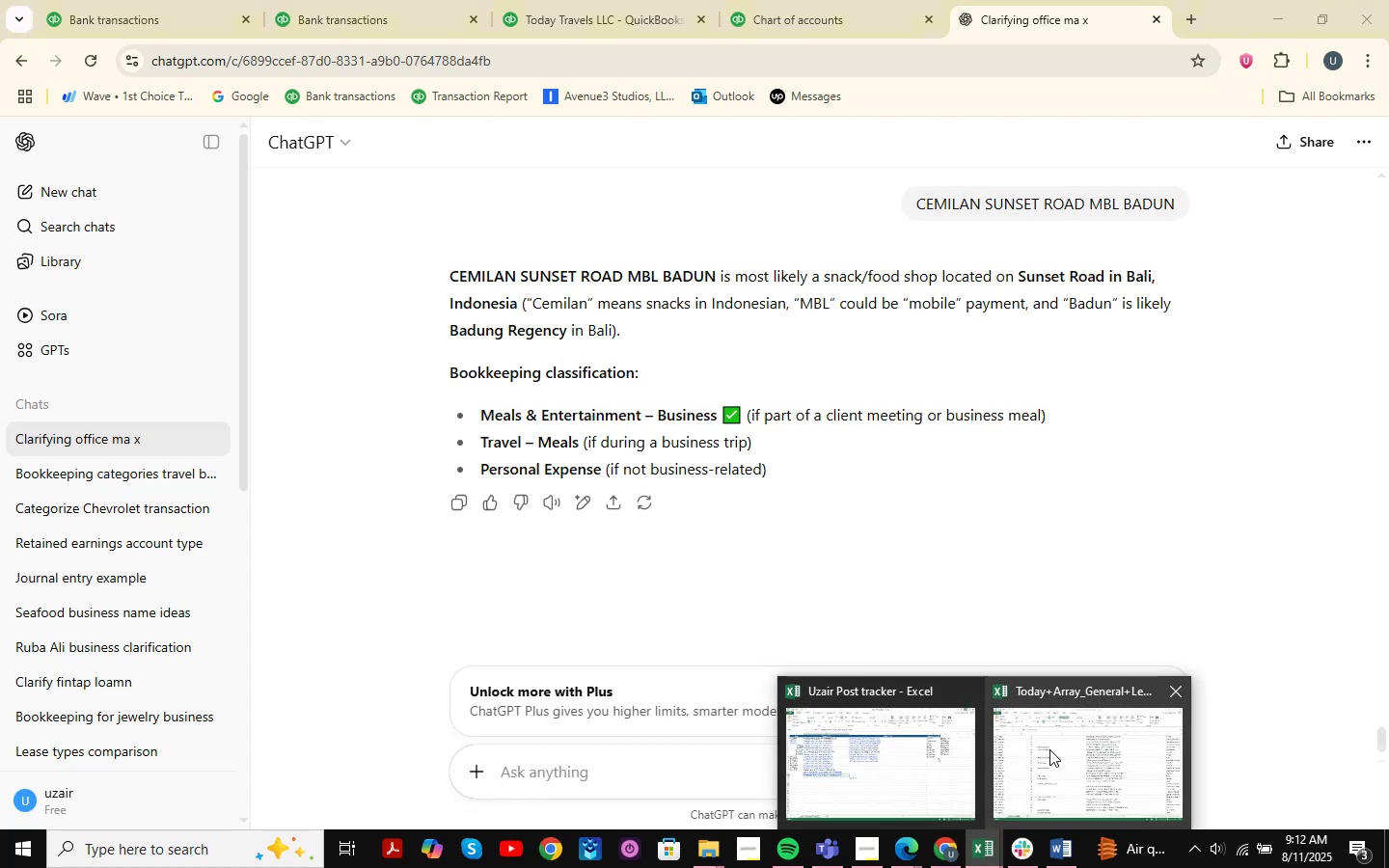 
left_click([1053, 746])
 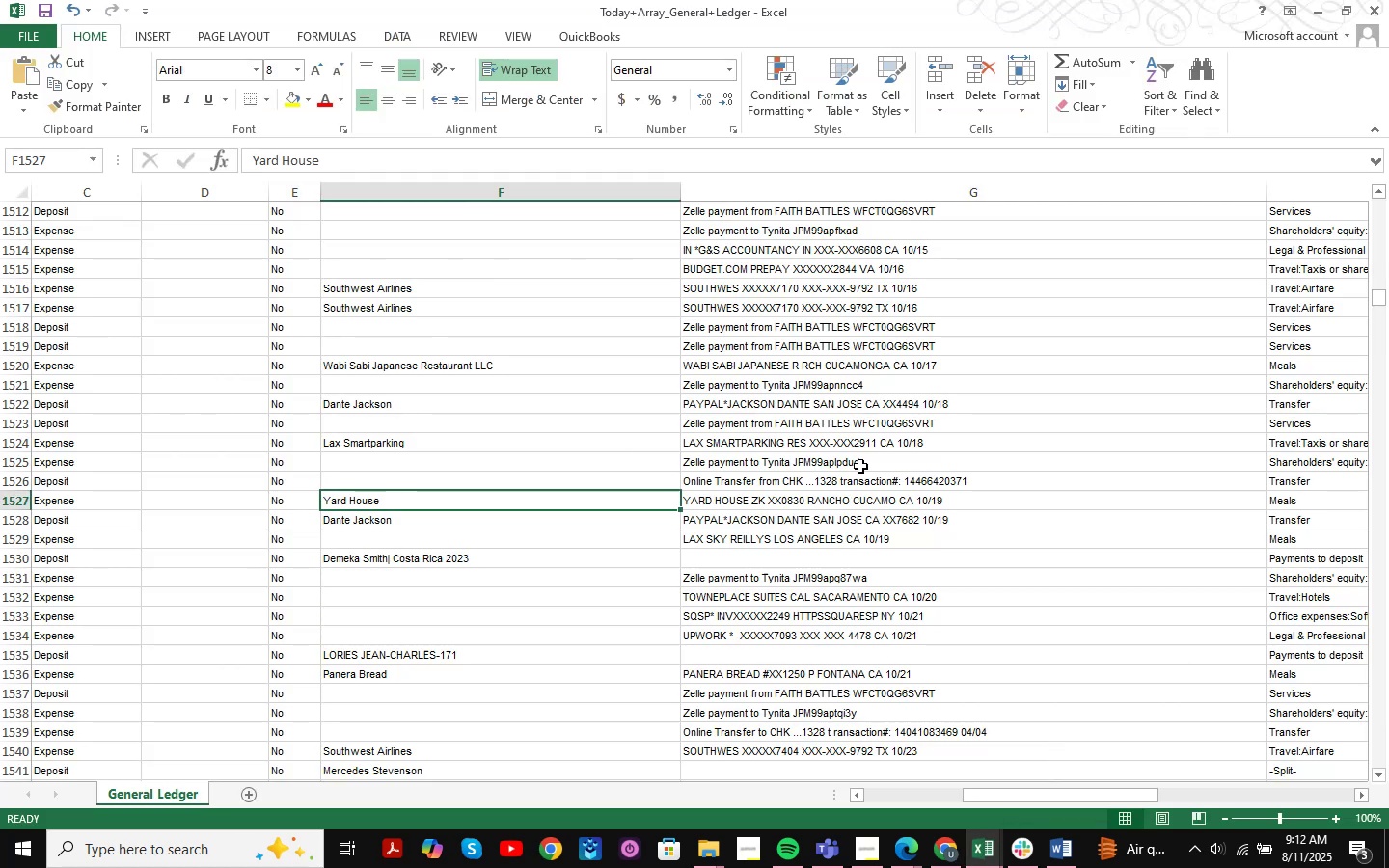 
key(Control+F)
 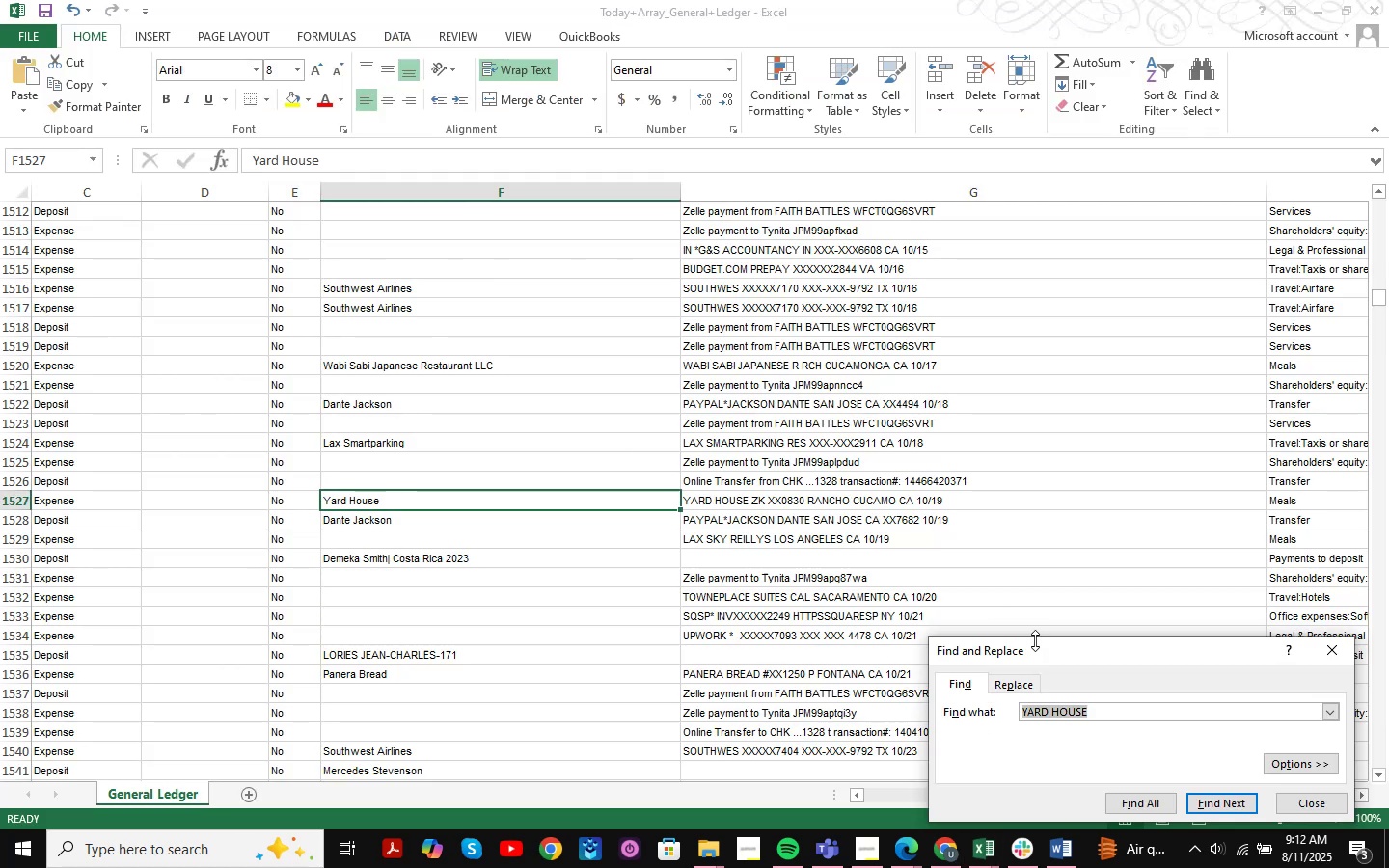 
key(Space)
 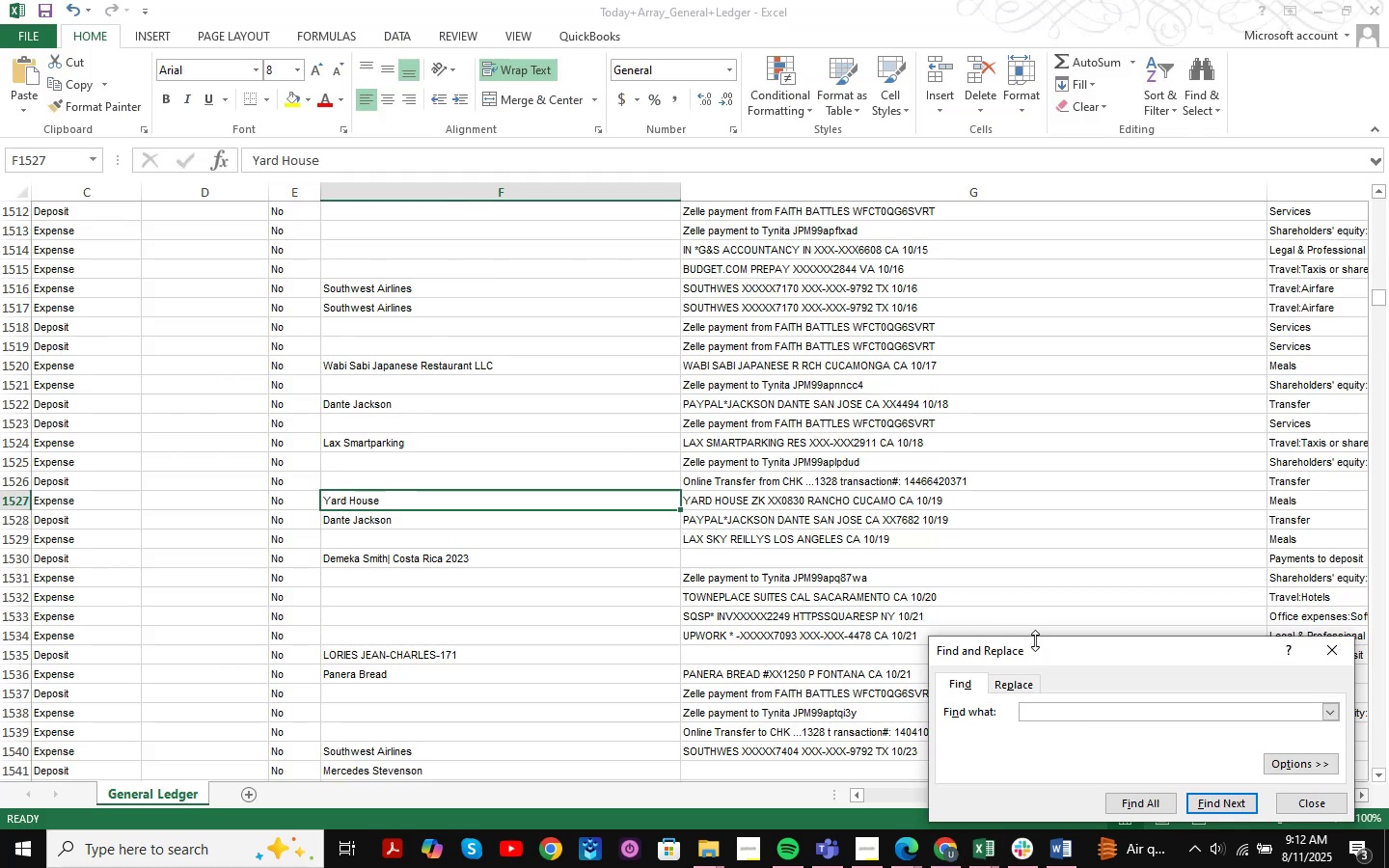 
key(Backspace)
 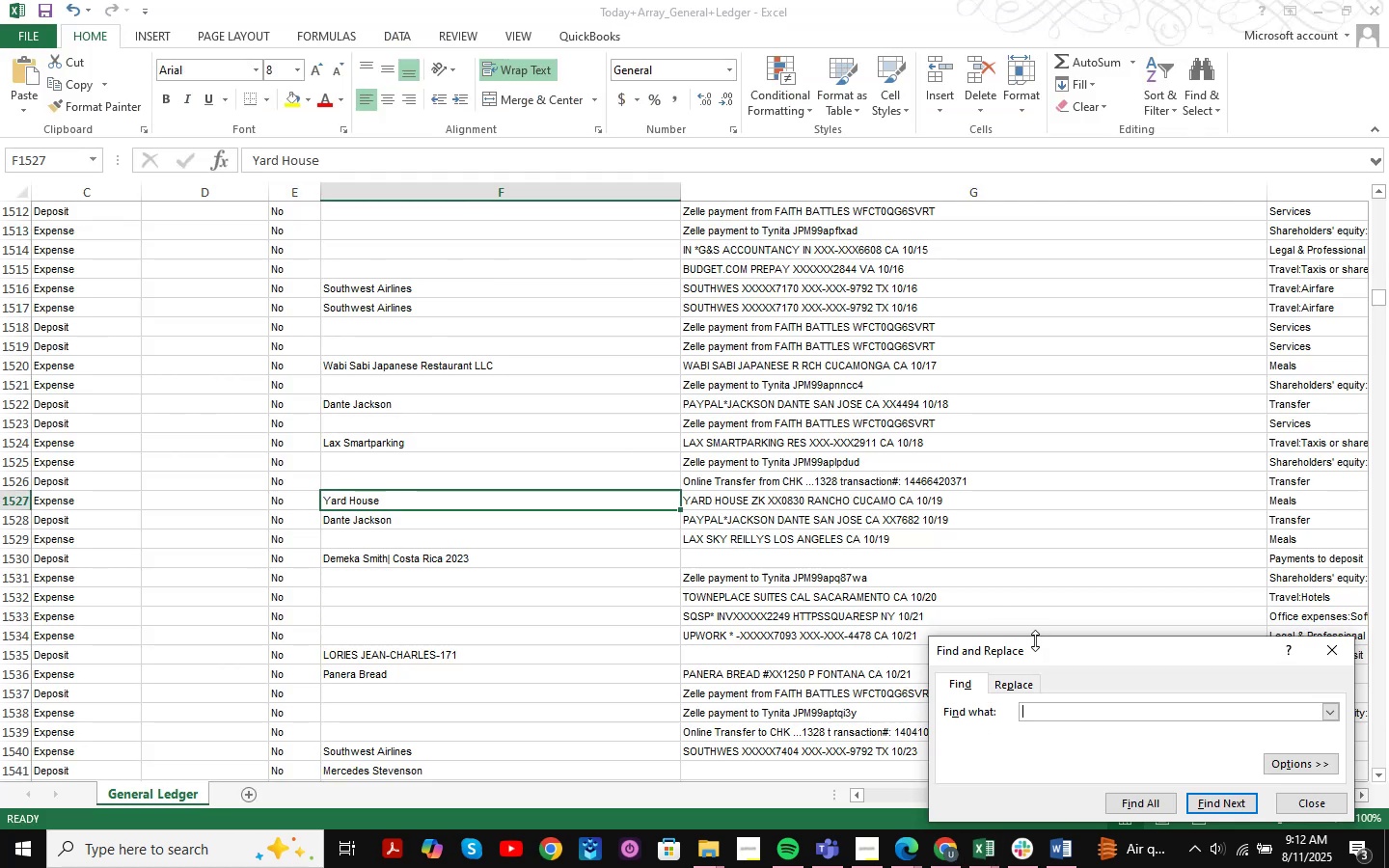 
key(Control+V)
 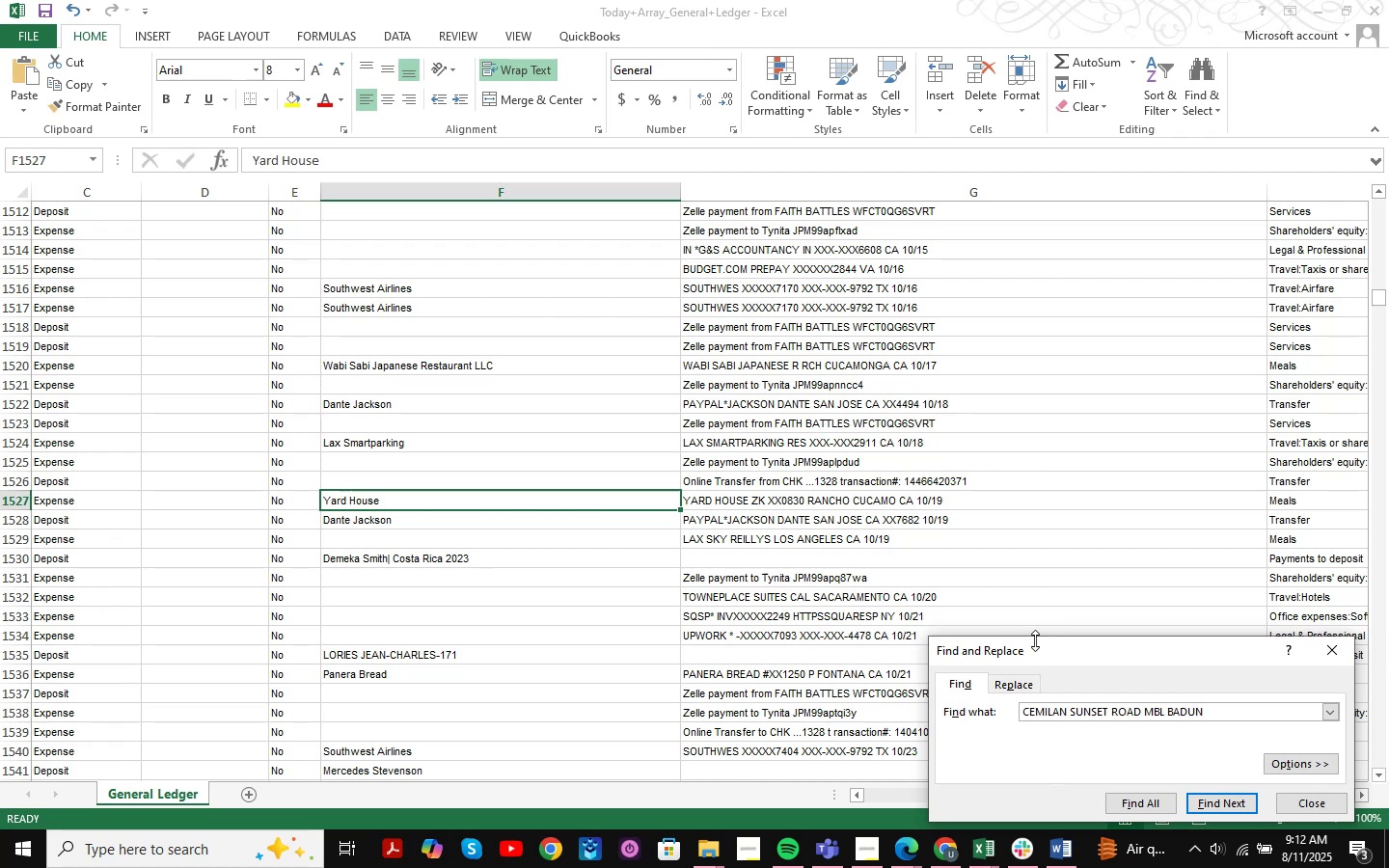 
key(NumpadEnter)
 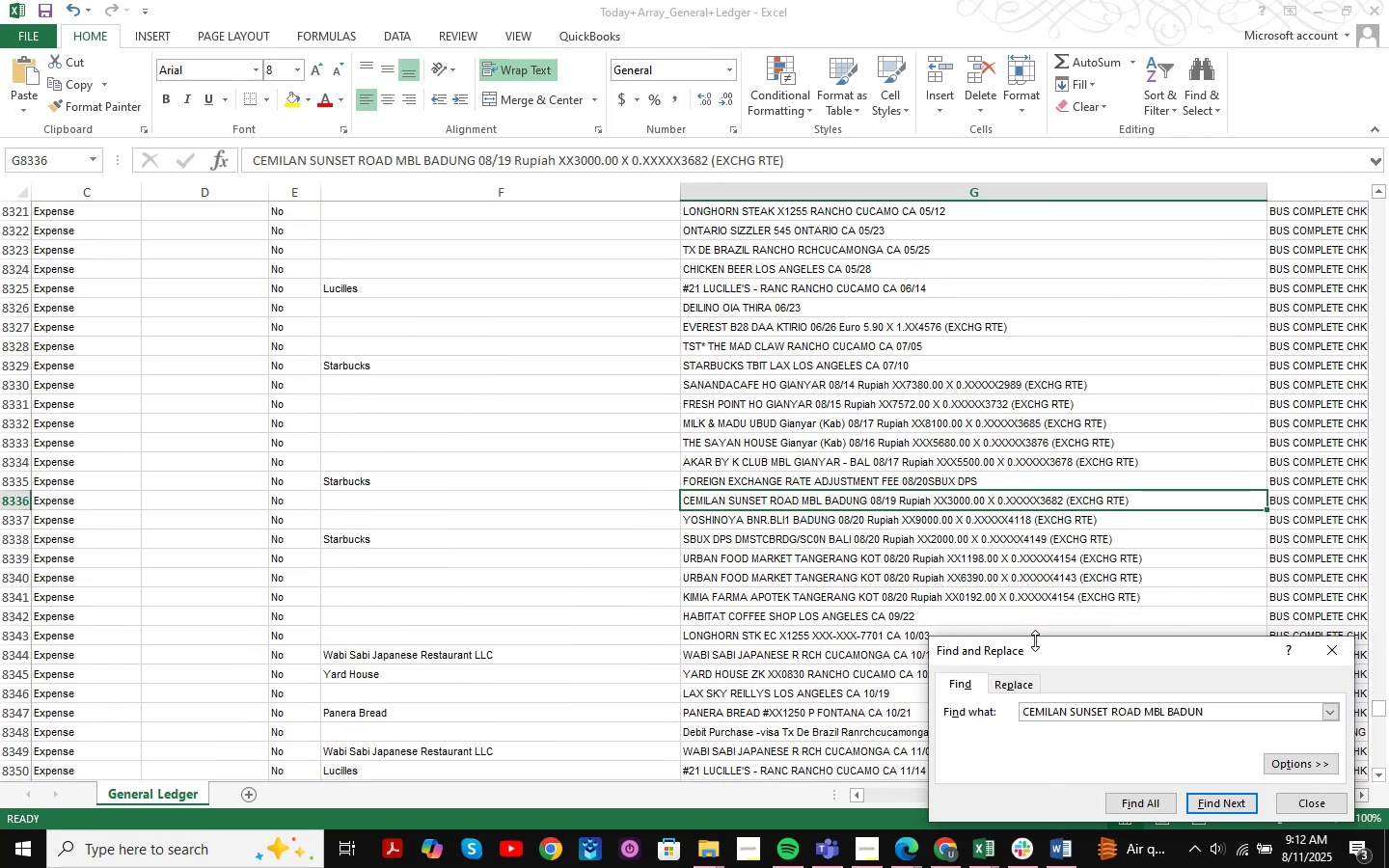 
key(NumpadEnter)
 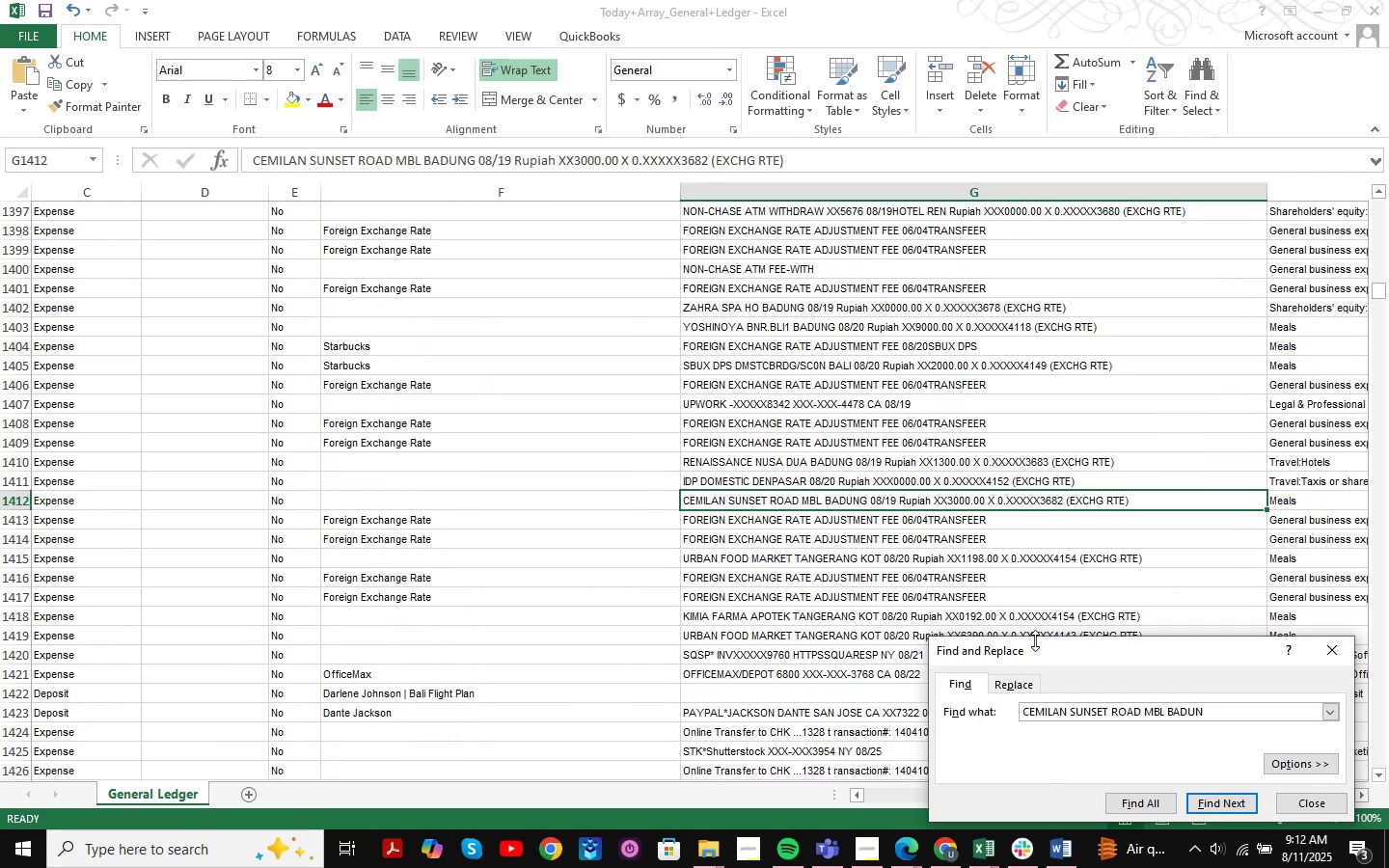 
key(NumpadEnter)
 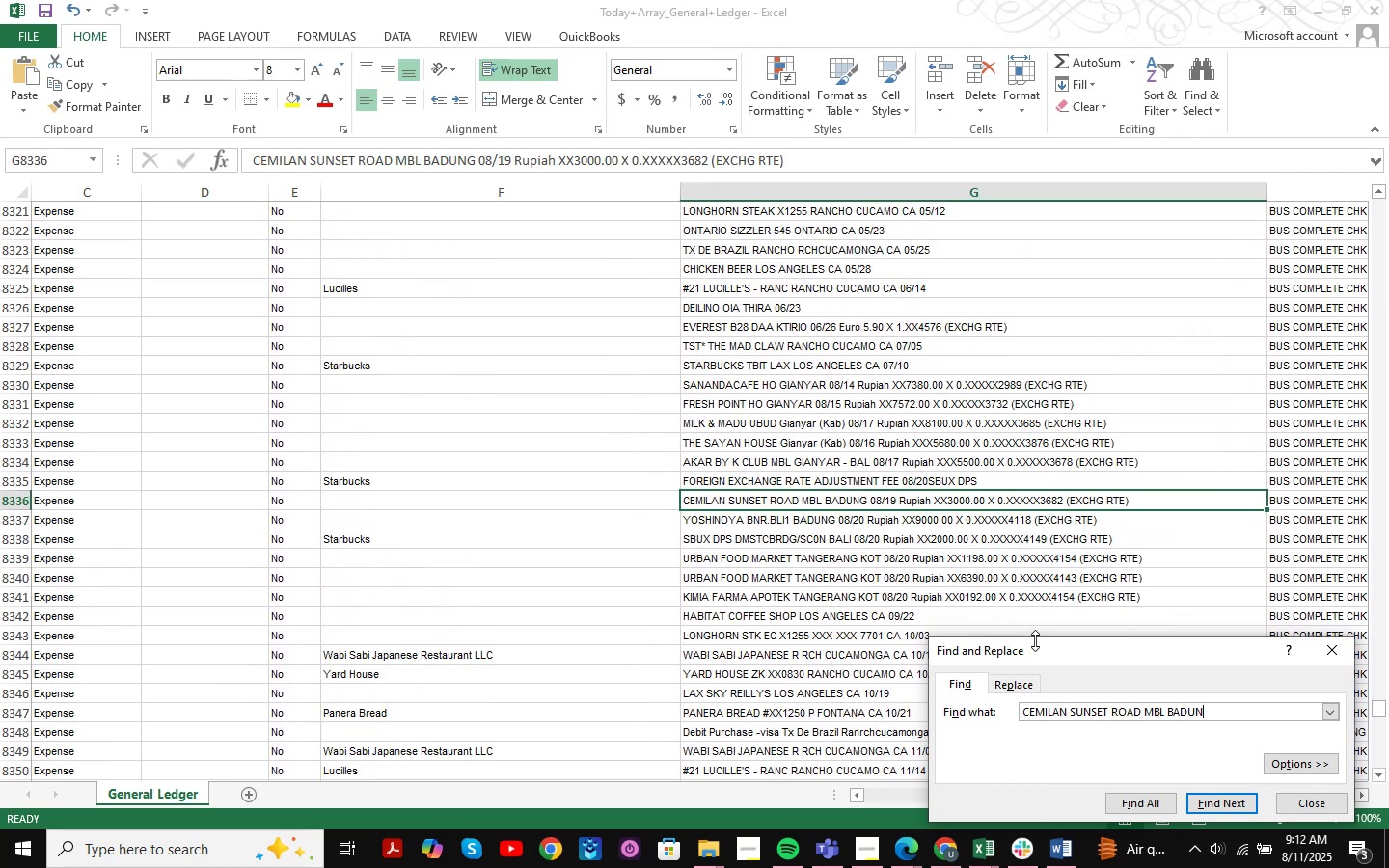 
key(NumpadEnter)
 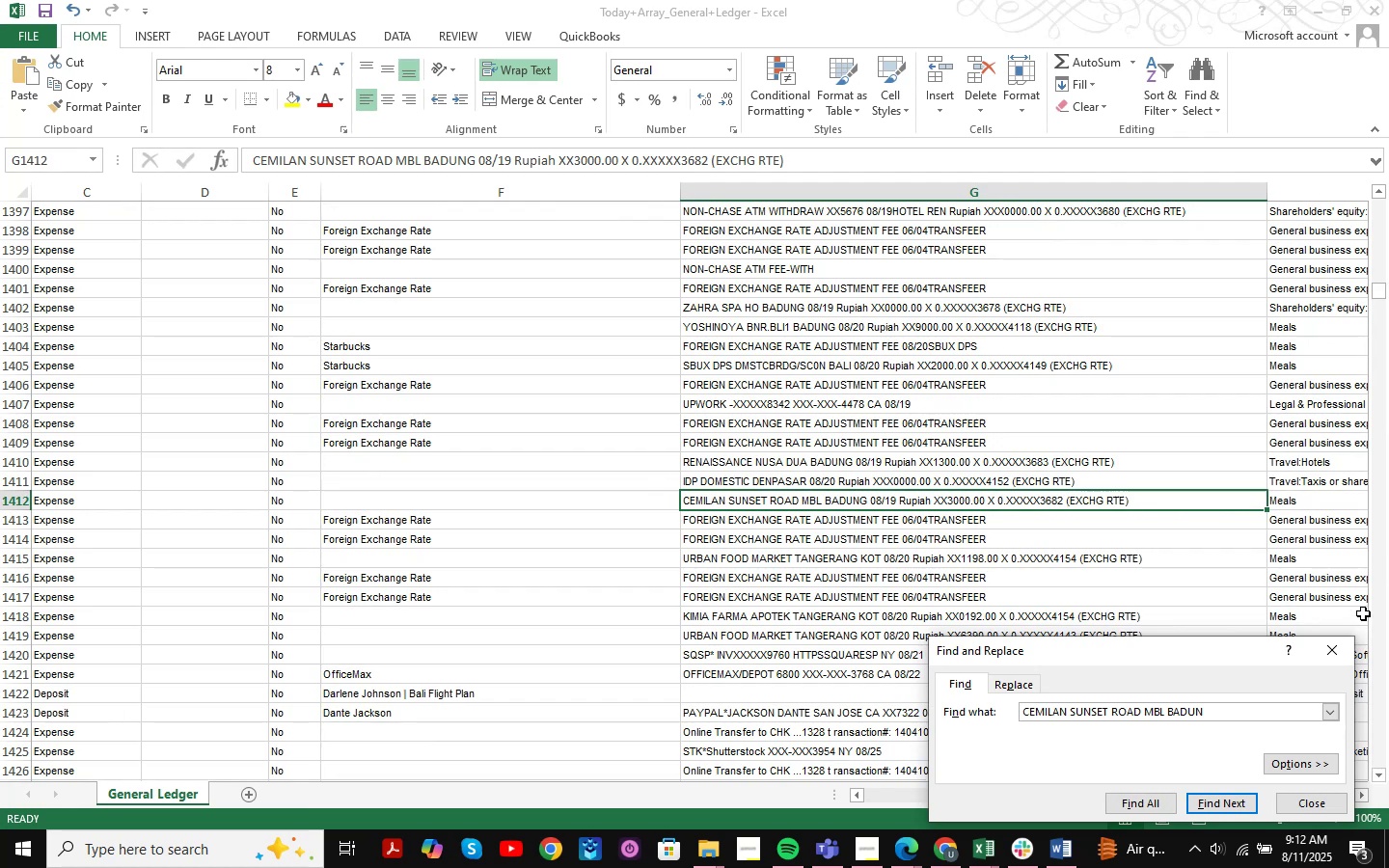 
left_click([1334, 665])
 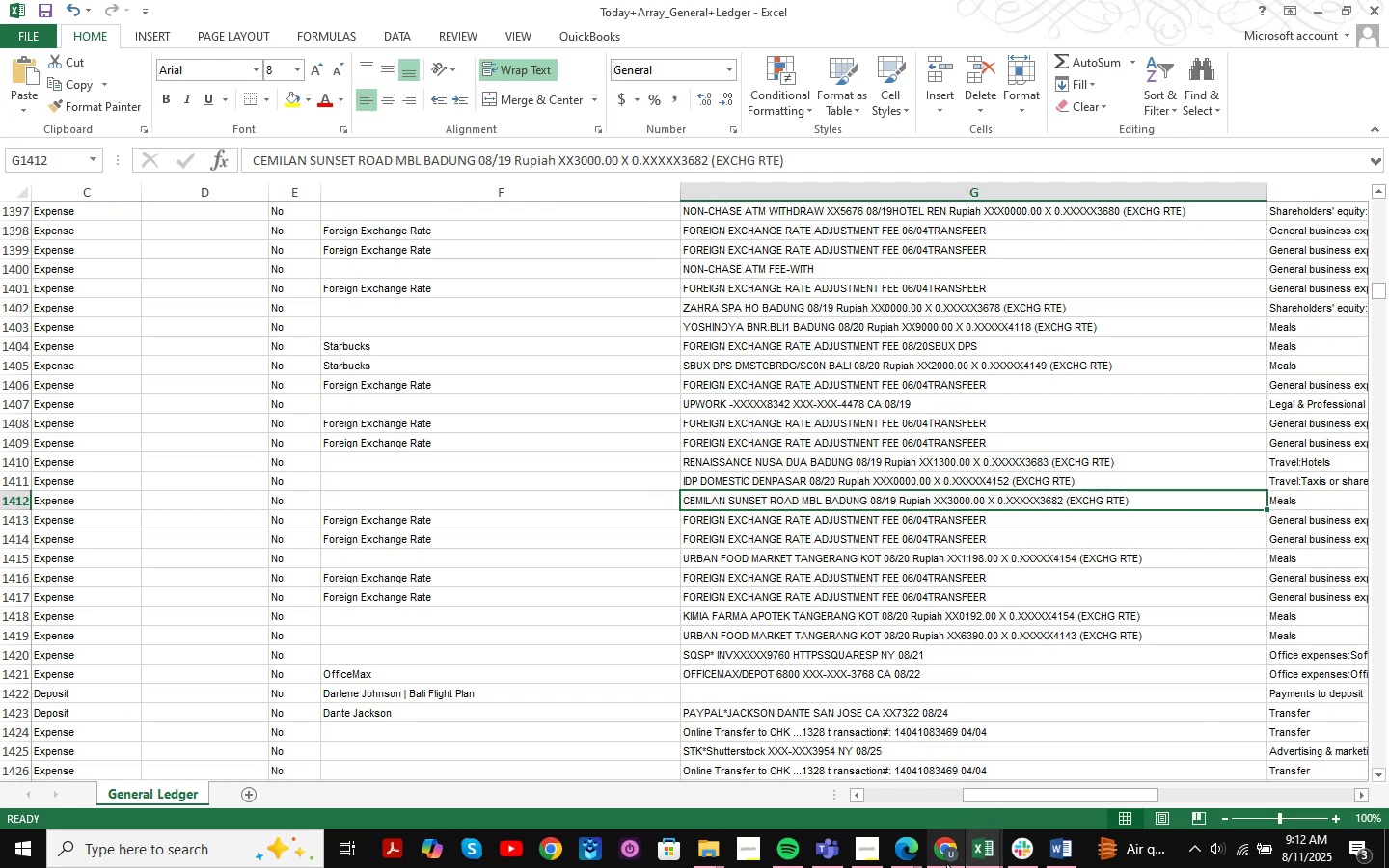 
left_click([946, 863])
 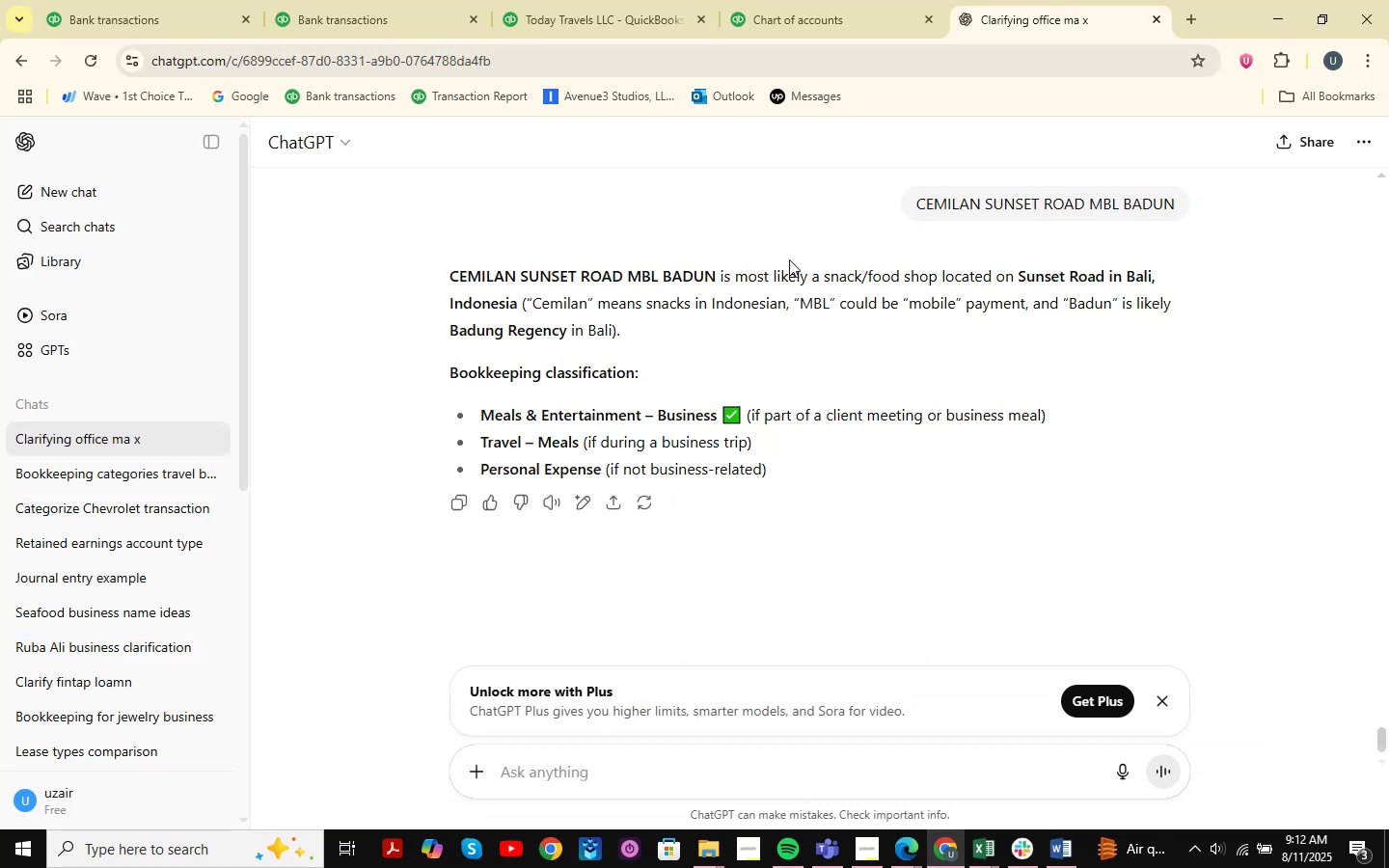 
left_click([157, 20])
 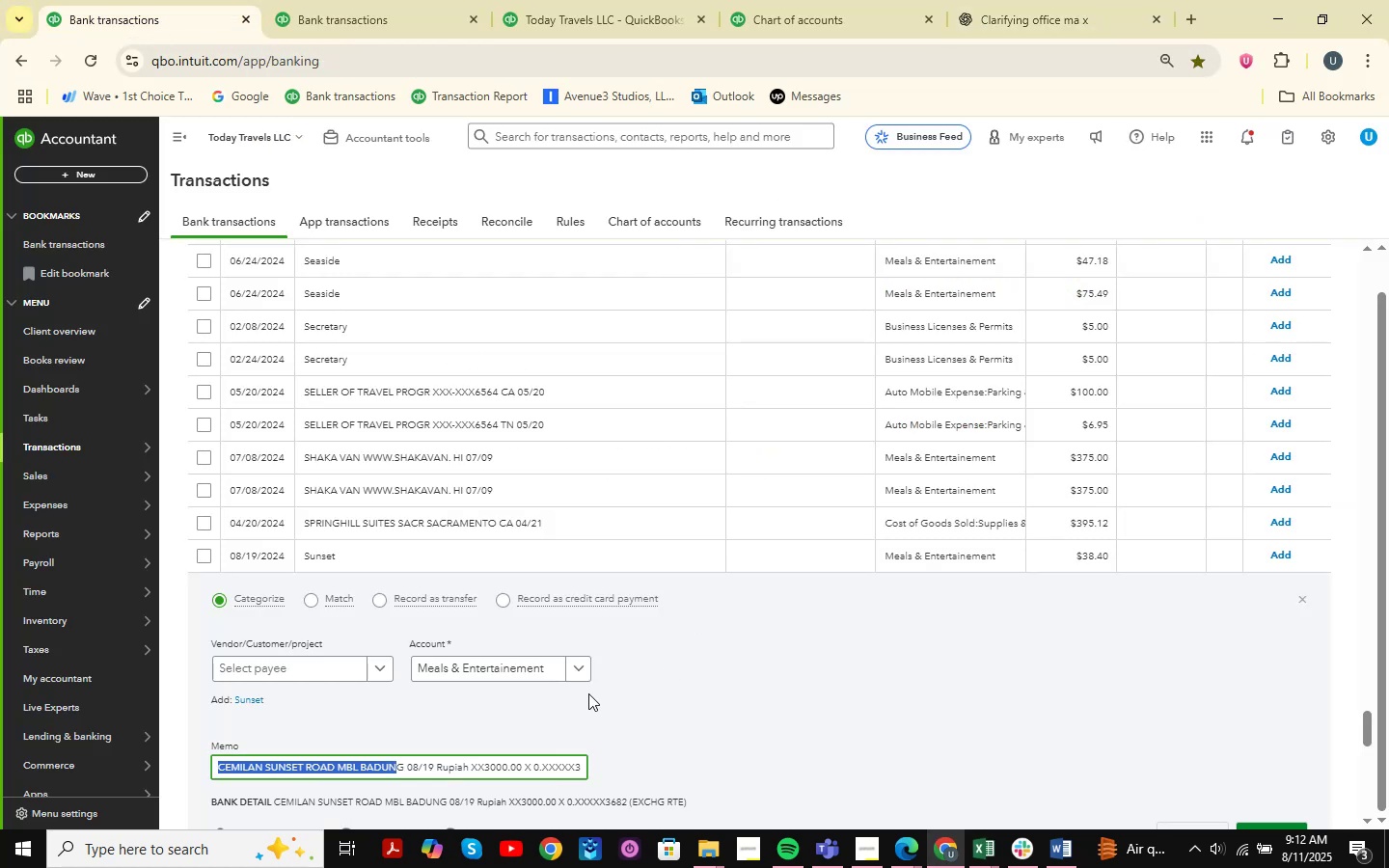 
wait(8.31)
 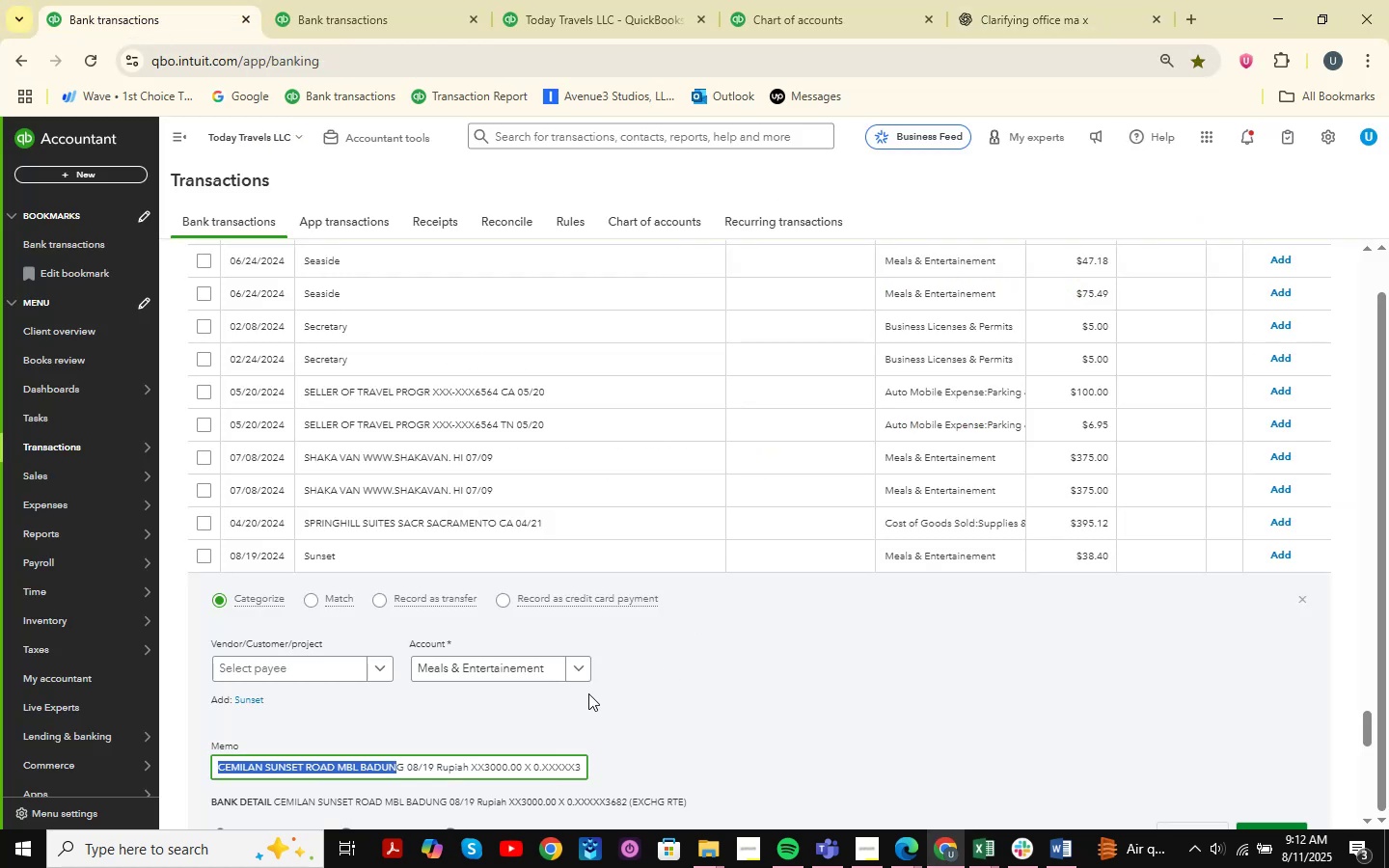 
left_click([306, 767])
 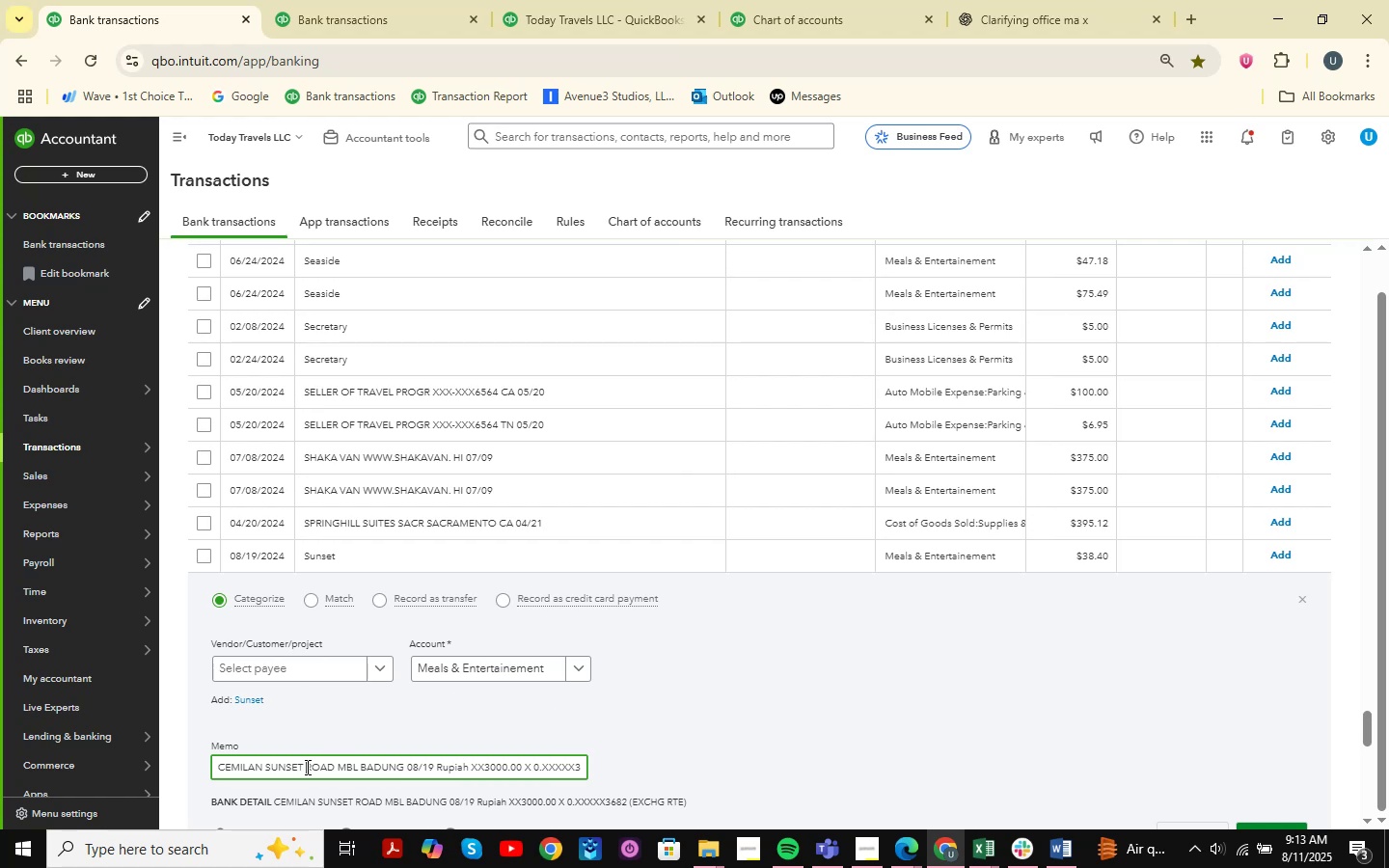 
left_click_drag(start_coordinate=[306, 767], to_coordinate=[205, 746])
 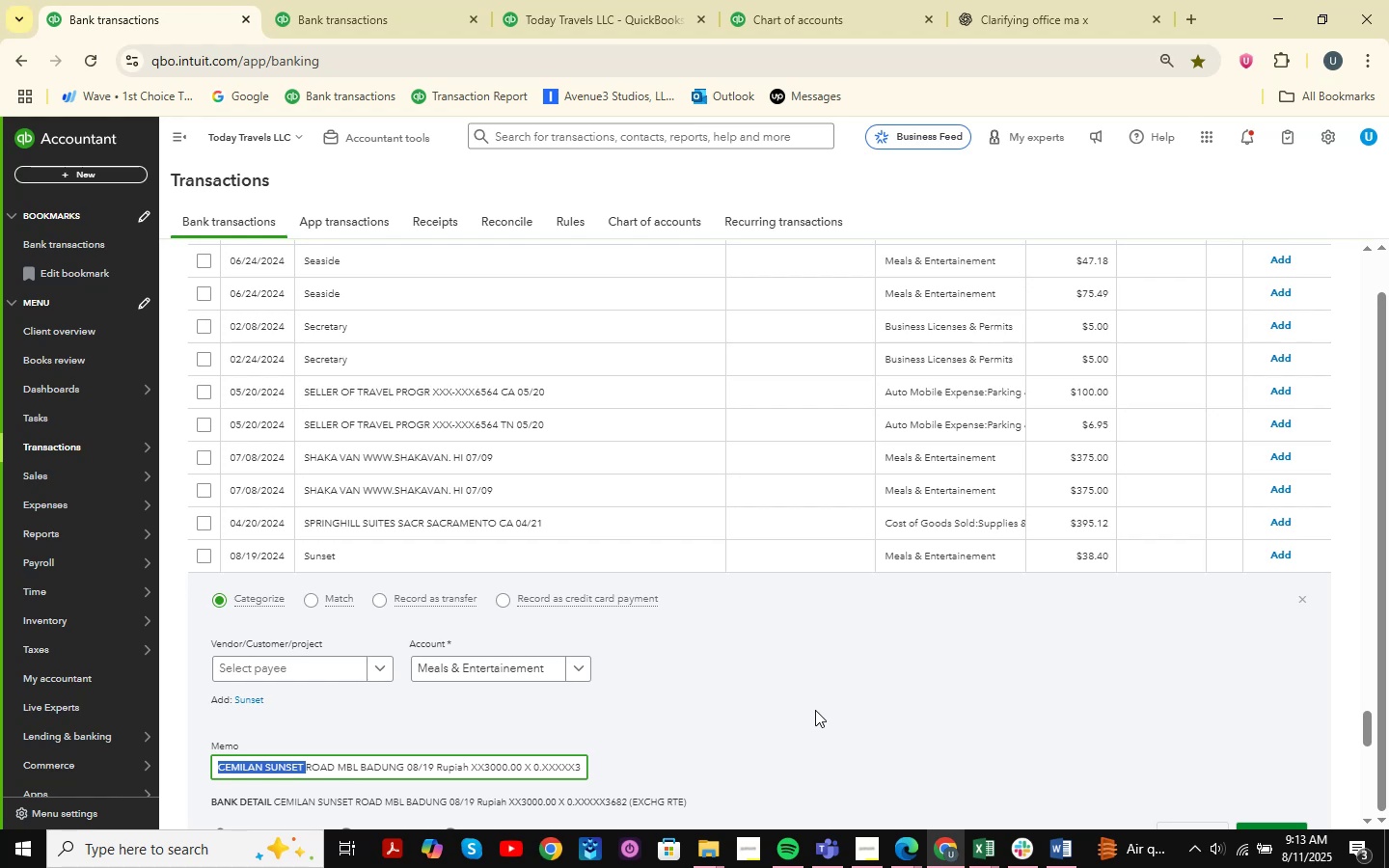 
wait(13.82)
 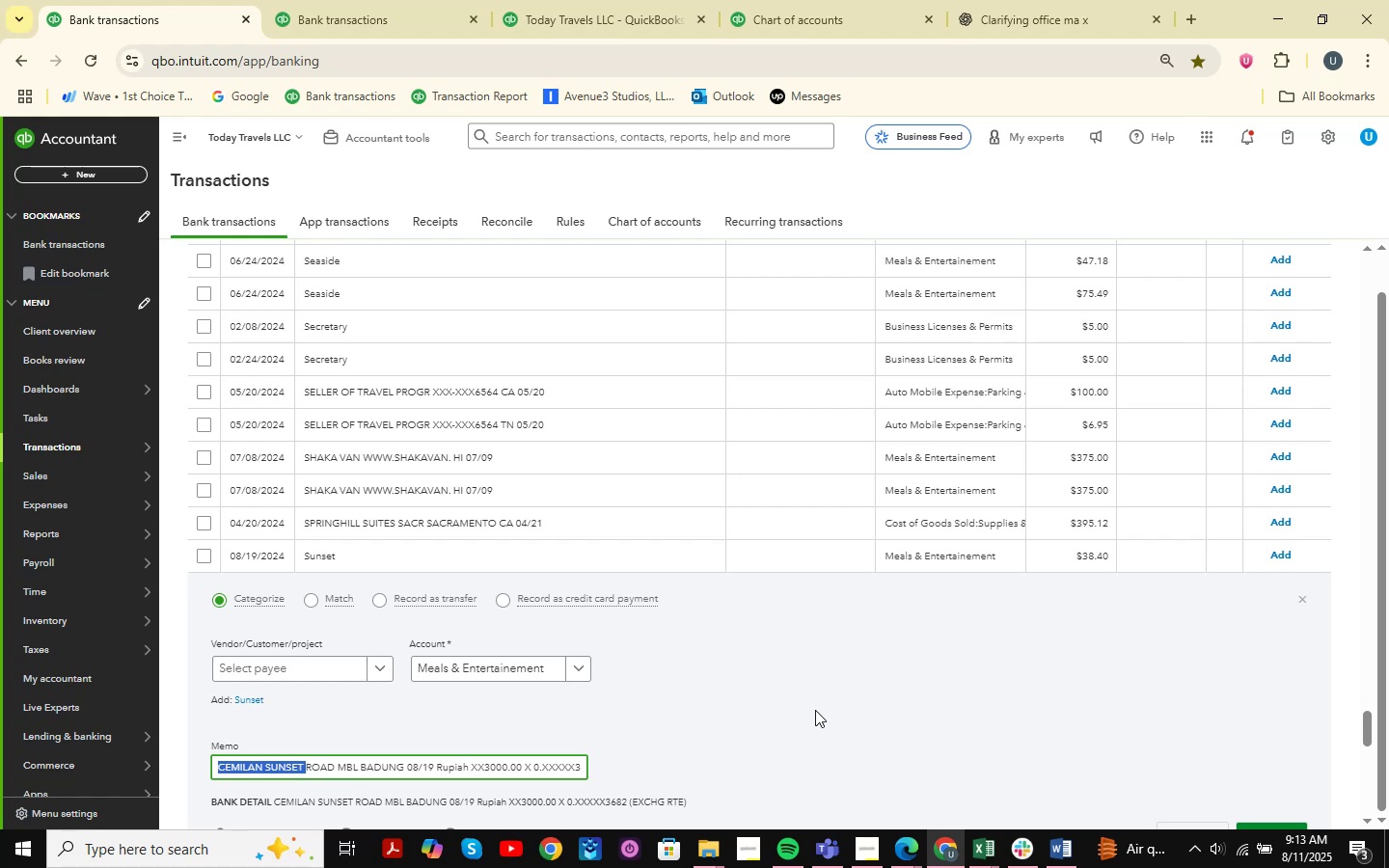 
key(Control+C)
 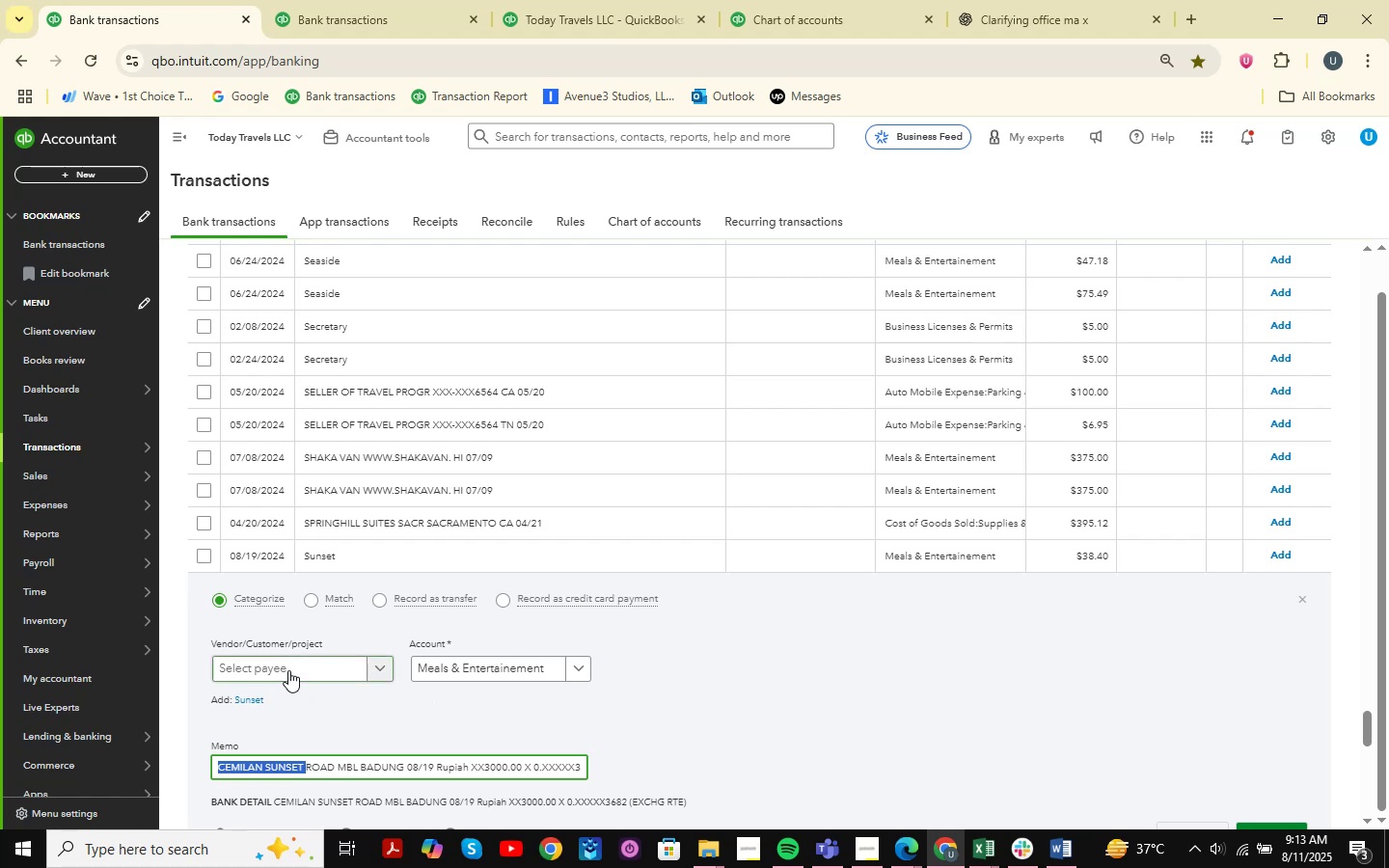 
left_click([289, 668])
 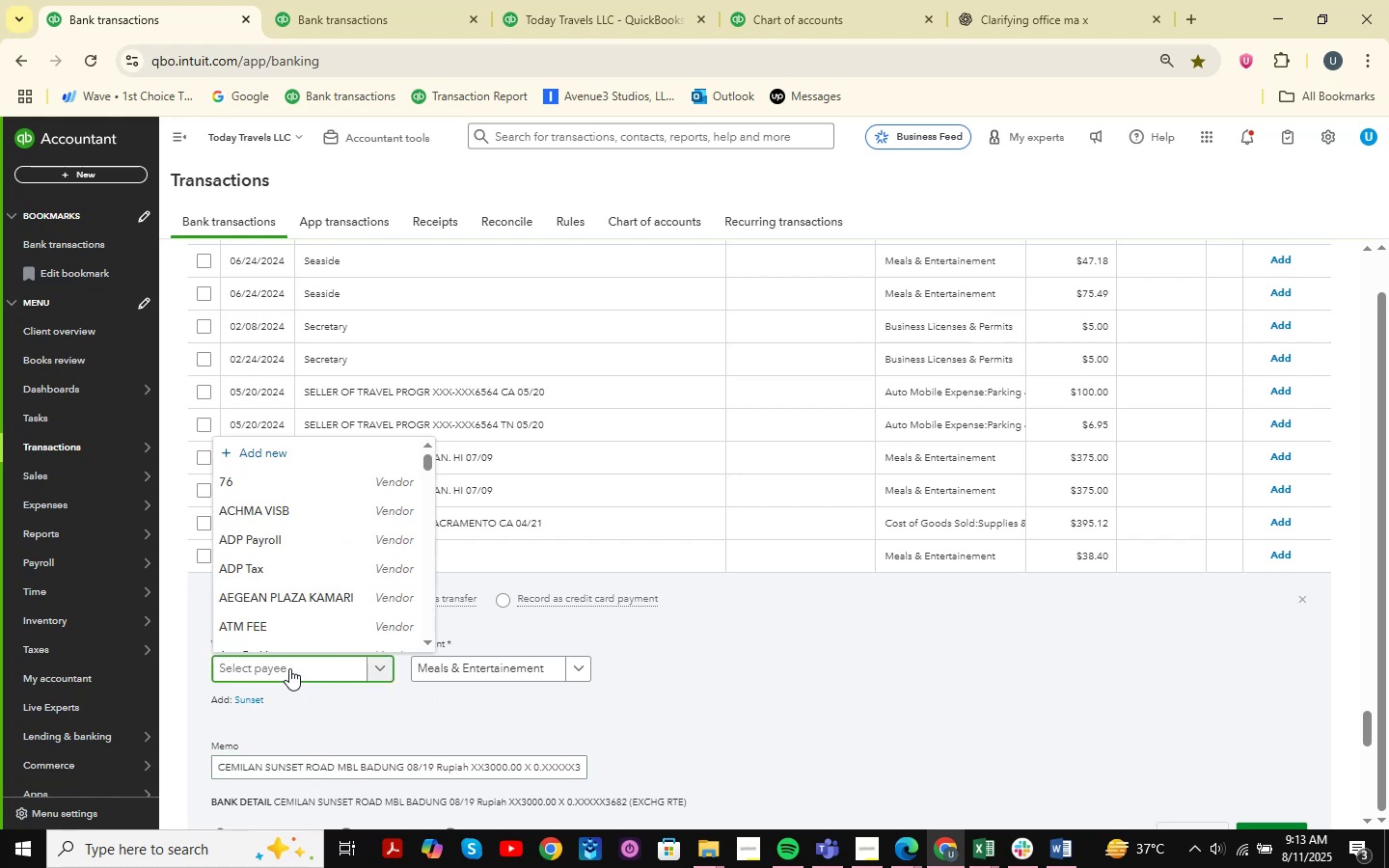 
key(Control+V)
 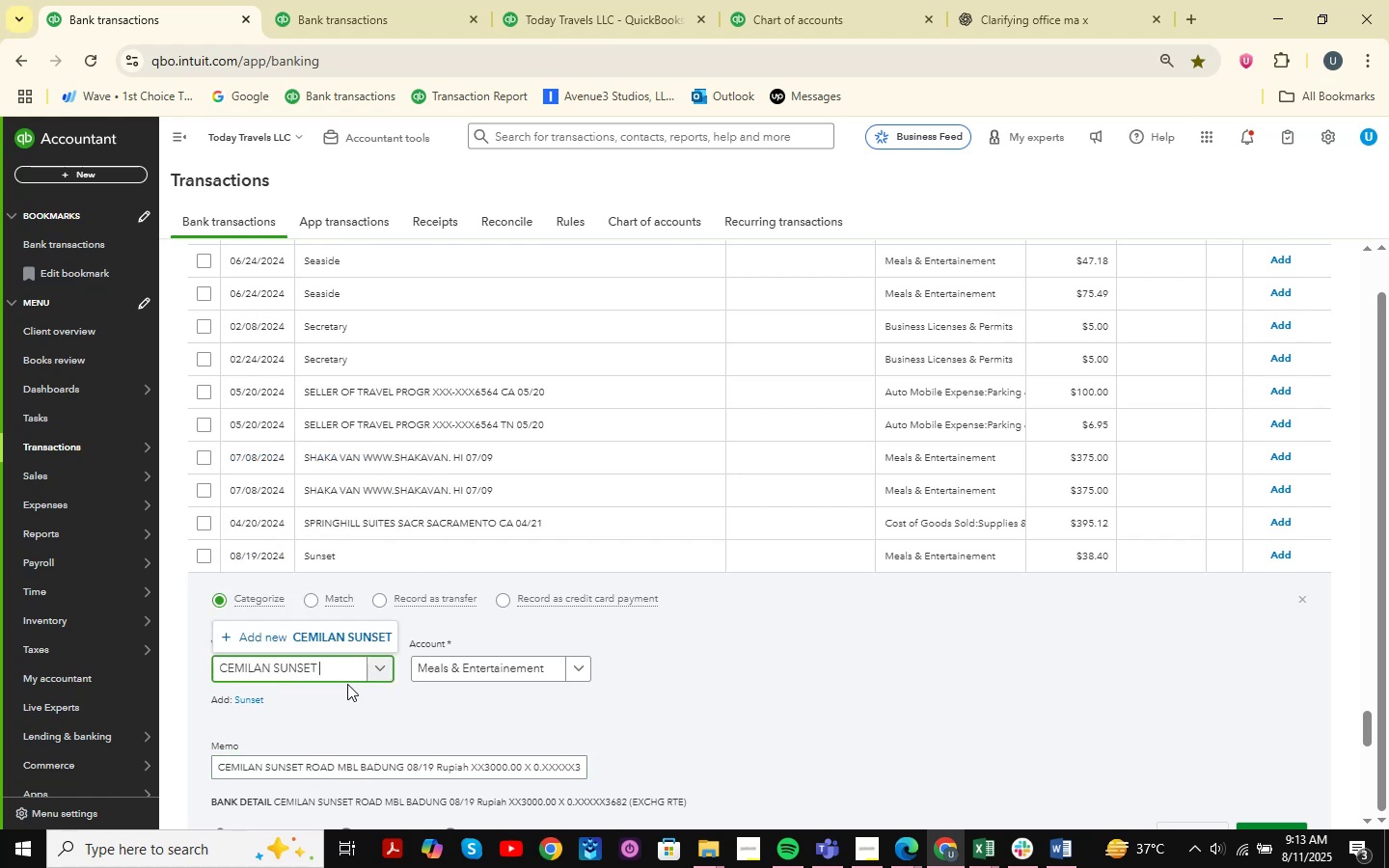 
left_click([331, 640])
 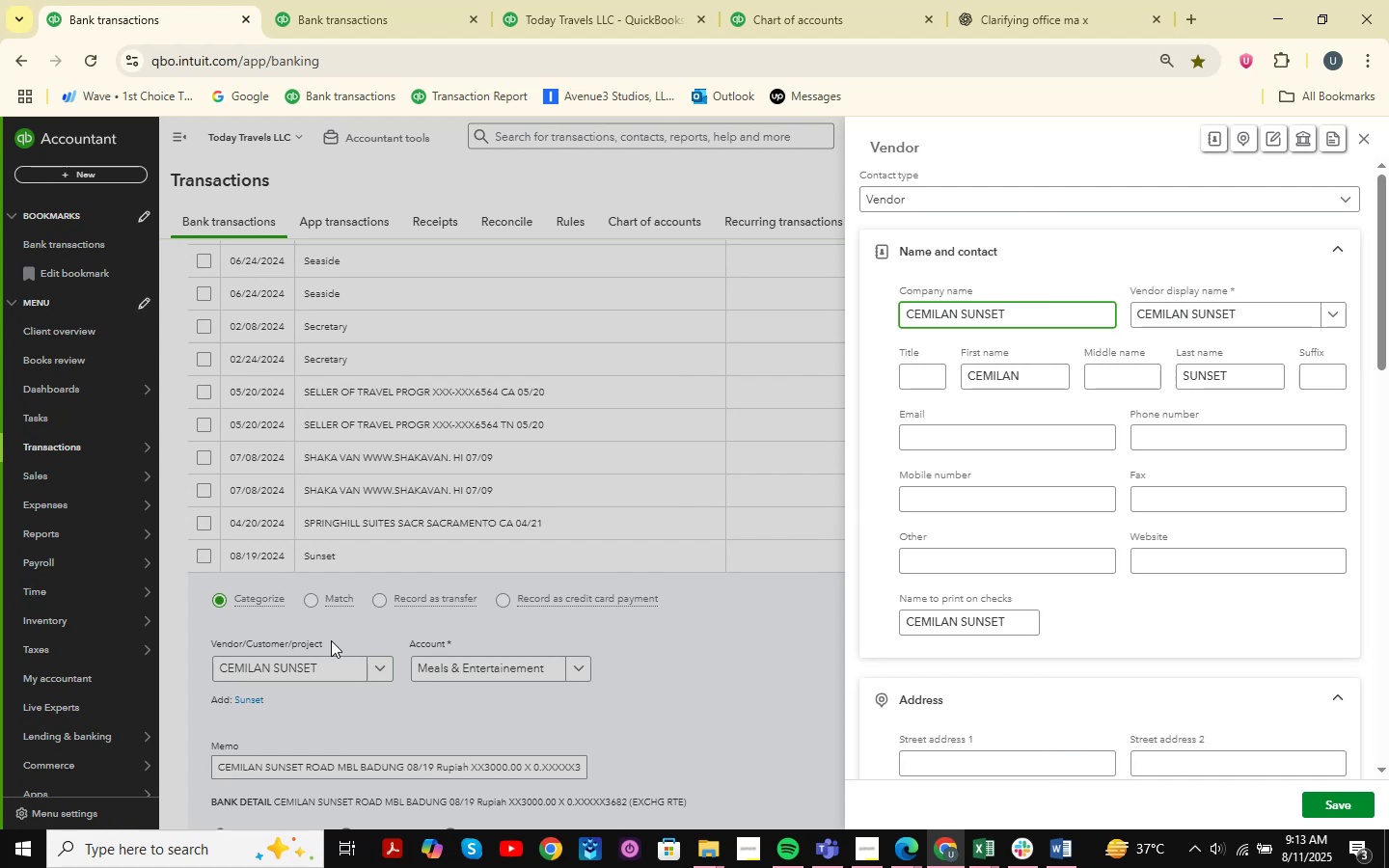 
wait(9.73)
 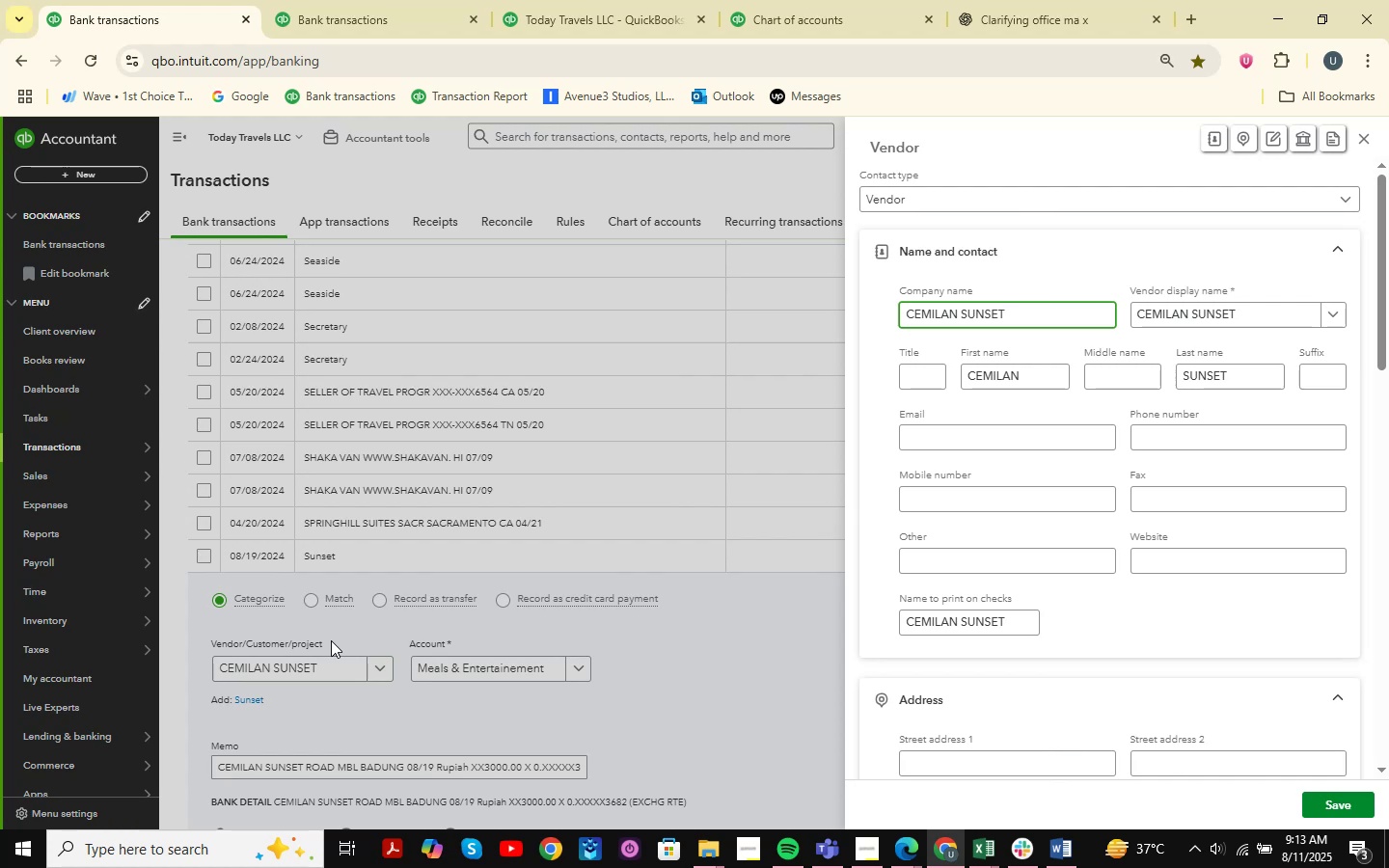 
left_click([1329, 798])
 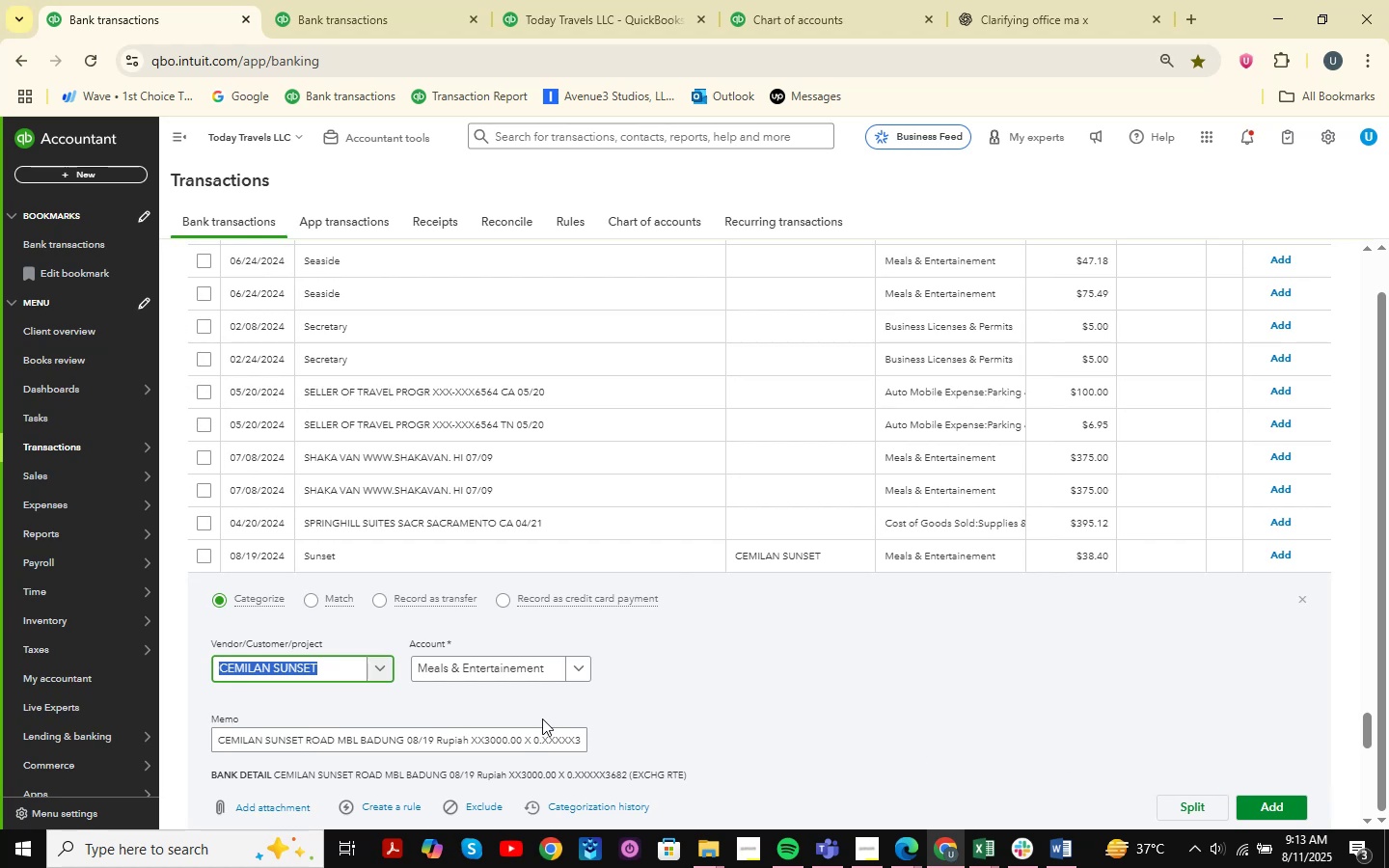 
wait(13.09)
 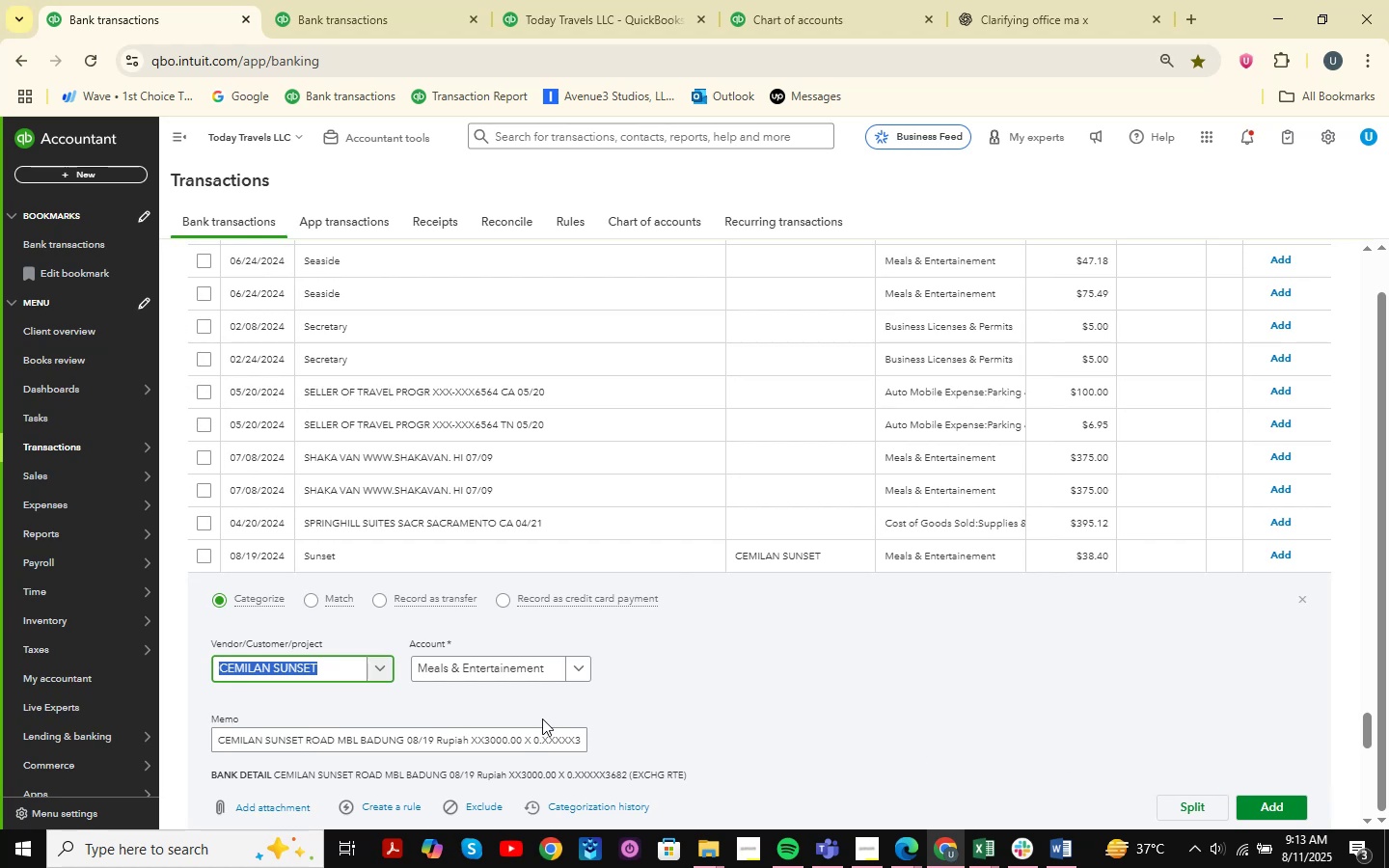 
left_click([961, 731])
 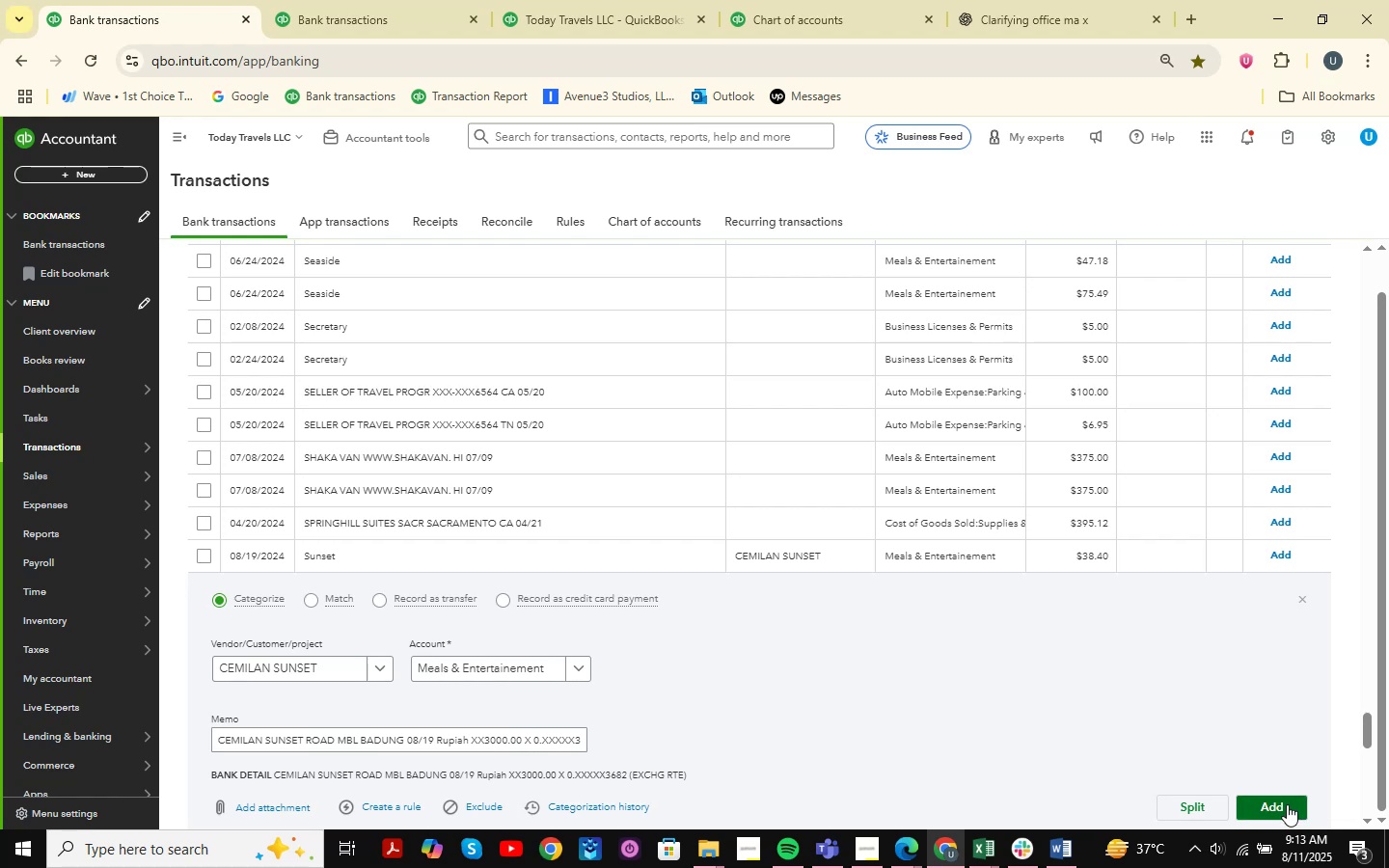 
left_click([1287, 804])
 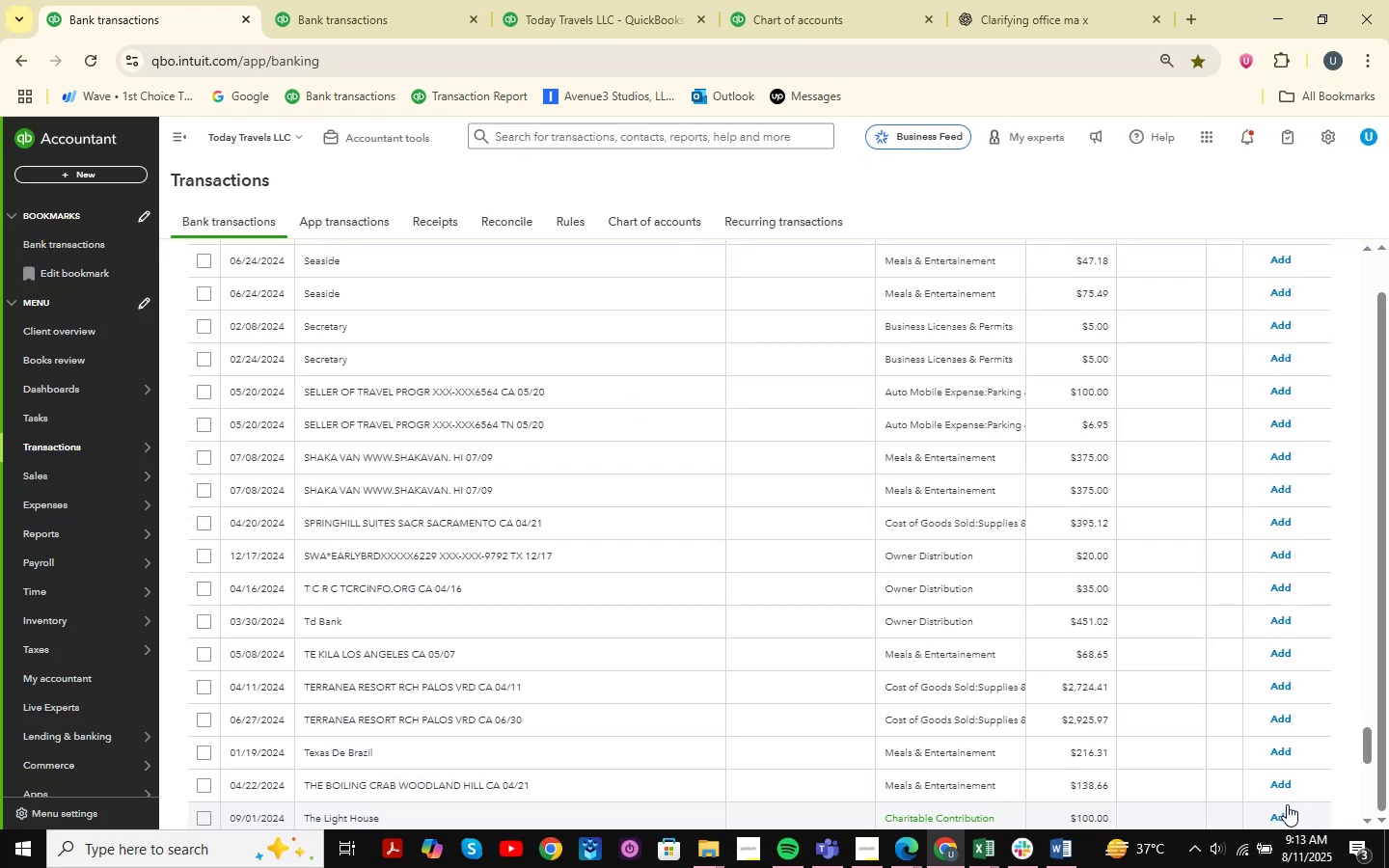 
wait(12.57)
 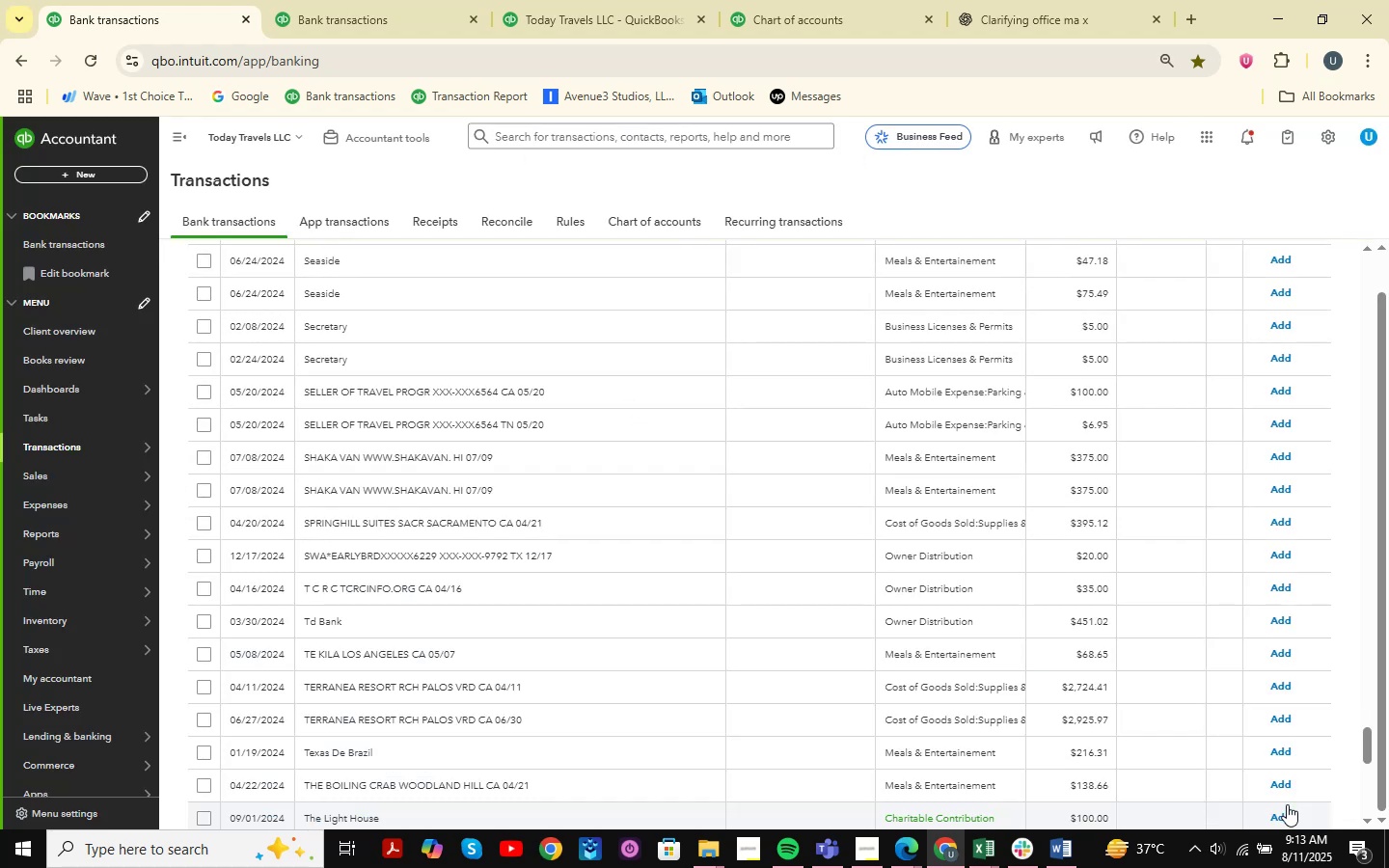 
scroll: coordinate [414, 615], scroll_direction: down, amount: 2.0
 